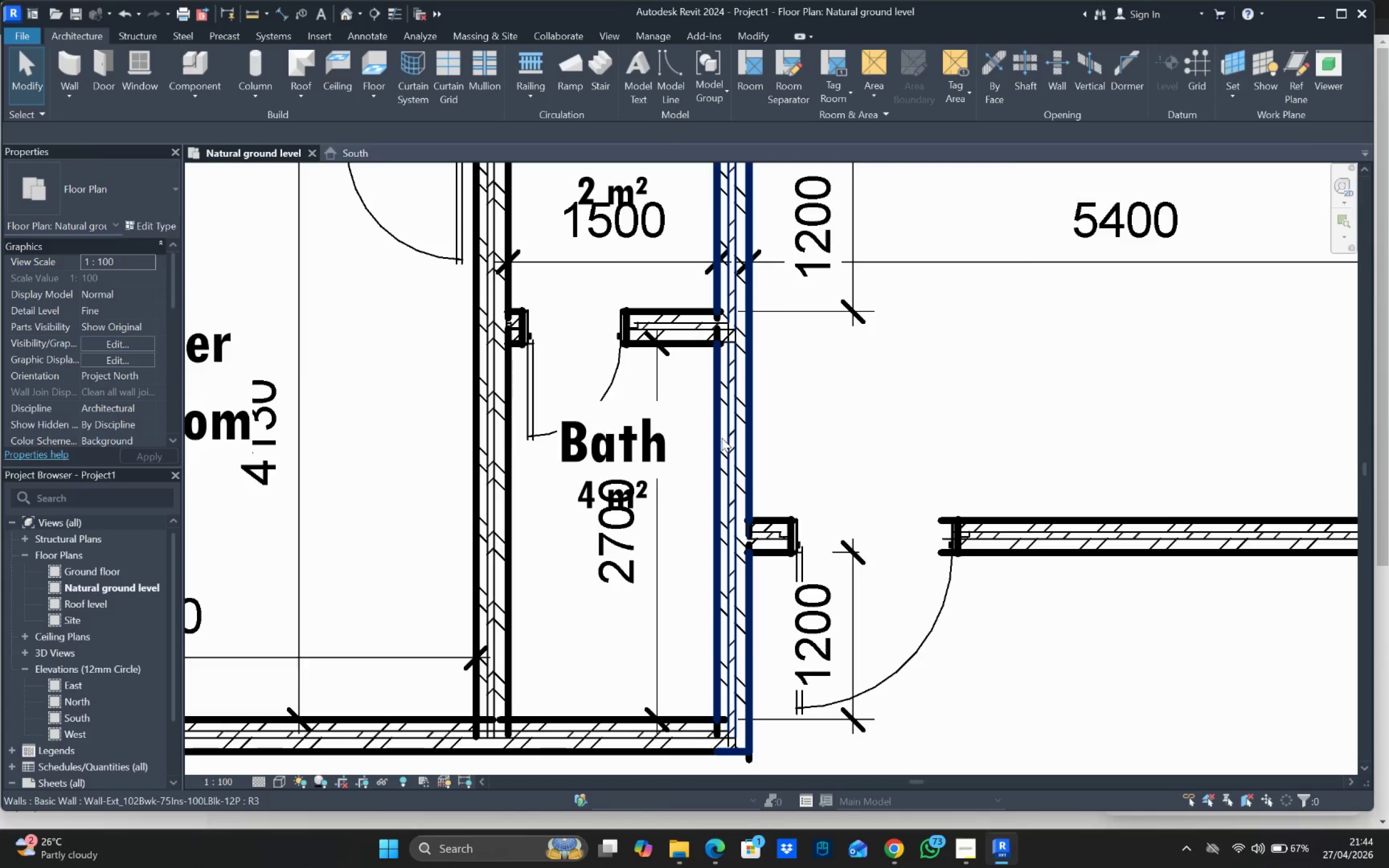 
scroll: coordinate [721, 438], scroll_direction: down, amount: 3.0
 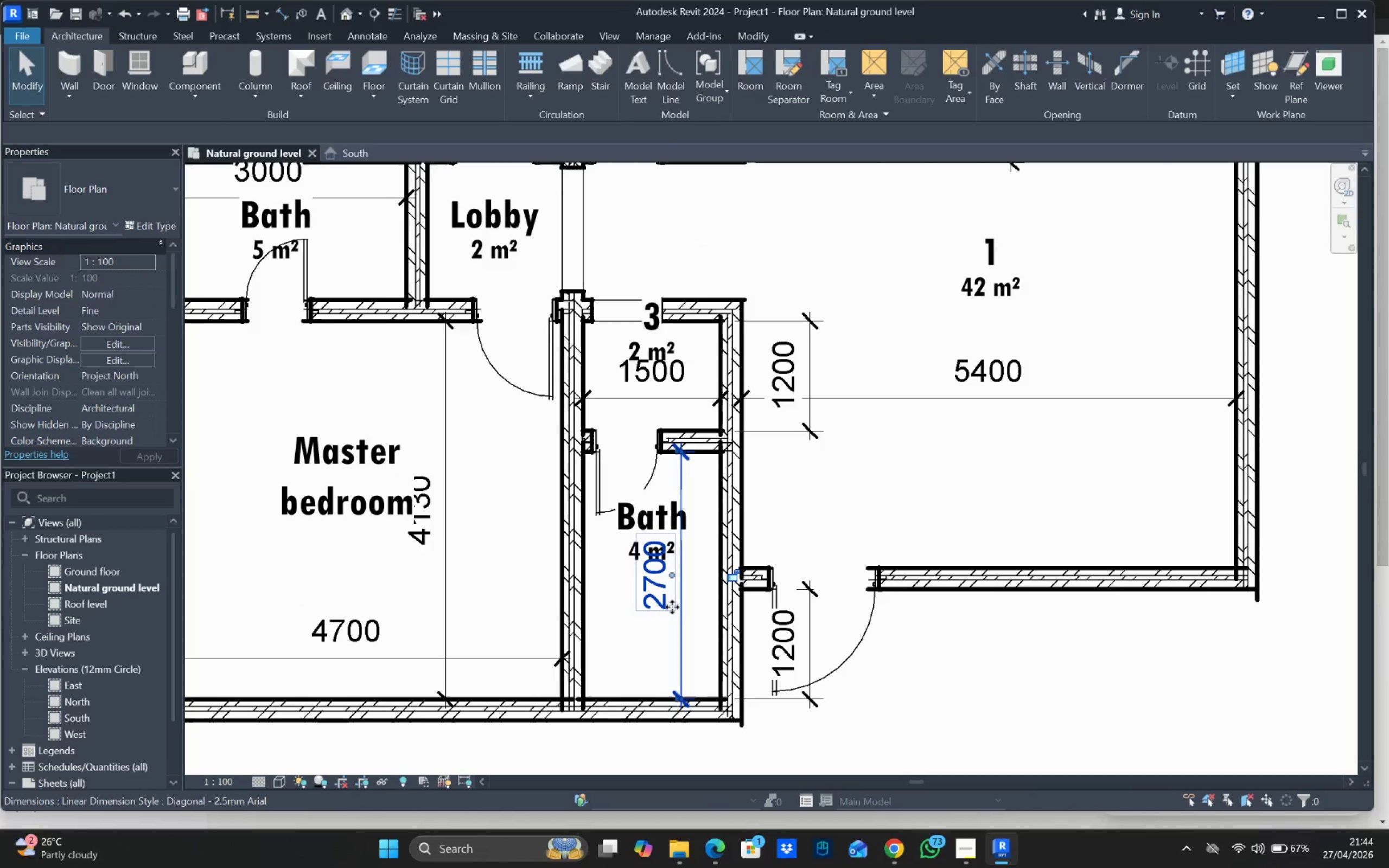 
left_click_drag(start_coordinate=[677, 619], to_coordinate=[698, 633])
 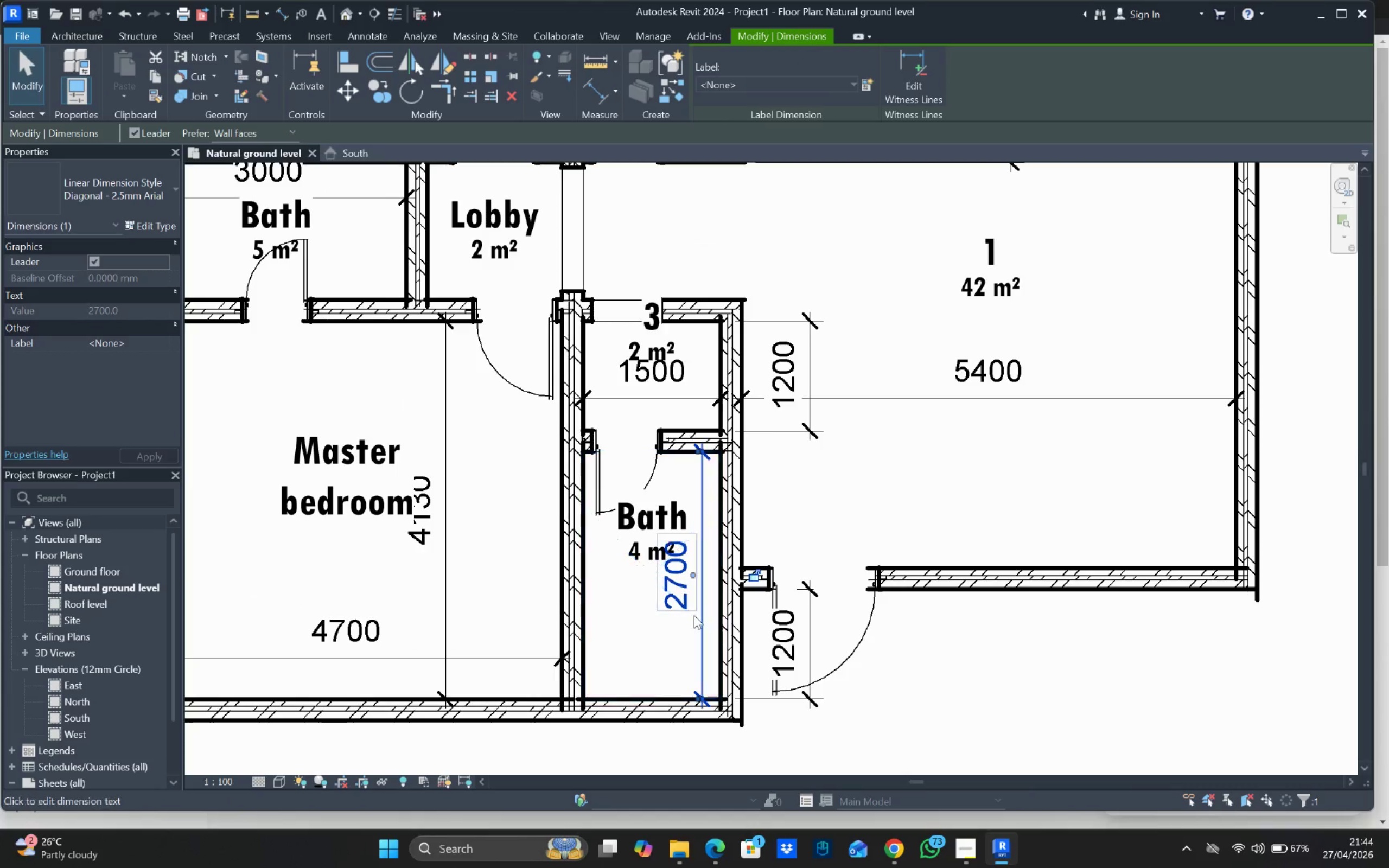 
key(Delete)
 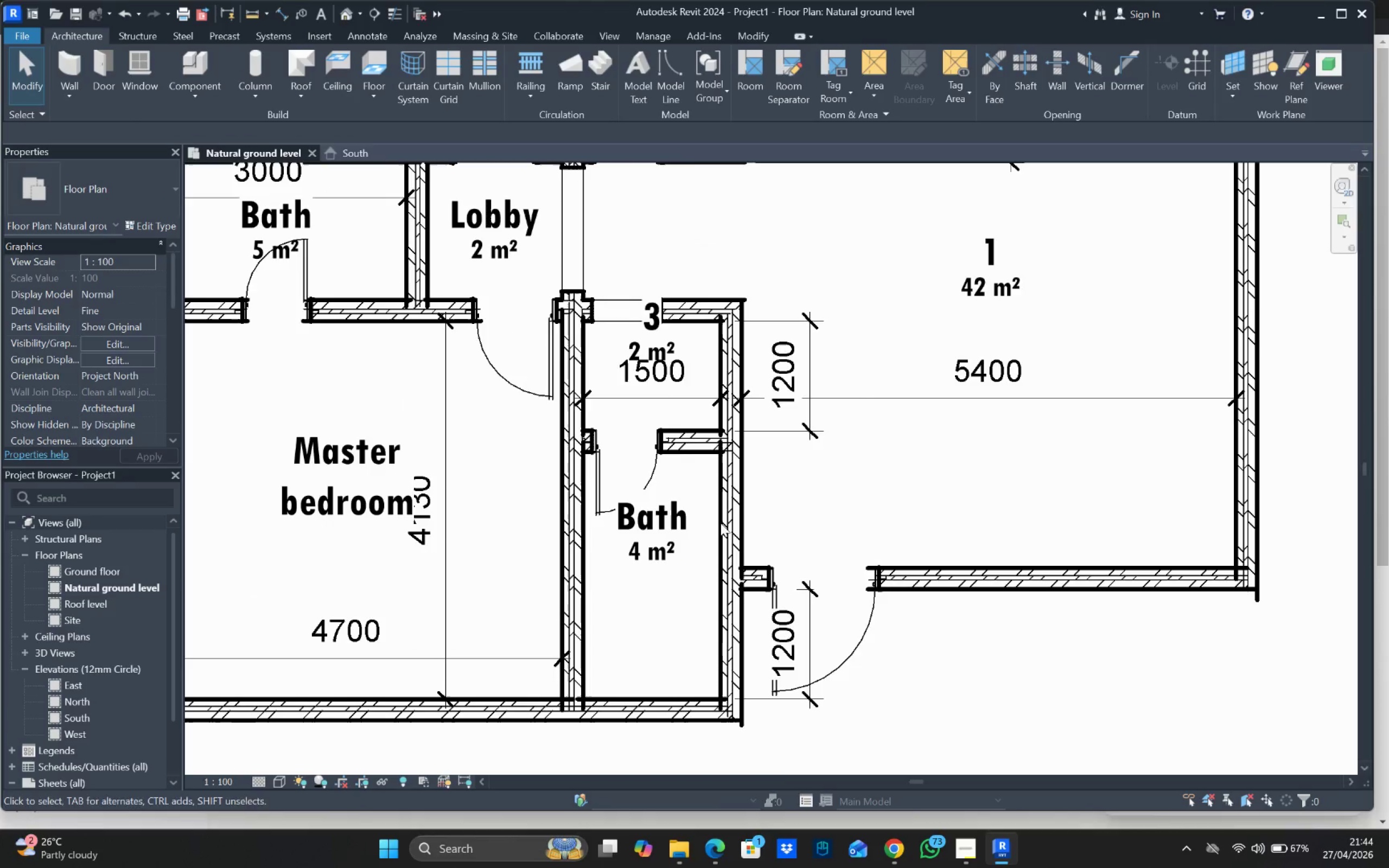 
scroll: coordinate [763, 465], scroll_direction: down, amount: 4.0
 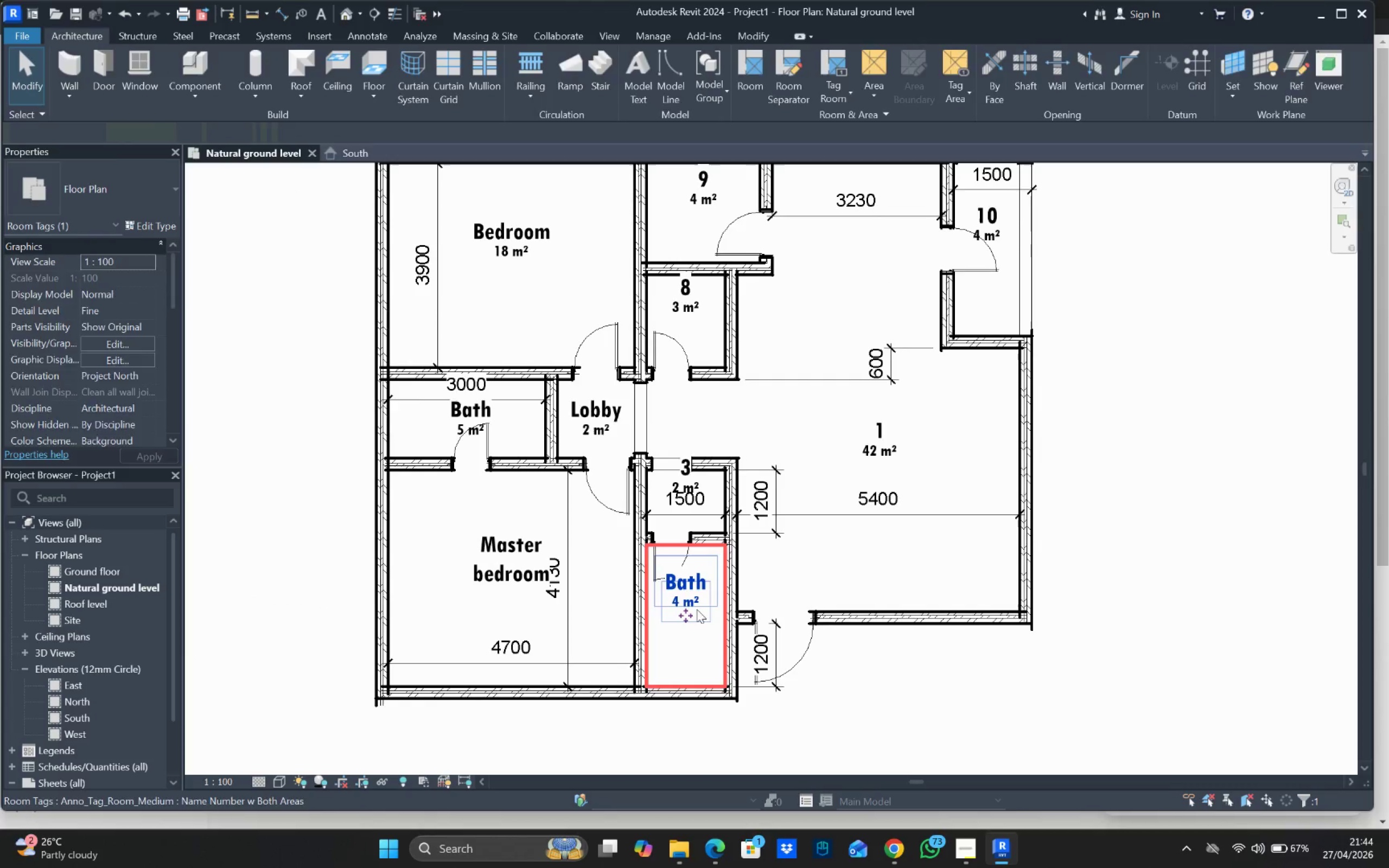 
left_click_drag(start_coordinate=[691, 615], to_coordinate=[691, 646])
 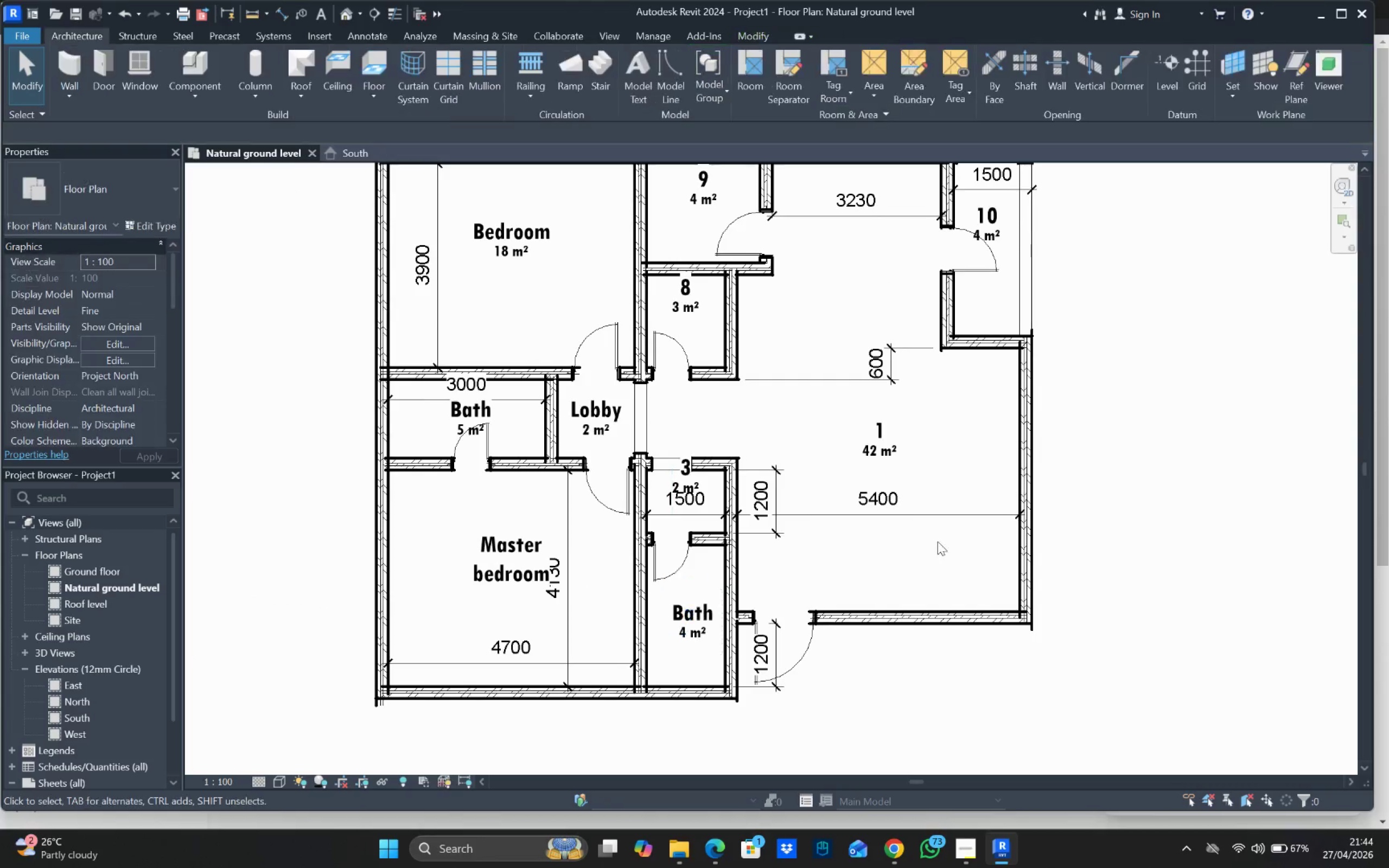 
scroll: coordinate [879, 487], scroll_direction: down, amount: 4.0
 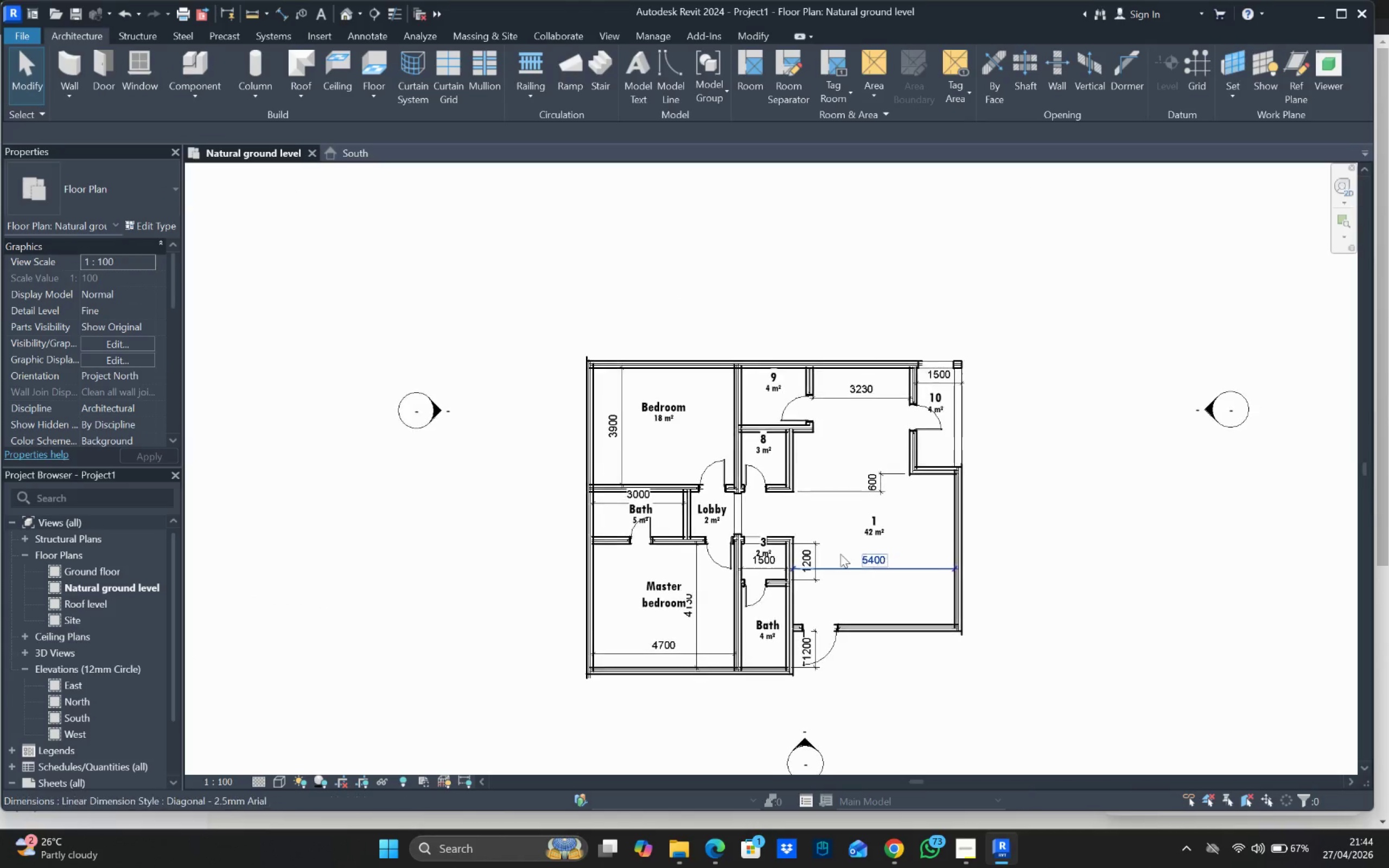 
left_click([814, 544])
 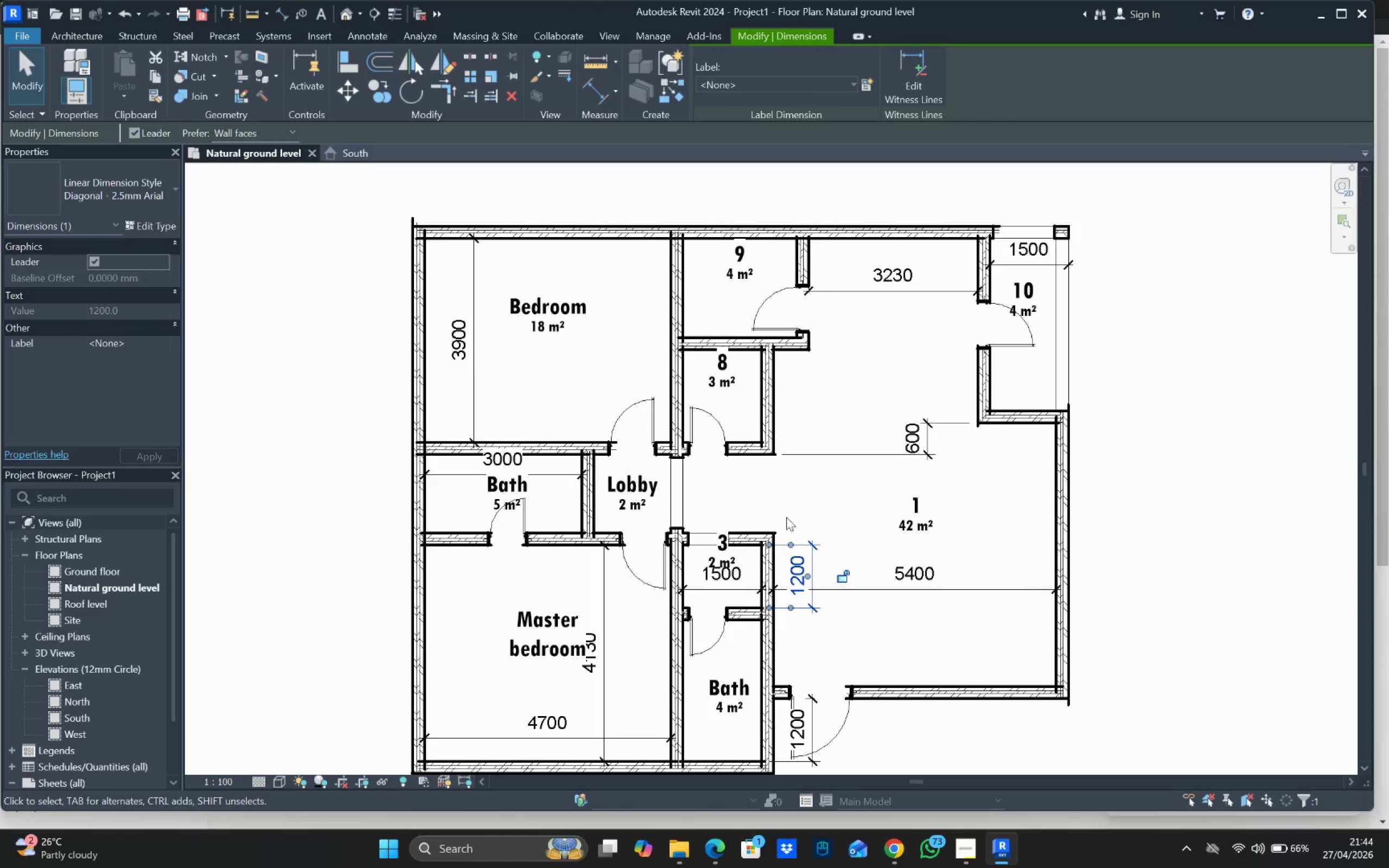 
scroll: coordinate [814, 544], scroll_direction: up, amount: 4.0
 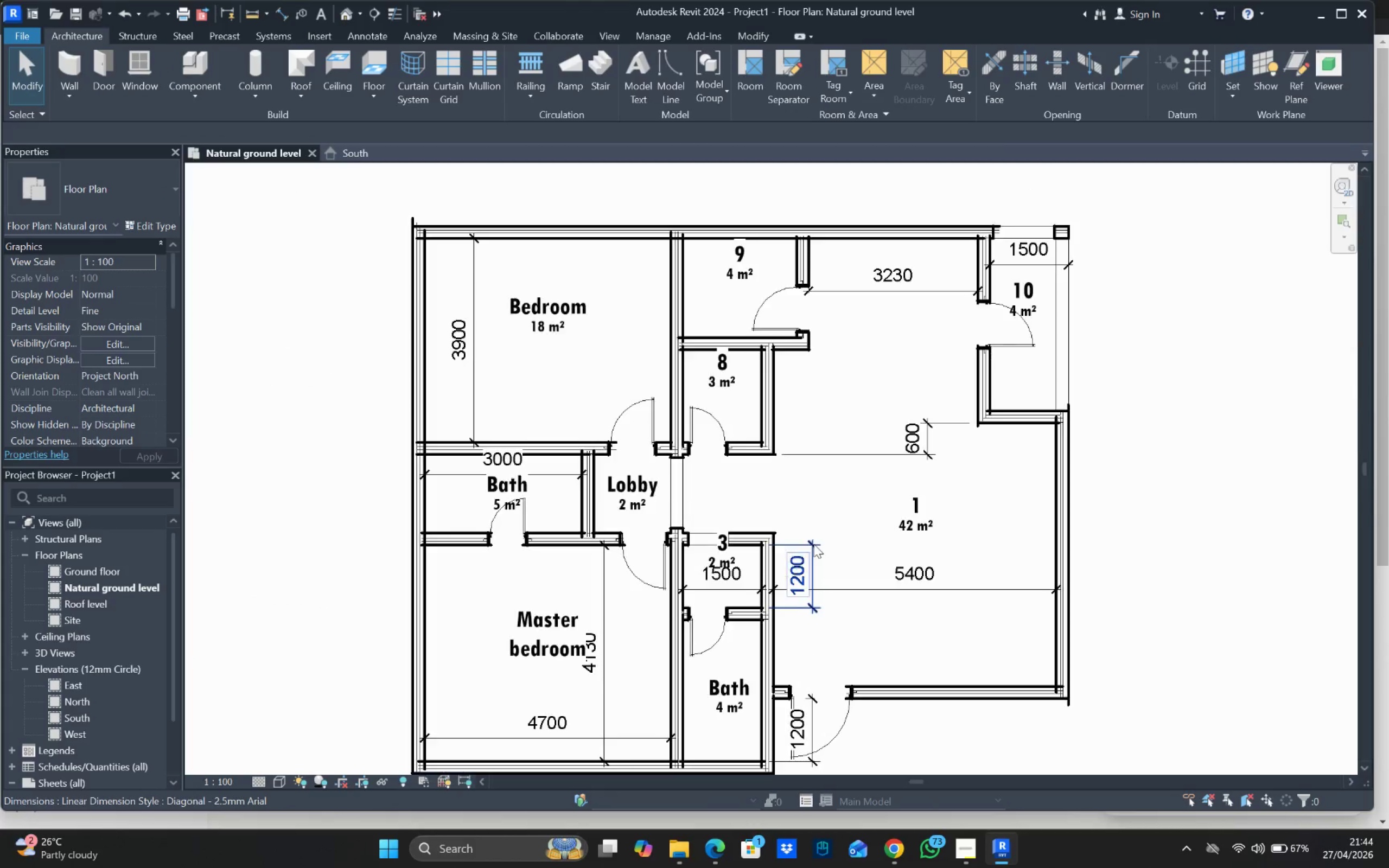 
key(Delete)
 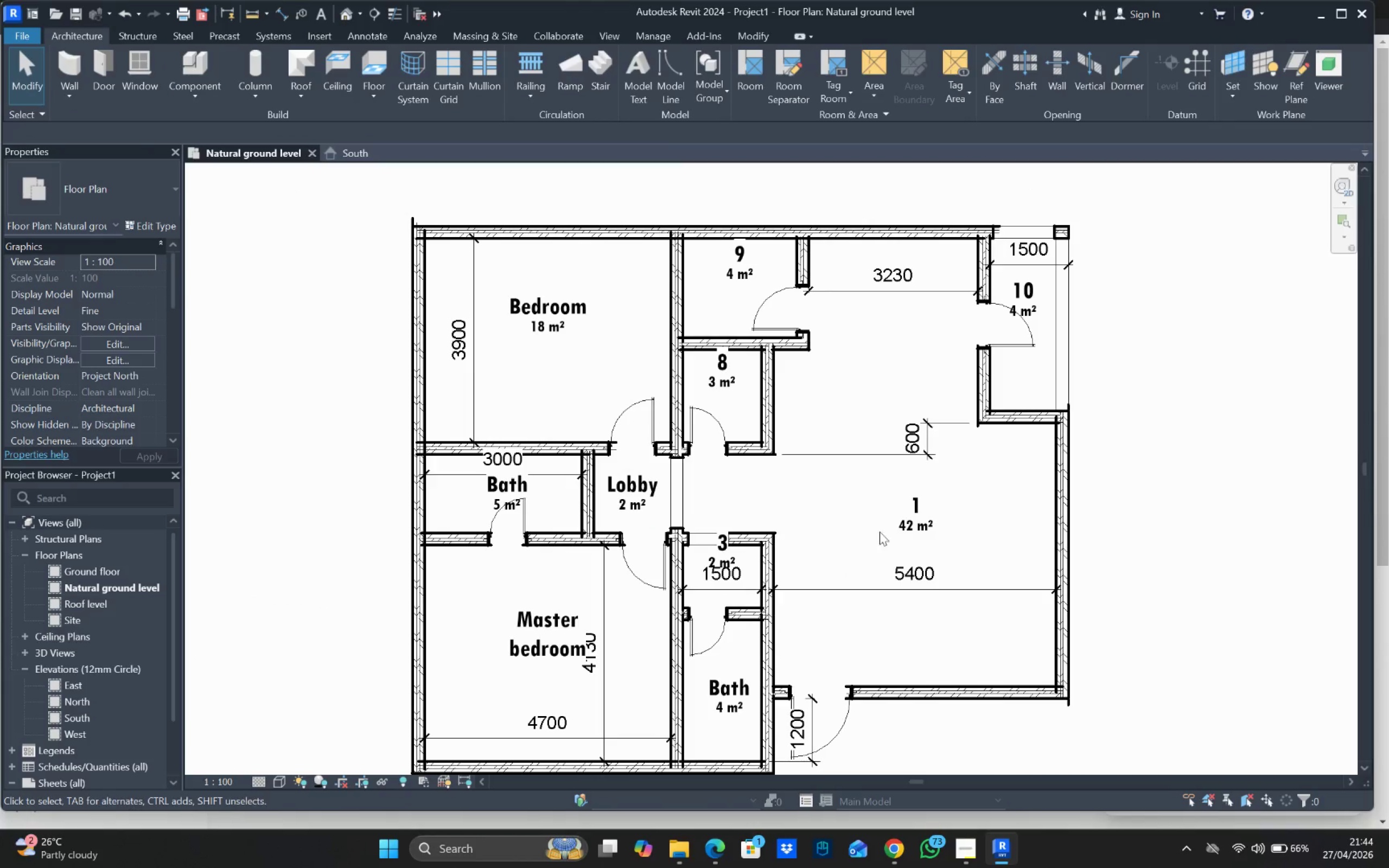 
scroll: coordinate [920, 533], scroll_direction: down, amount: 2.0
 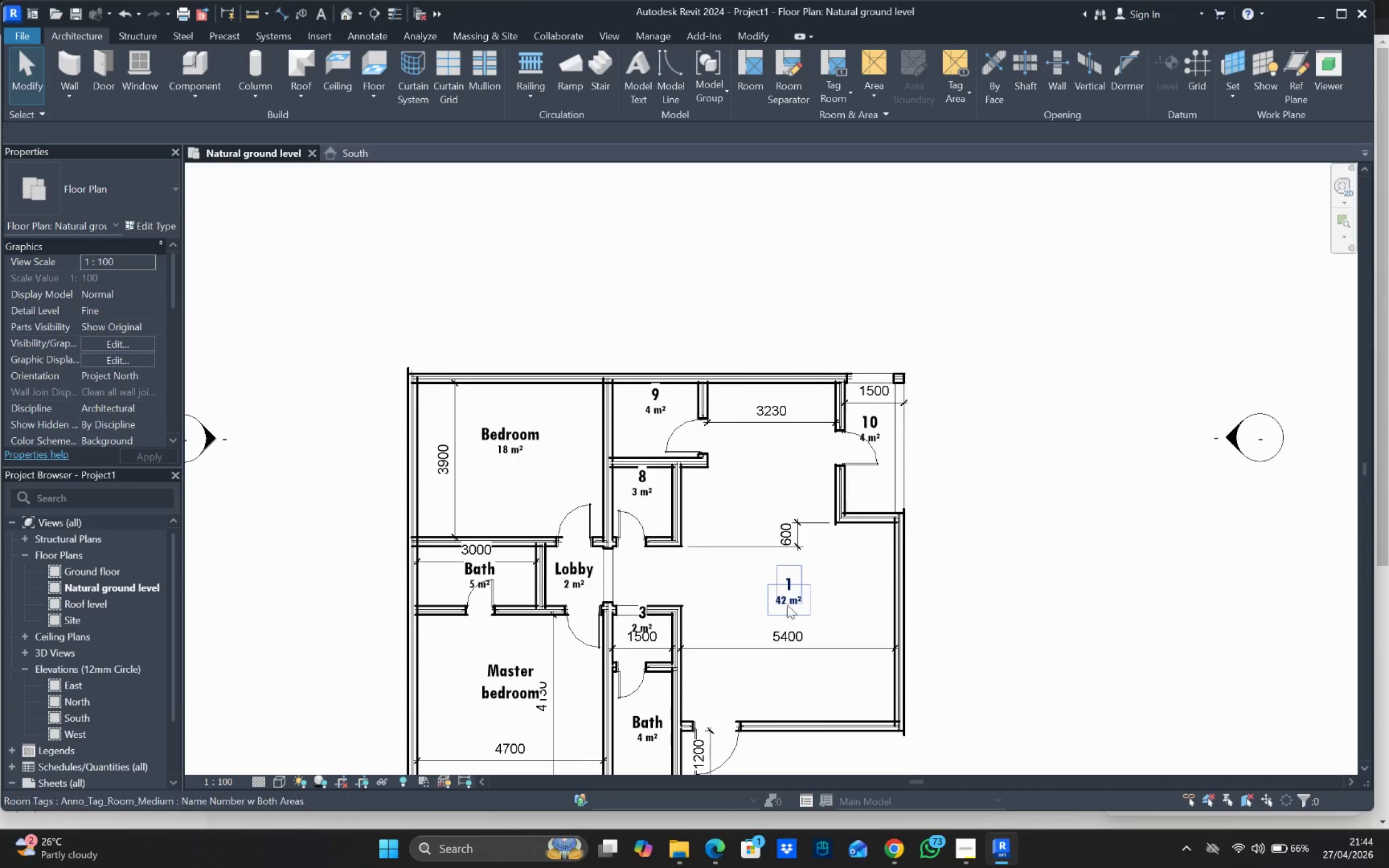 
left_click([788, 575])
 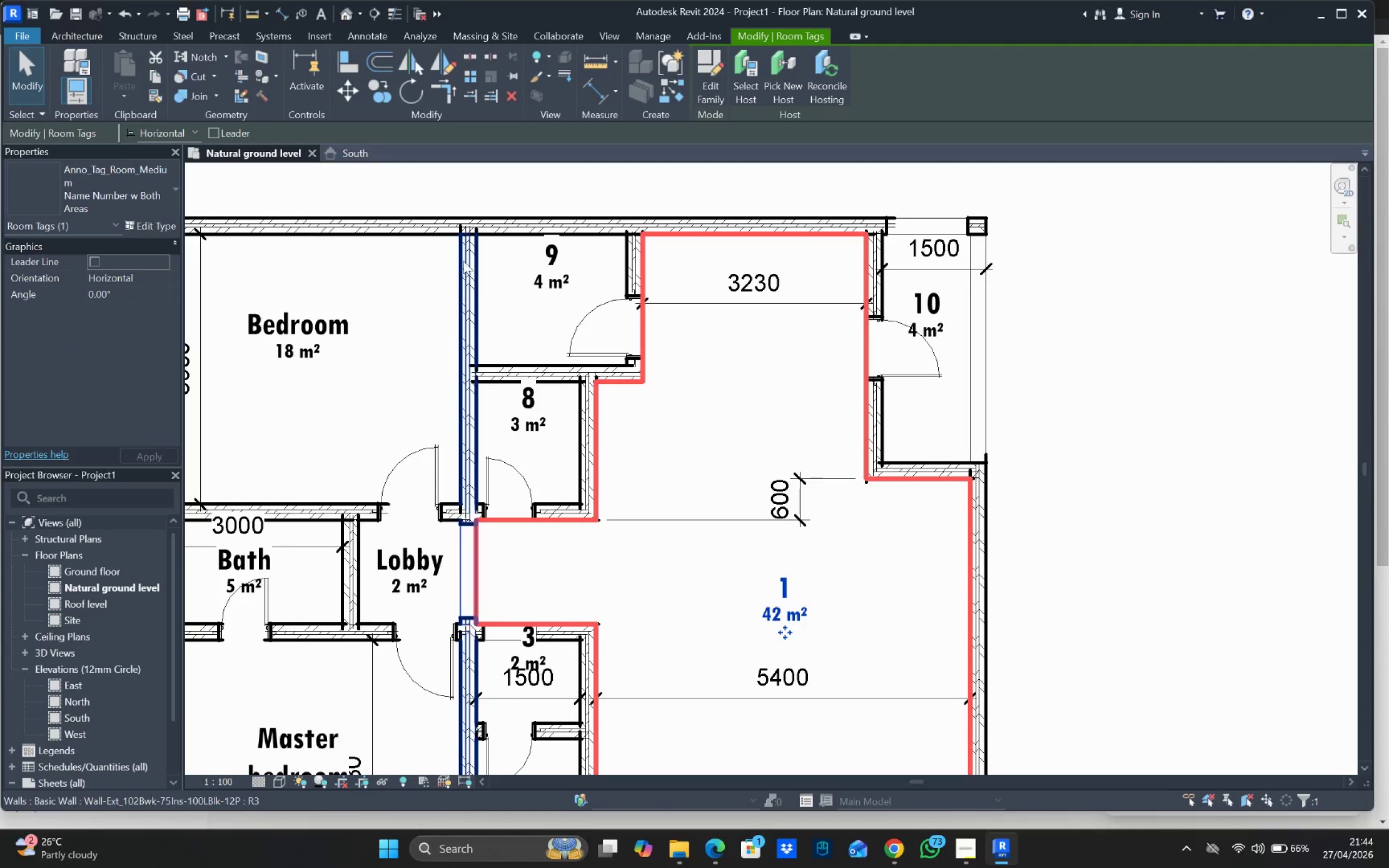 
scroll: coordinate [795, 580], scroll_direction: up, amount: 4.0
 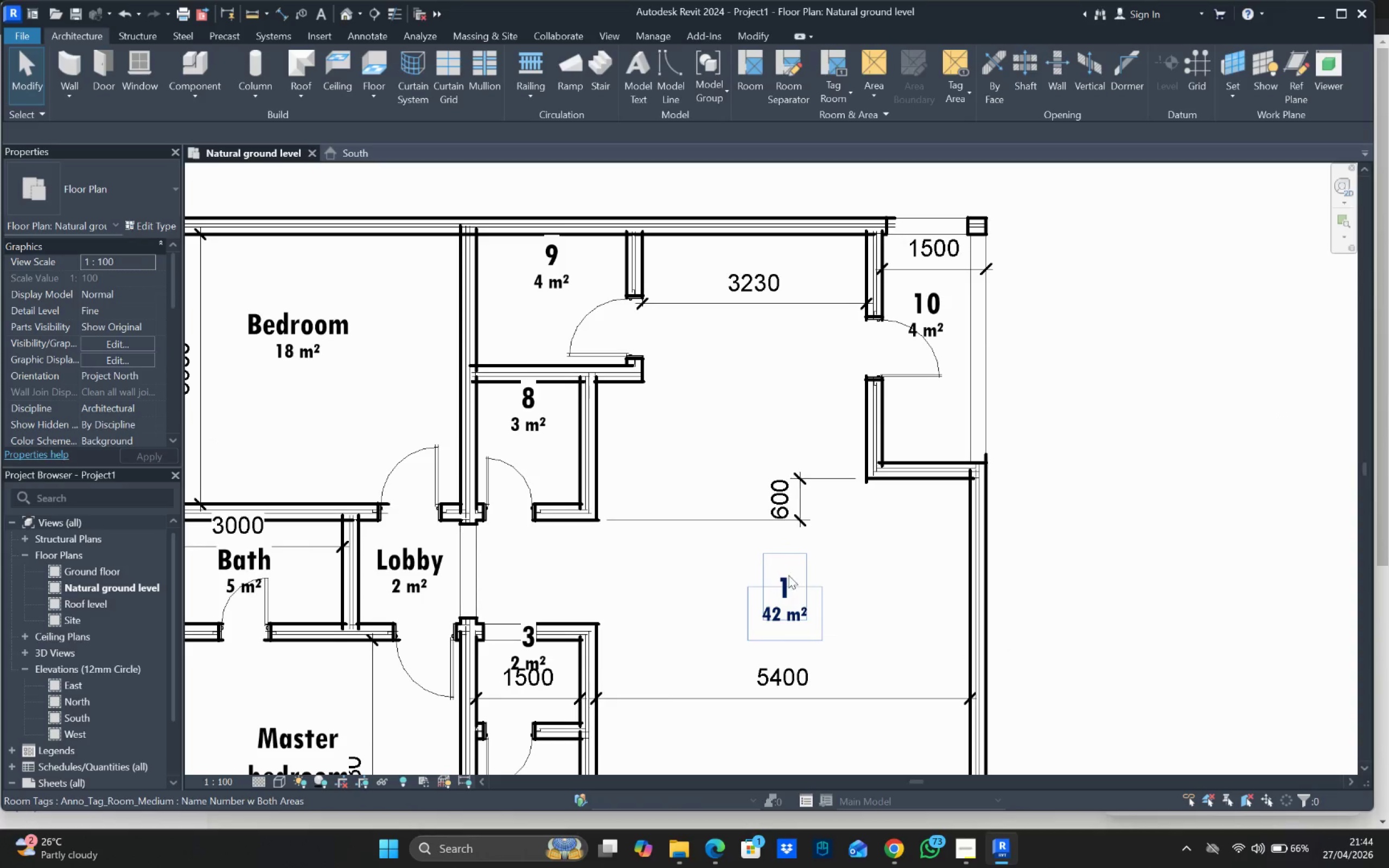 
scroll: coordinate [717, 414], scroll_direction: down, amount: 1.0
 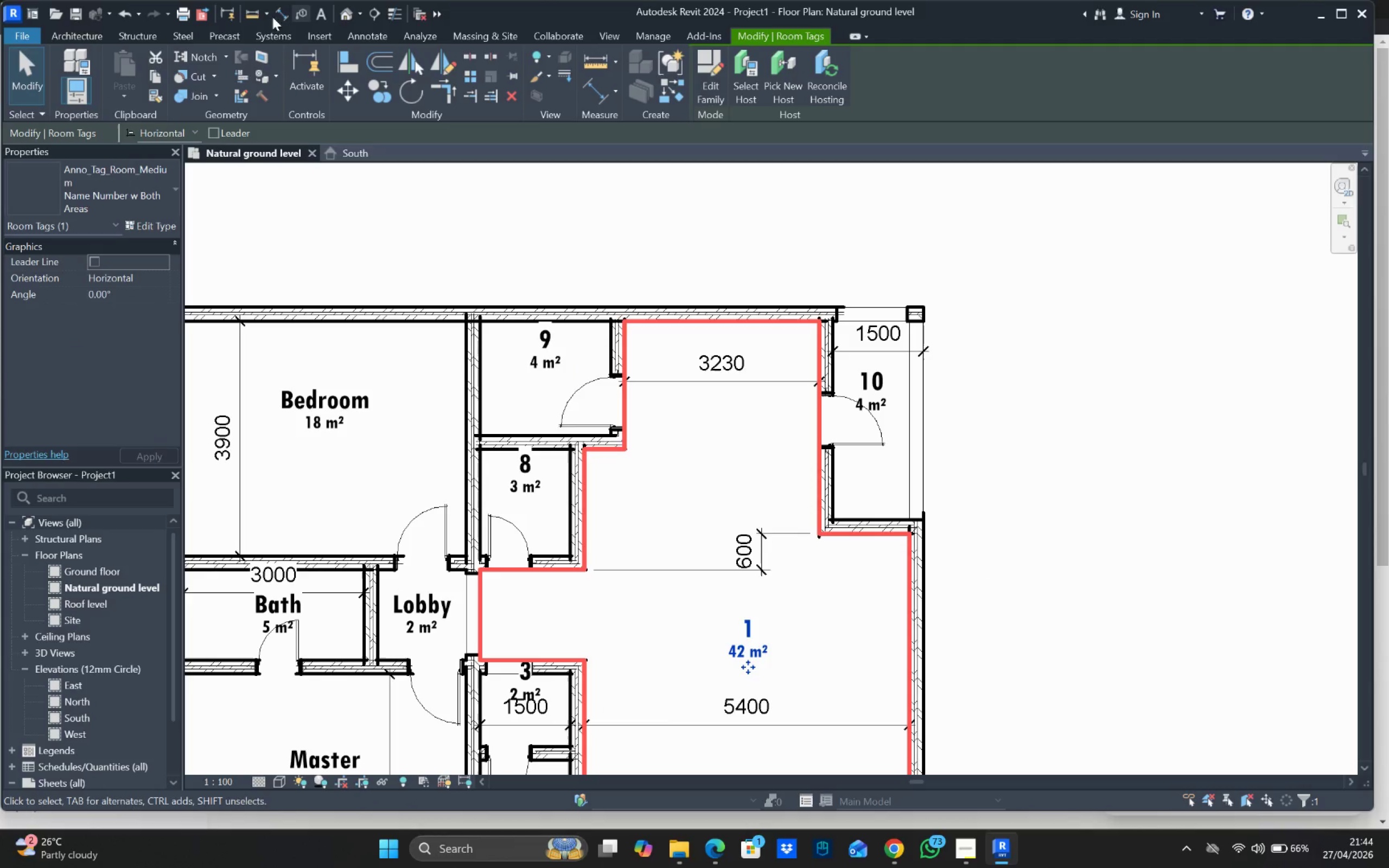 
left_click([92, 33])
 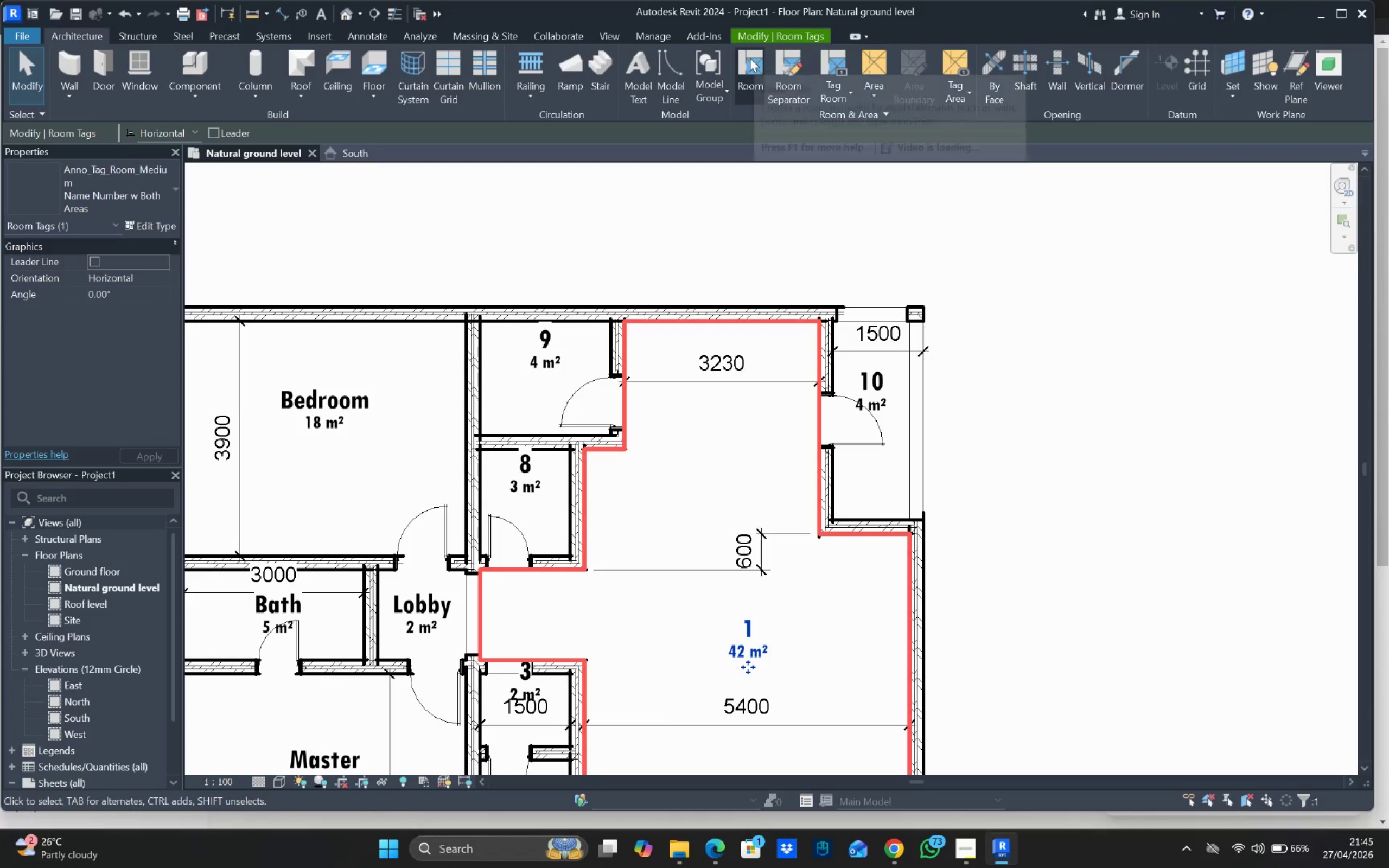 
left_click_drag(start_coordinate=[780, 62], to_coordinate=[782, 62])
 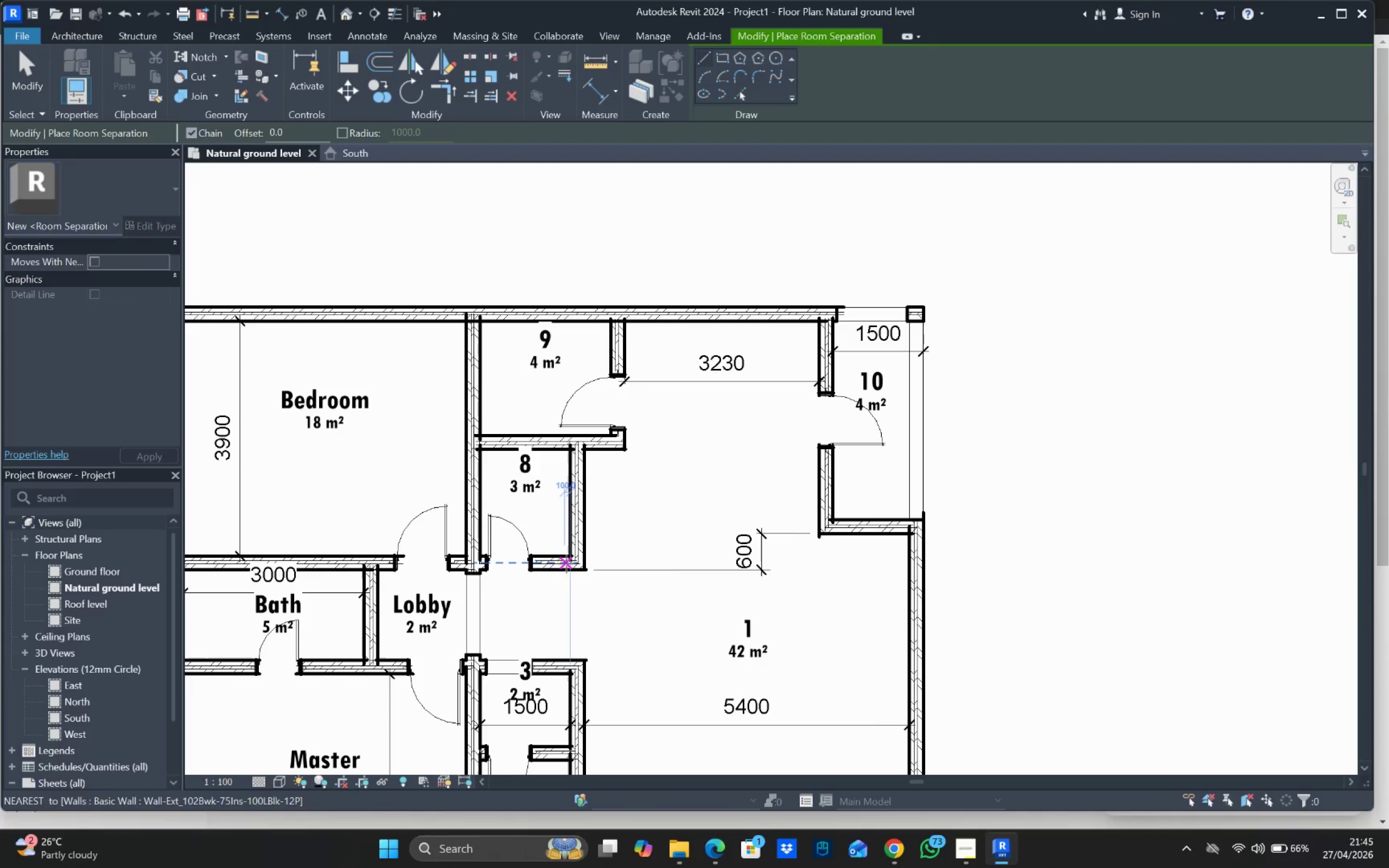 
left_click([587, 570])
 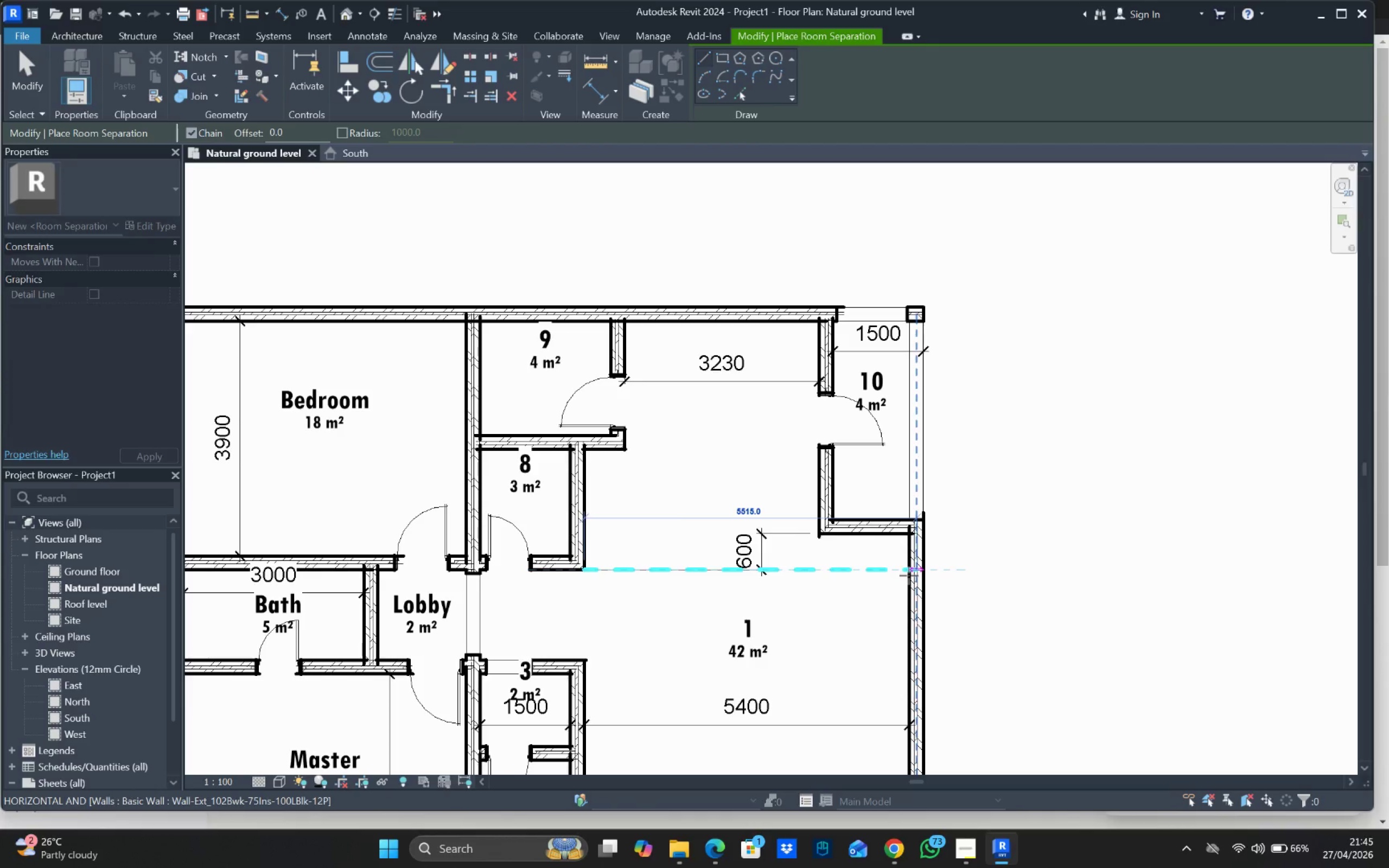 
left_click([909, 576])
 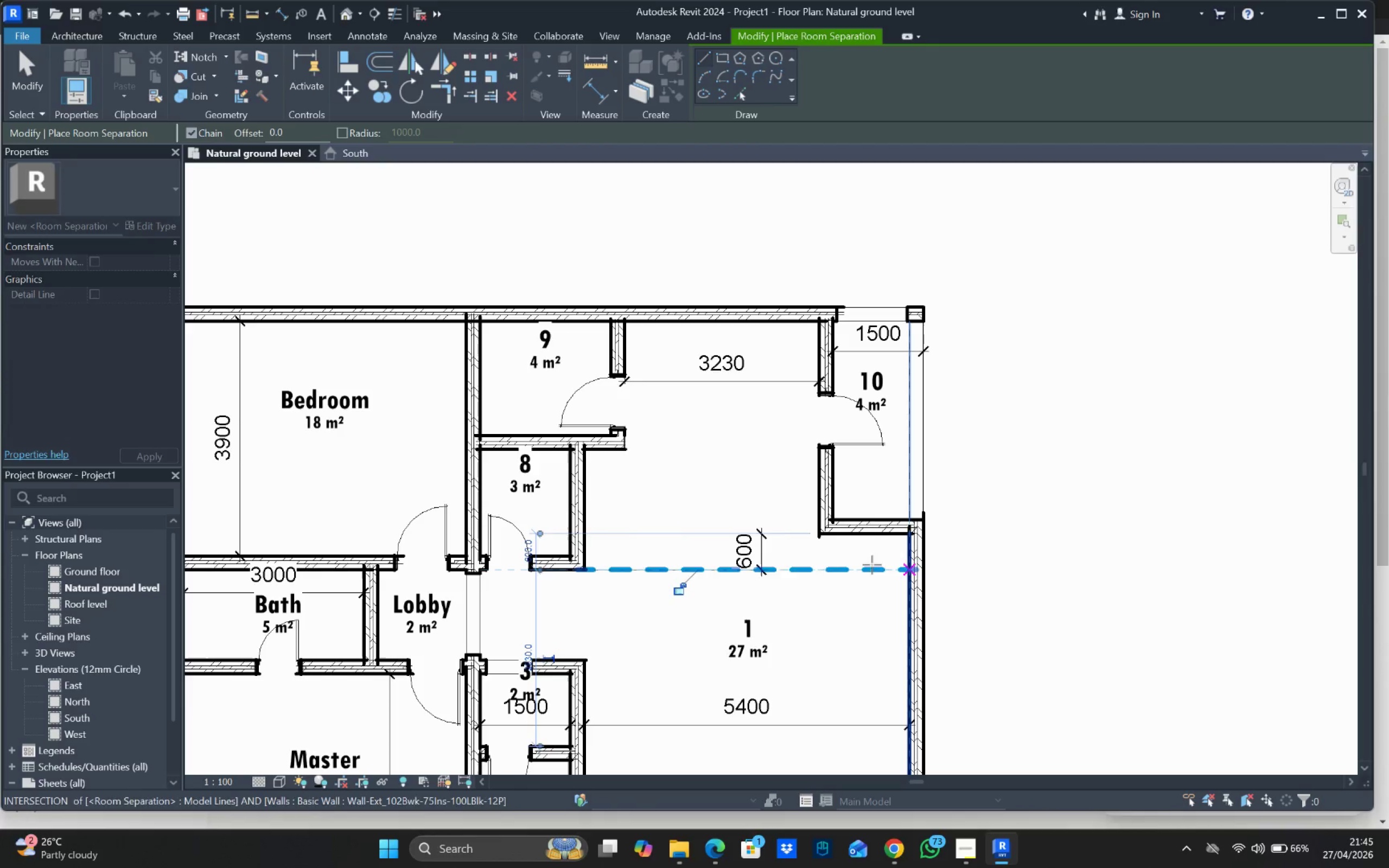 
key(Escape)
 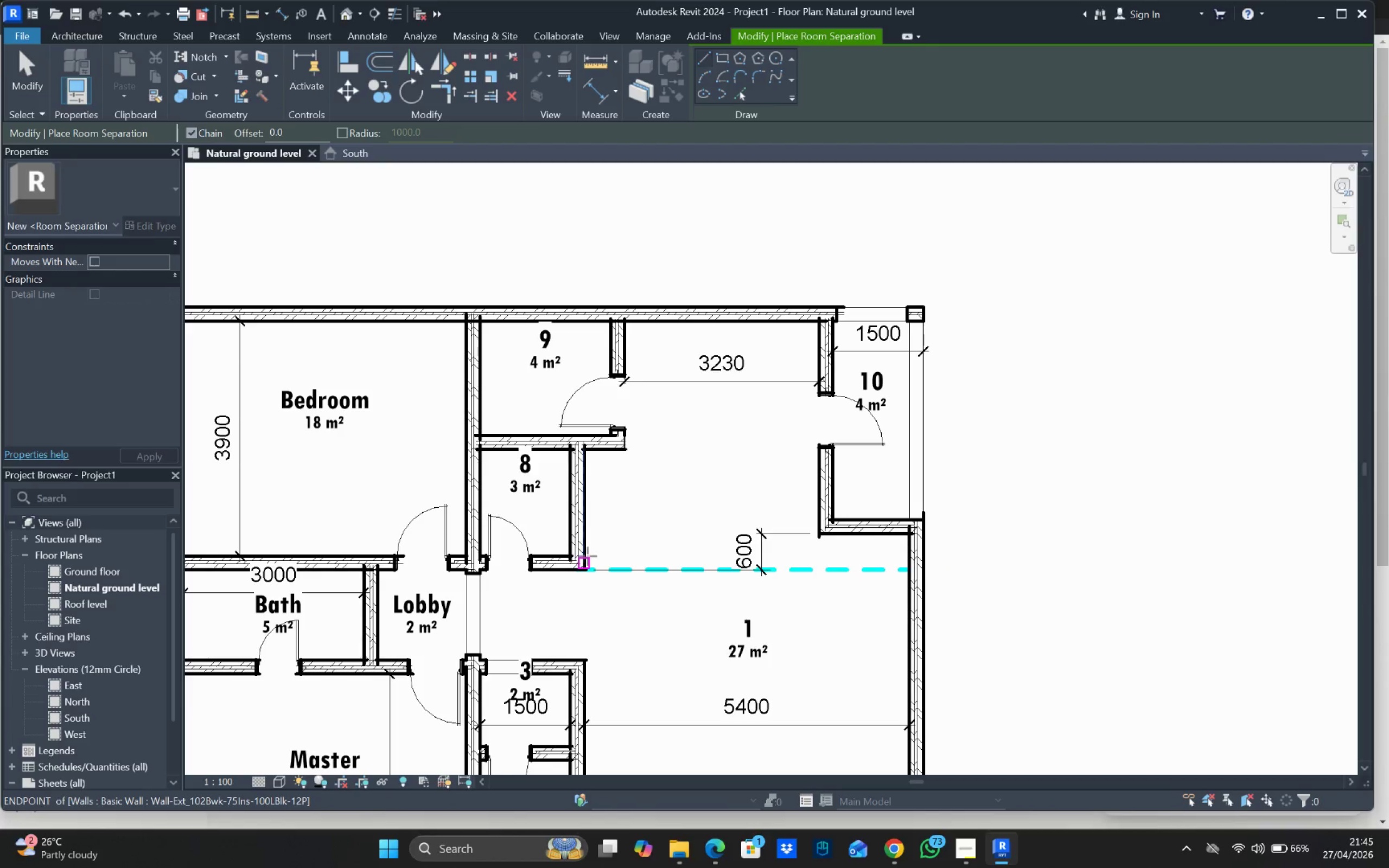 
scroll: coordinate [570, 554], scroll_direction: up, amount: 4.0
 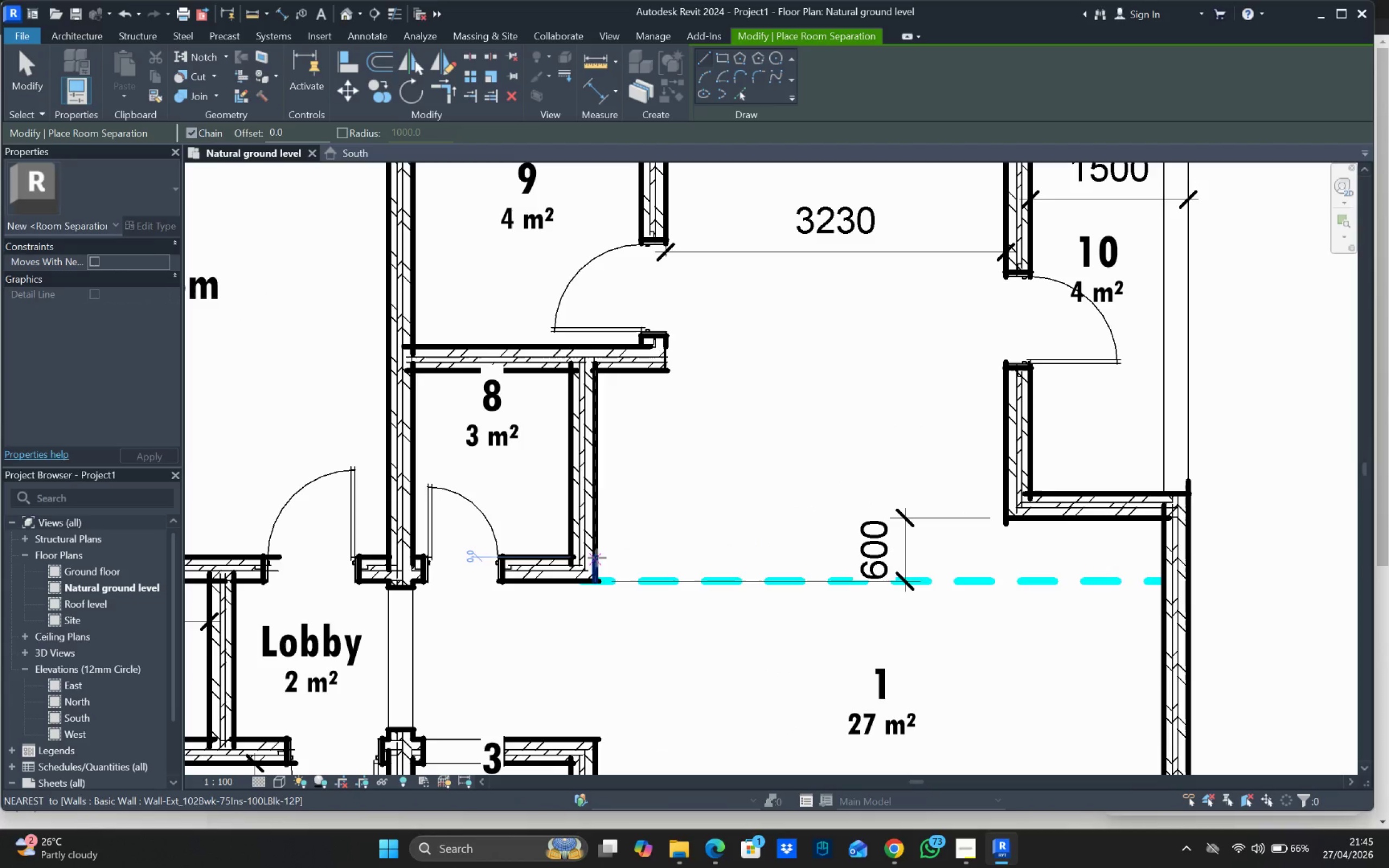 
left_click_drag(start_coordinate=[596, 557], to_coordinate=[611, 556])
 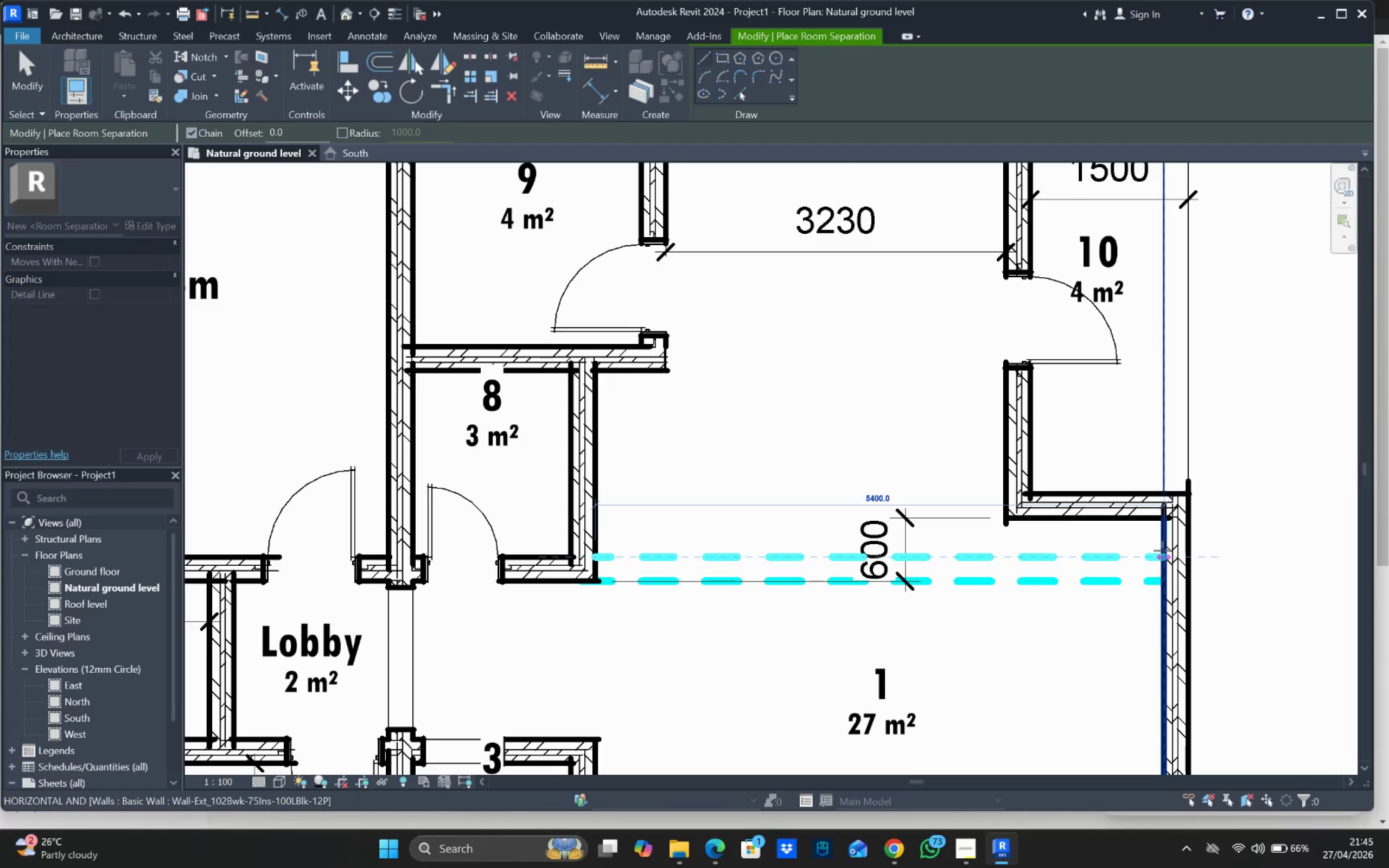 
key(Escape)
 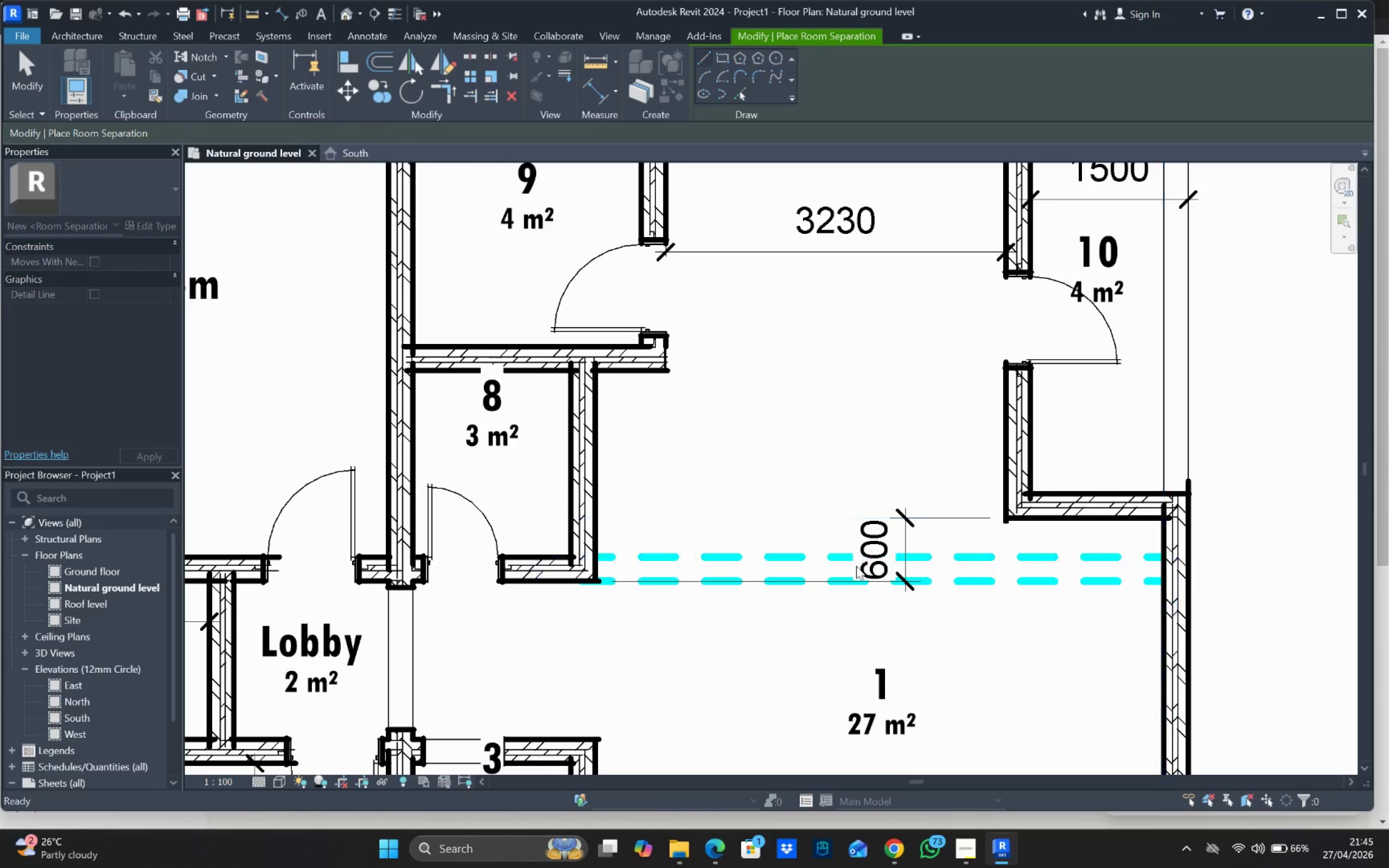 
key(Escape)
 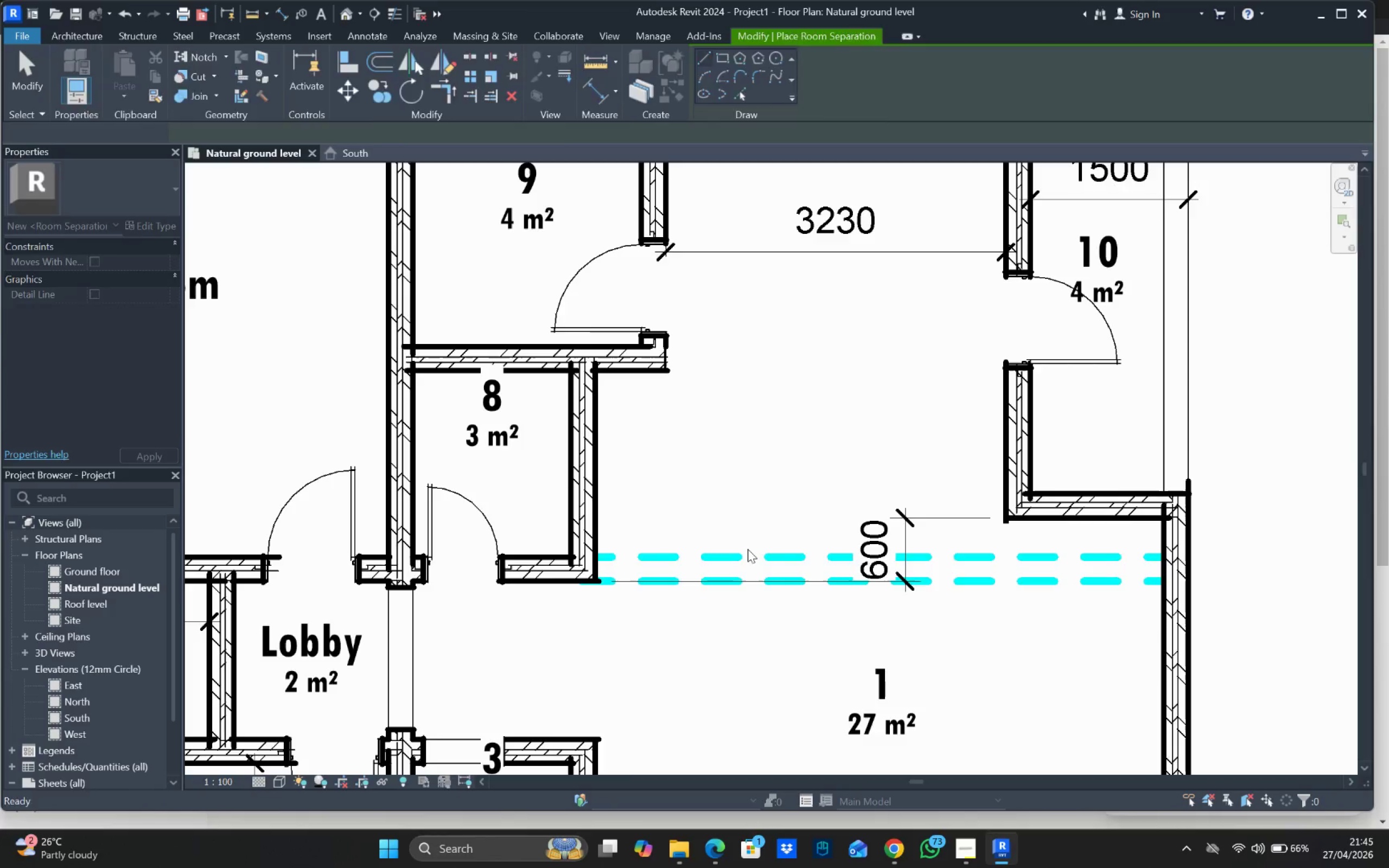 
scroll: coordinate [744, 548], scroll_direction: down, amount: 5.0
 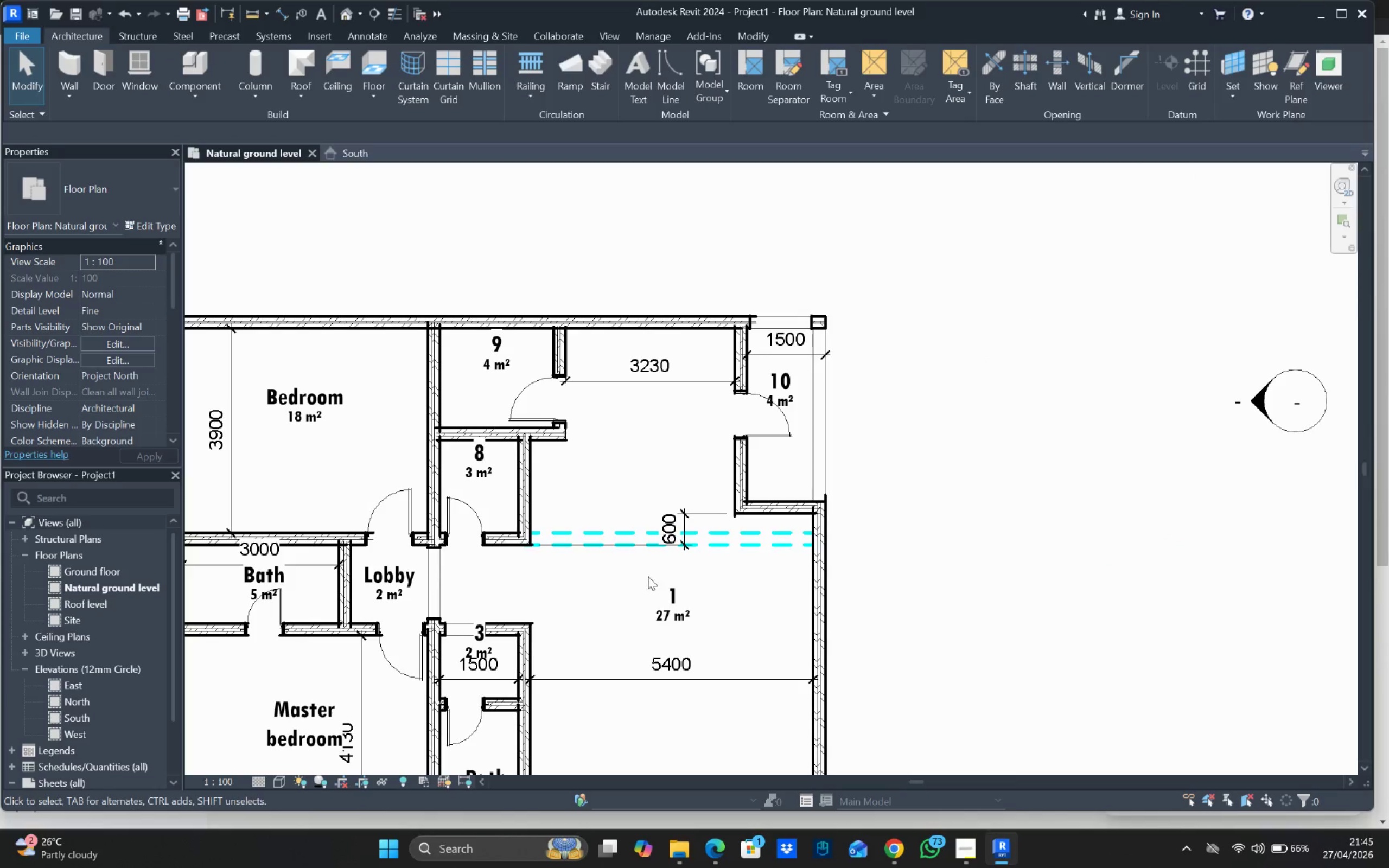 
left_click([634, 534])
 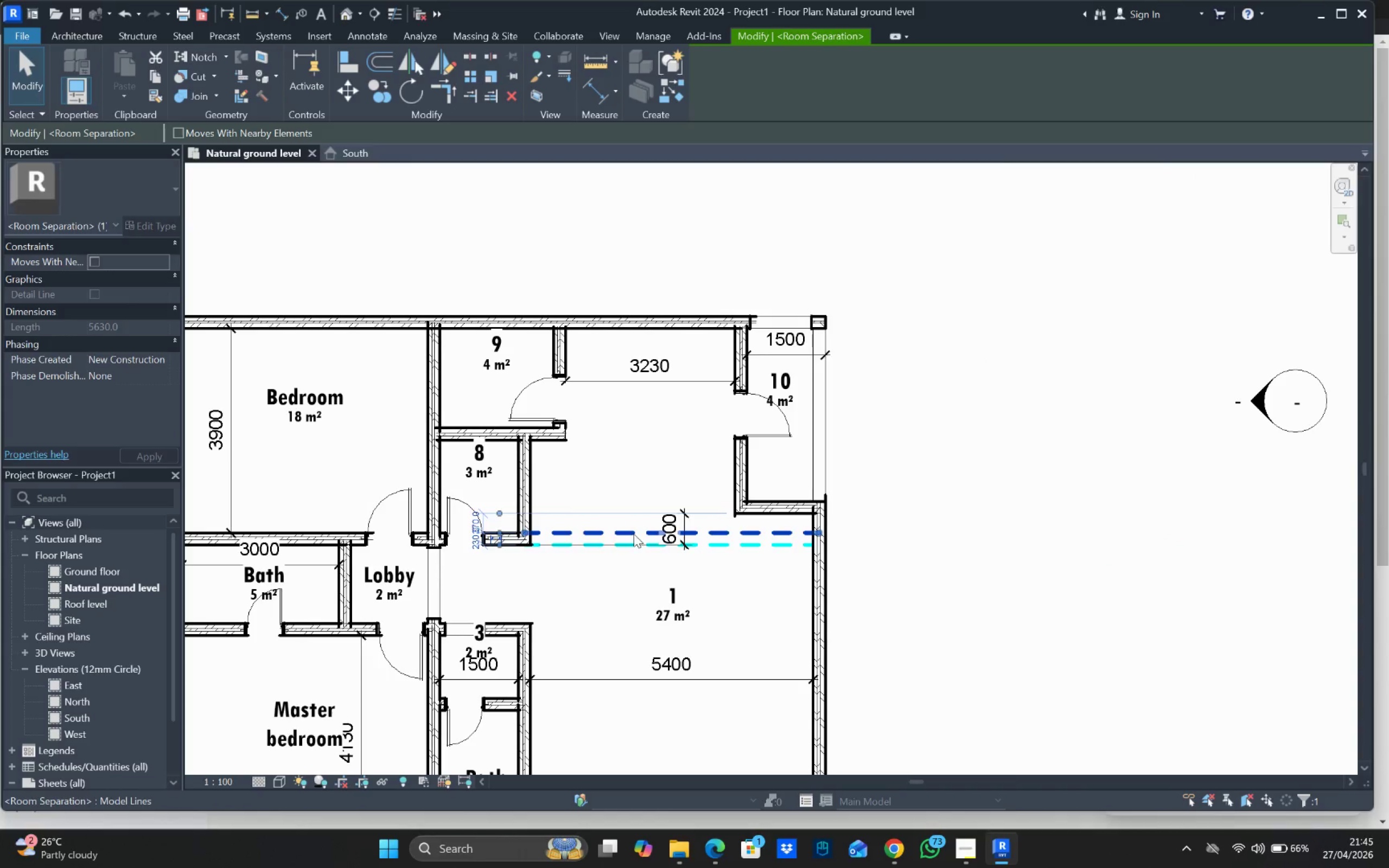 
key(Delete)
 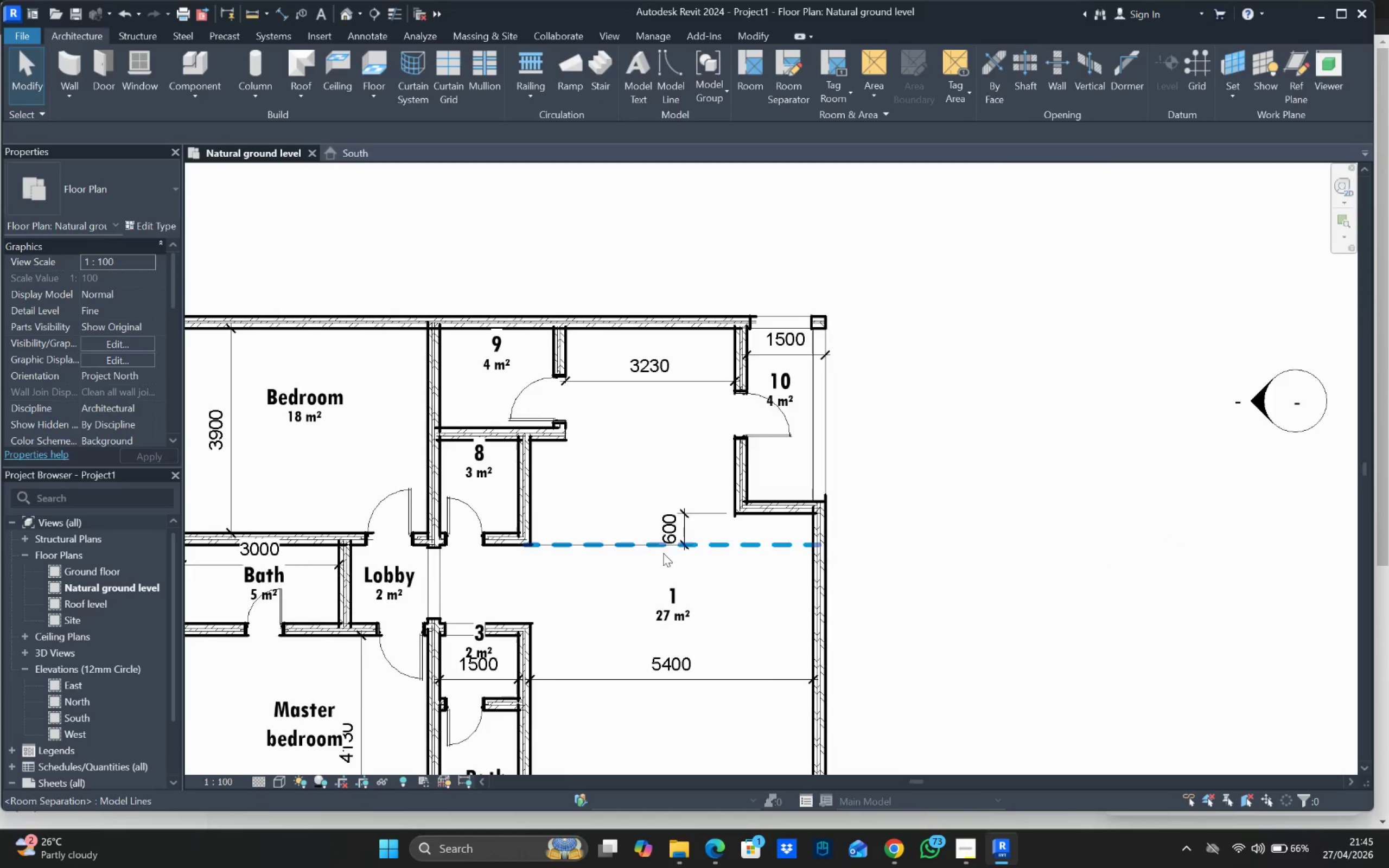 
scroll: coordinate [667, 542], scroll_direction: down, amount: 2.0
 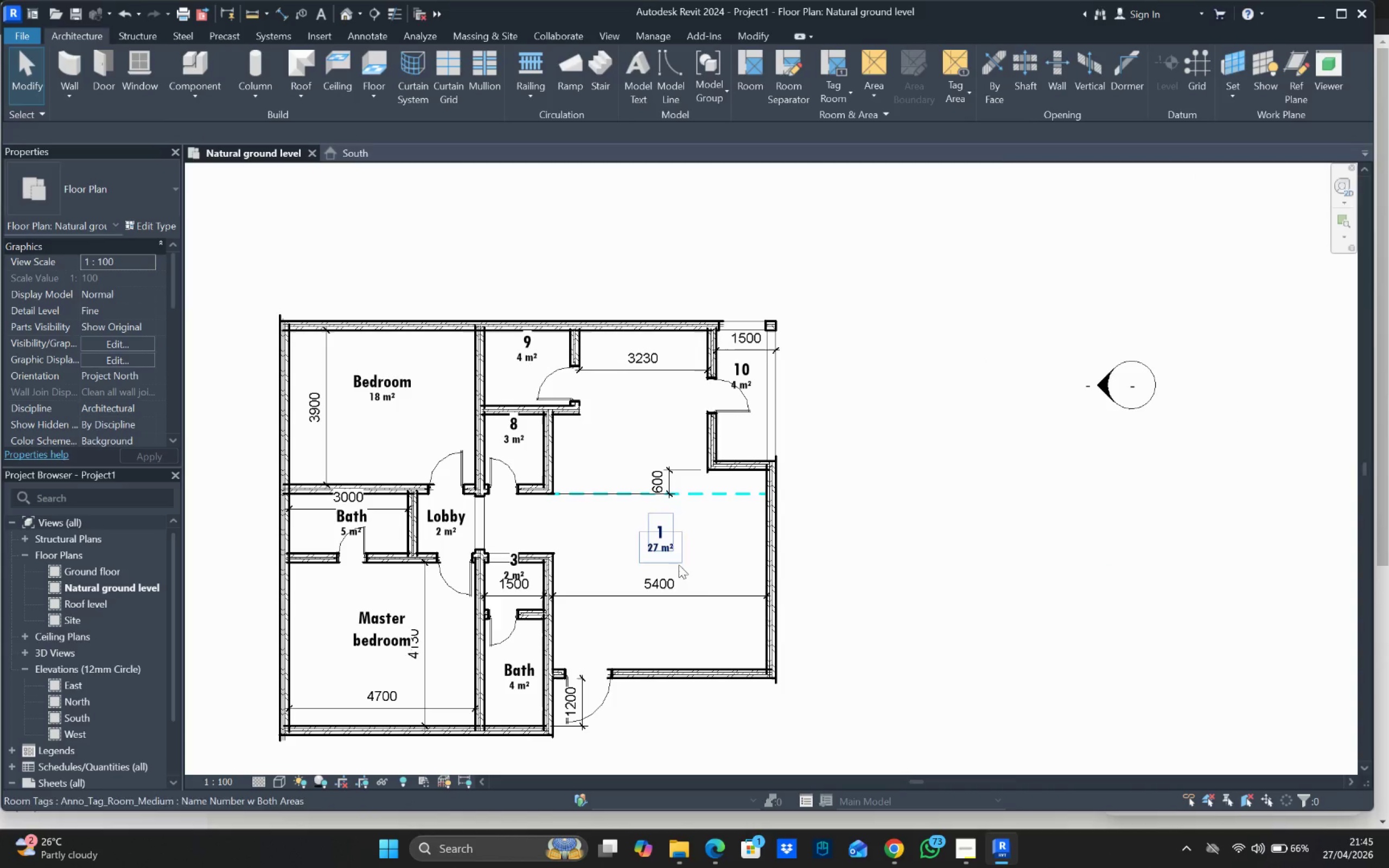 
left_click([659, 546])
 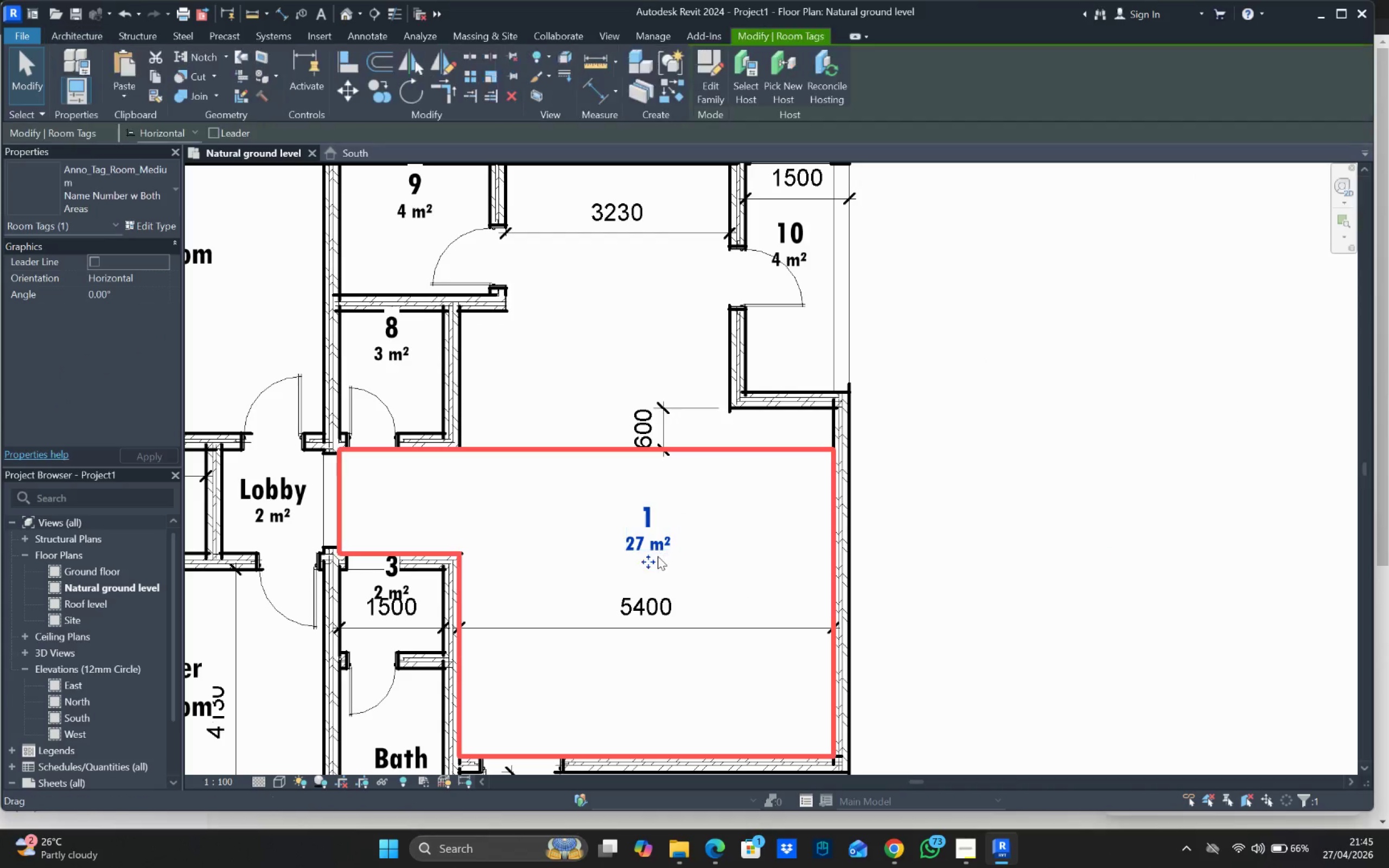 
scroll: coordinate [677, 552], scroll_direction: up, amount: 4.0
 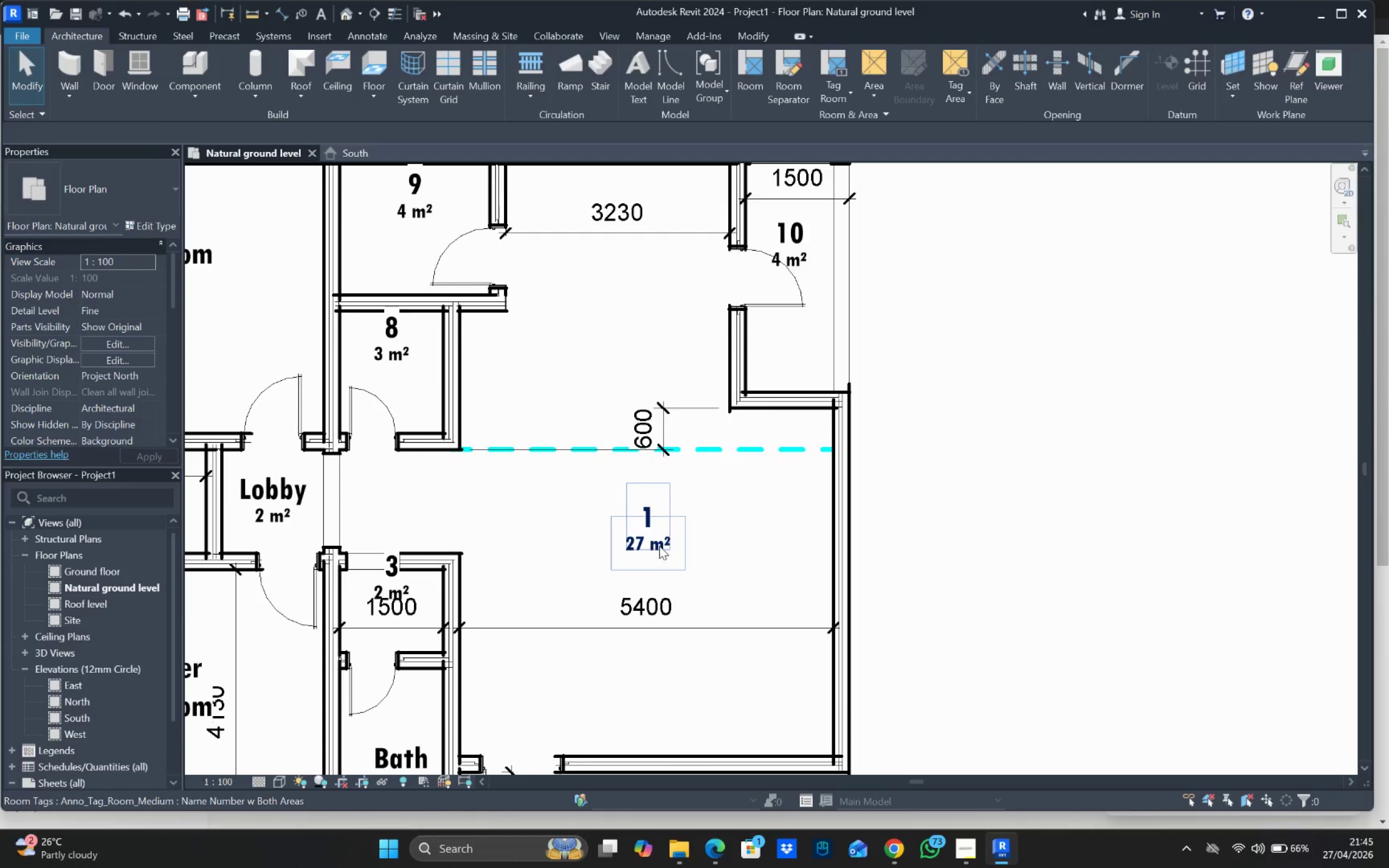 
left_click_drag(start_coordinate=[655, 559], to_coordinate=[693, 622])
 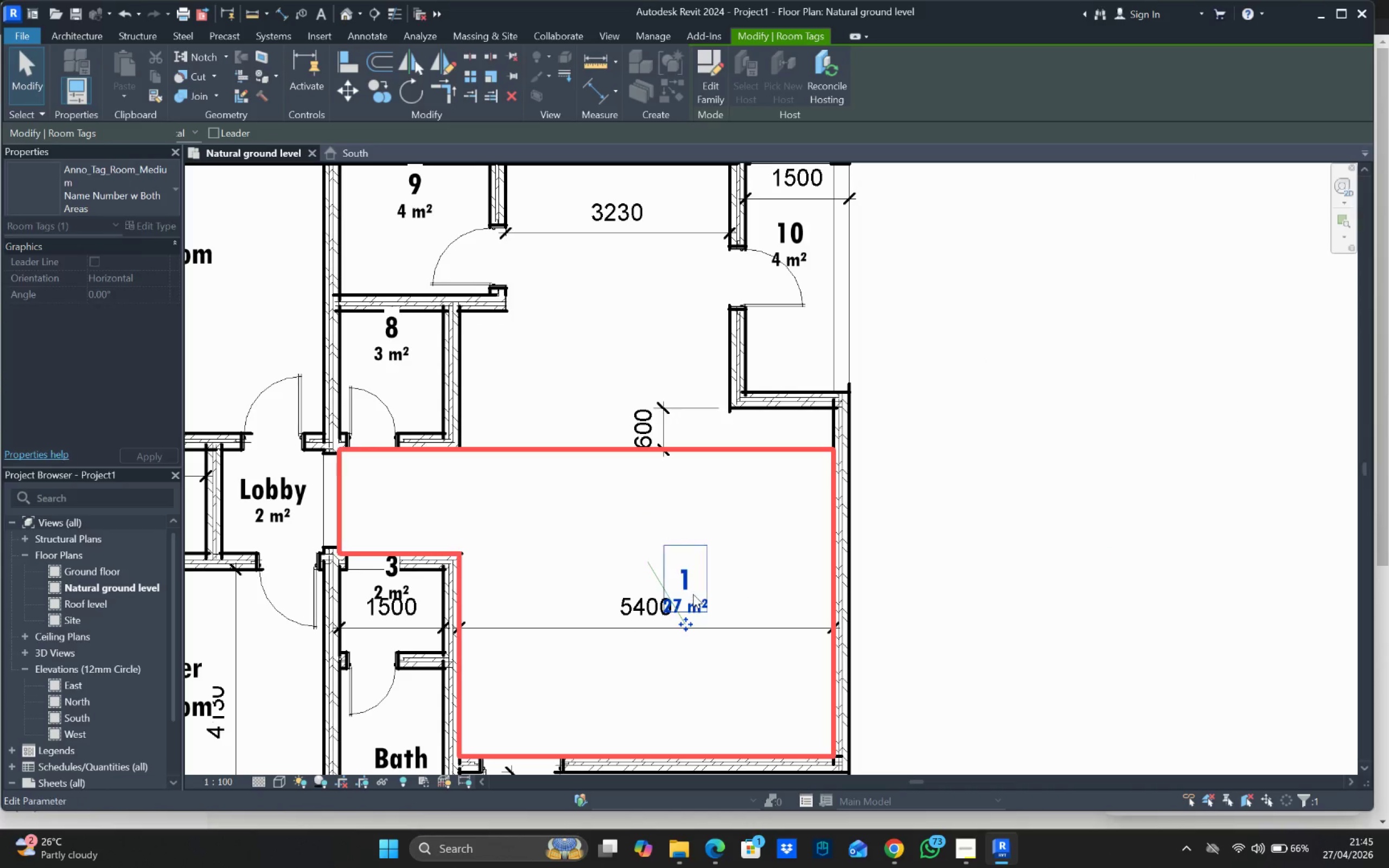 
left_click([693, 579])
 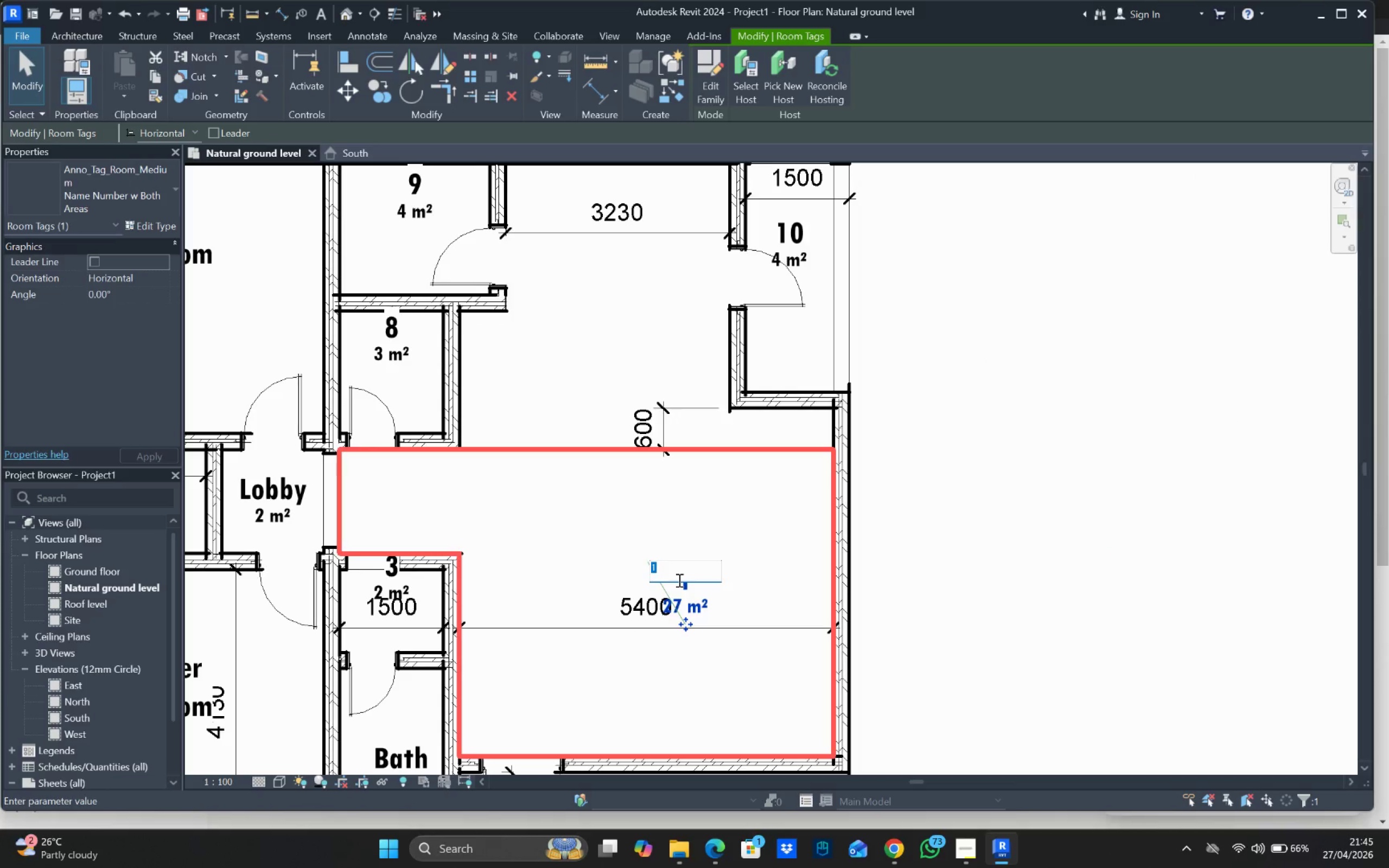 
type(Living room)
 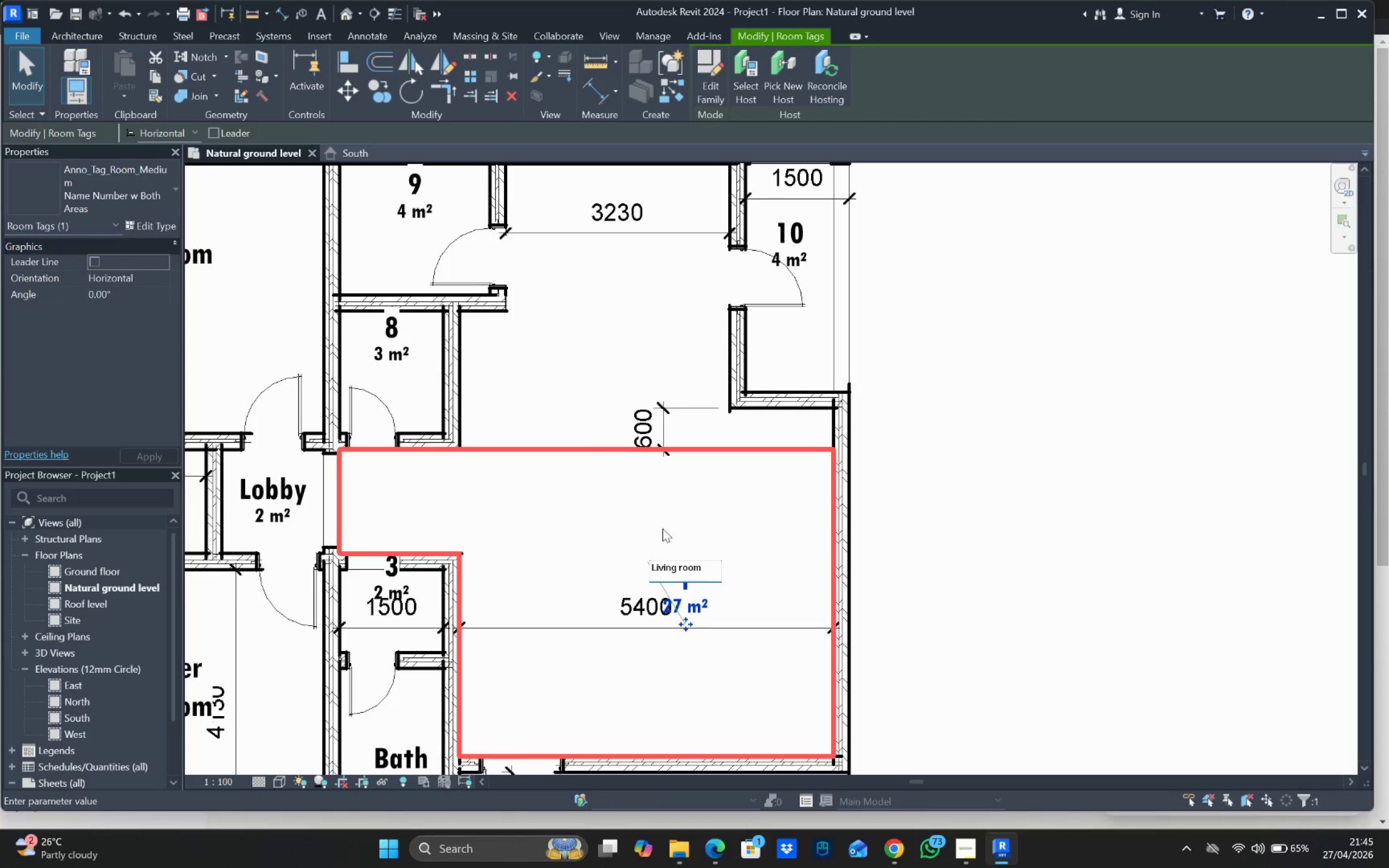 
scroll: coordinate [691, 525], scroll_direction: down, amount: 3.0
 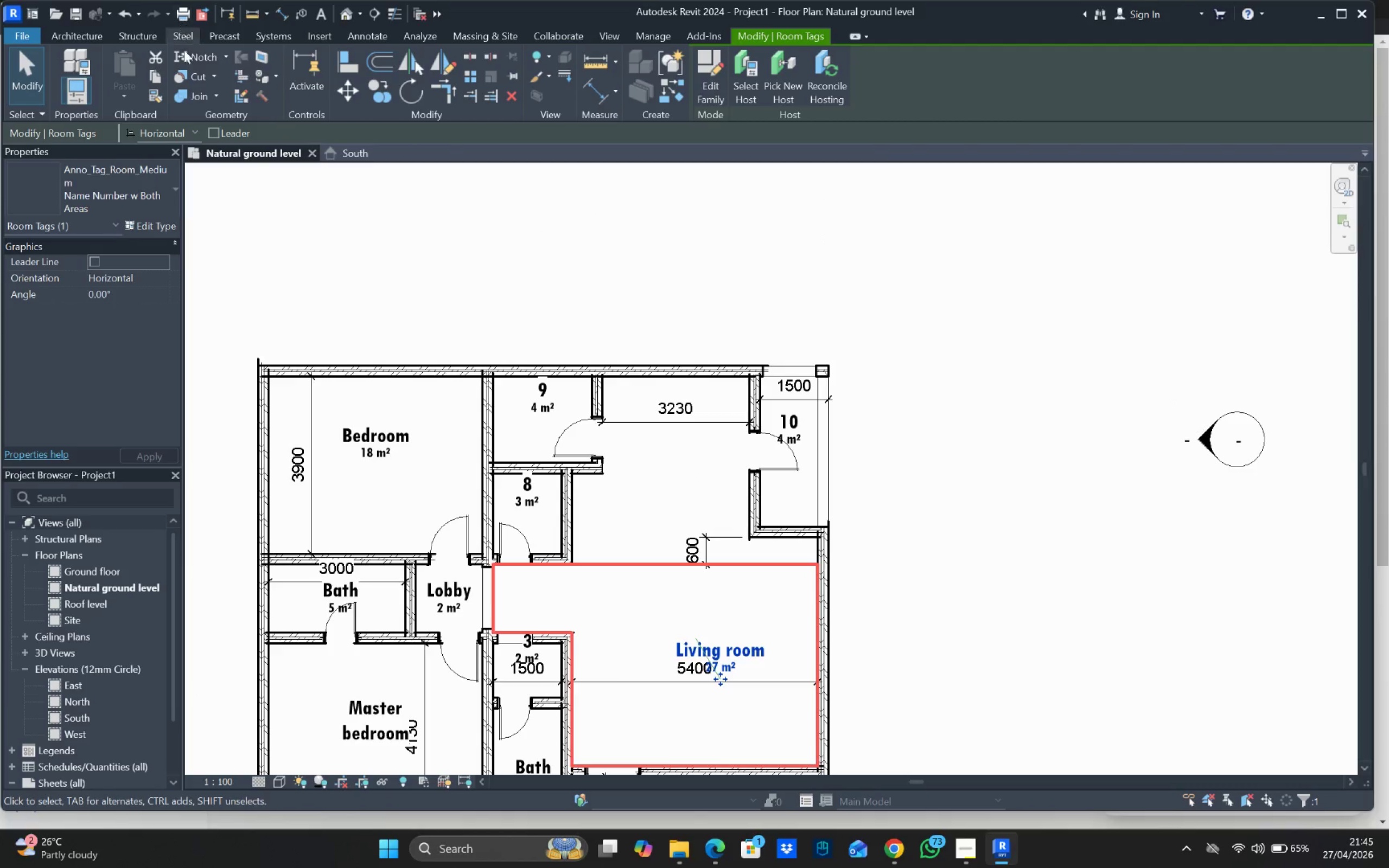 
scroll: coordinate [526, 493], scroll_direction: up, amount: 3.0
 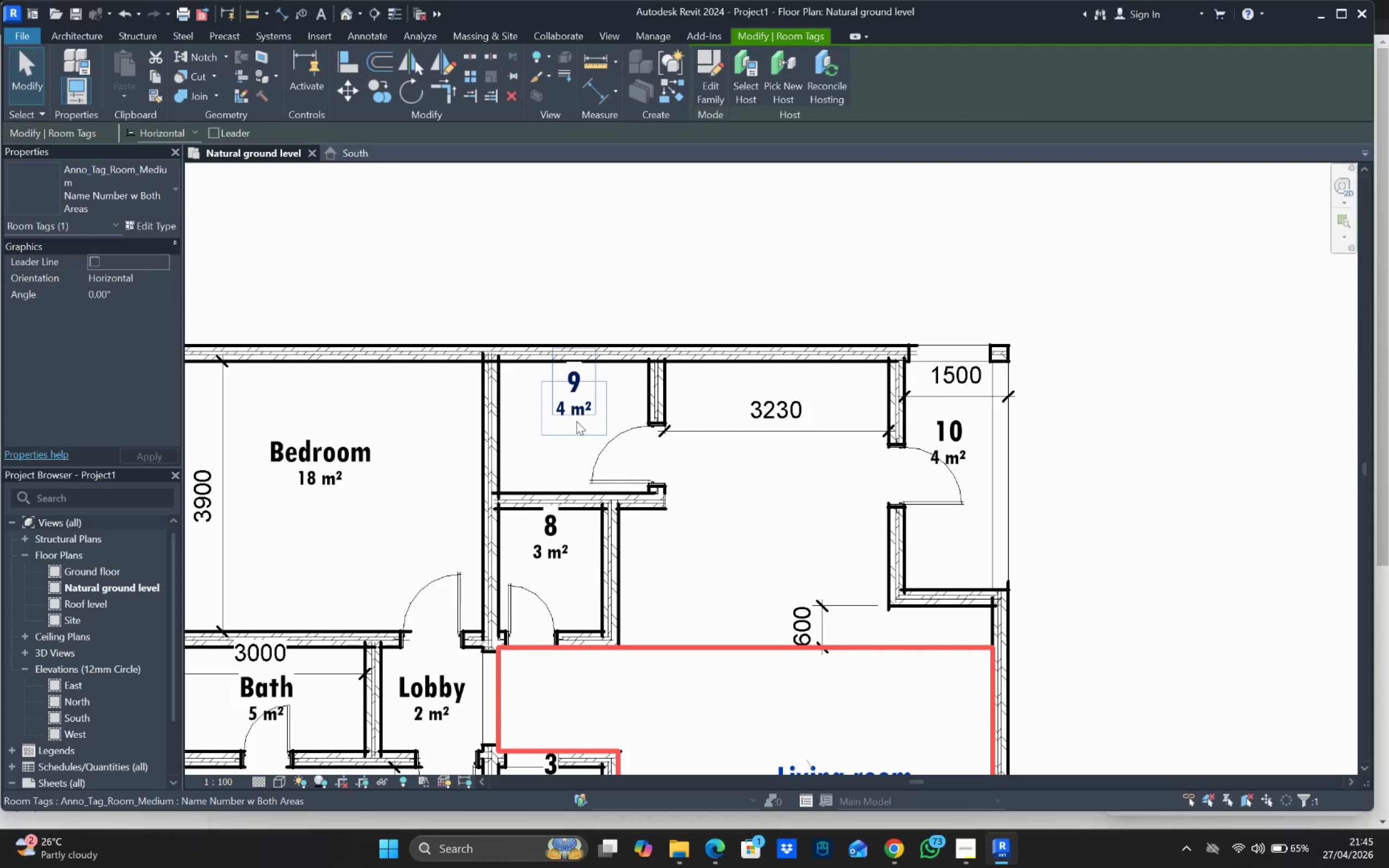 
left_click([573, 413])
 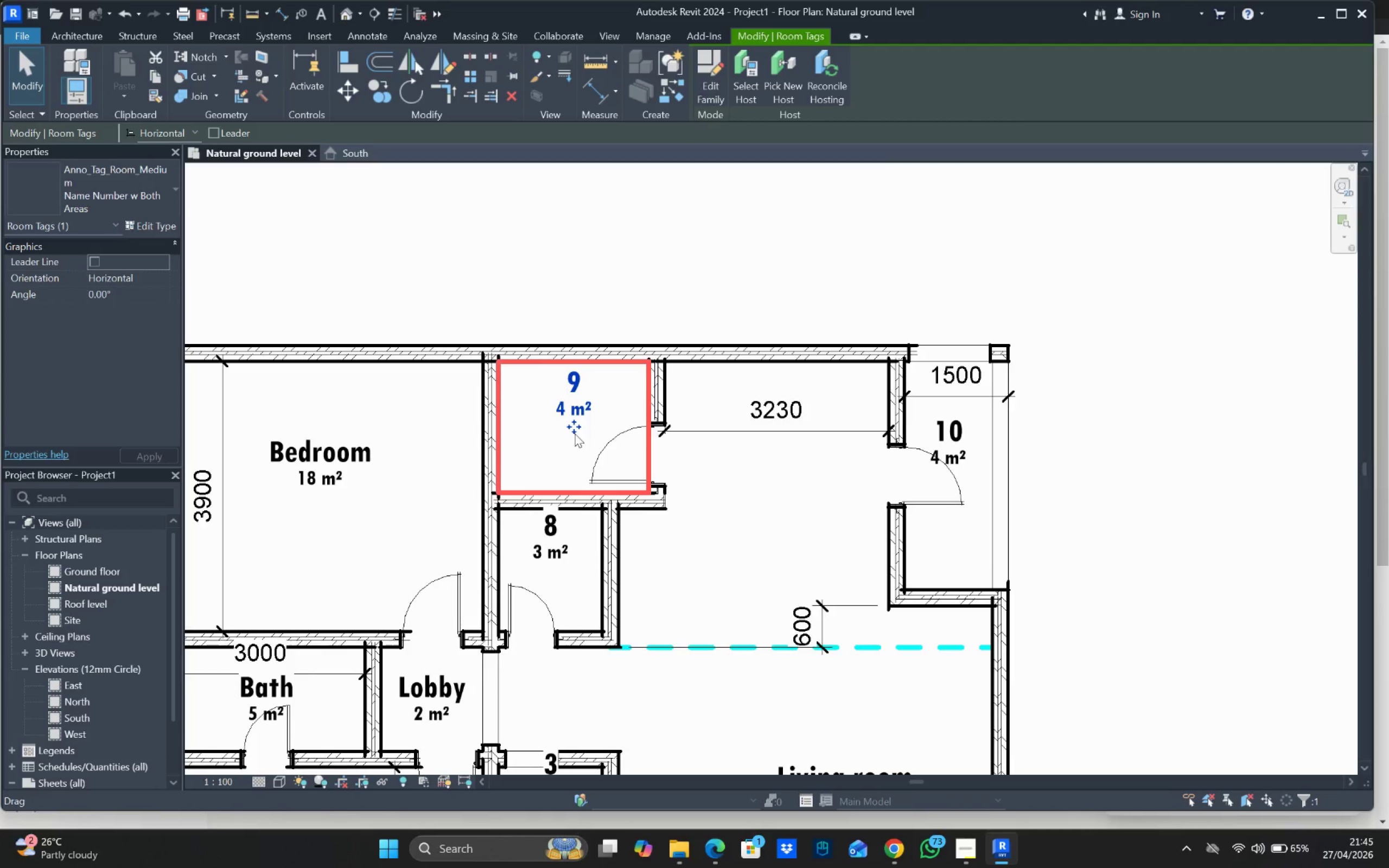 
left_click_drag(start_coordinate=[575, 433], to_coordinate=[570, 473])
 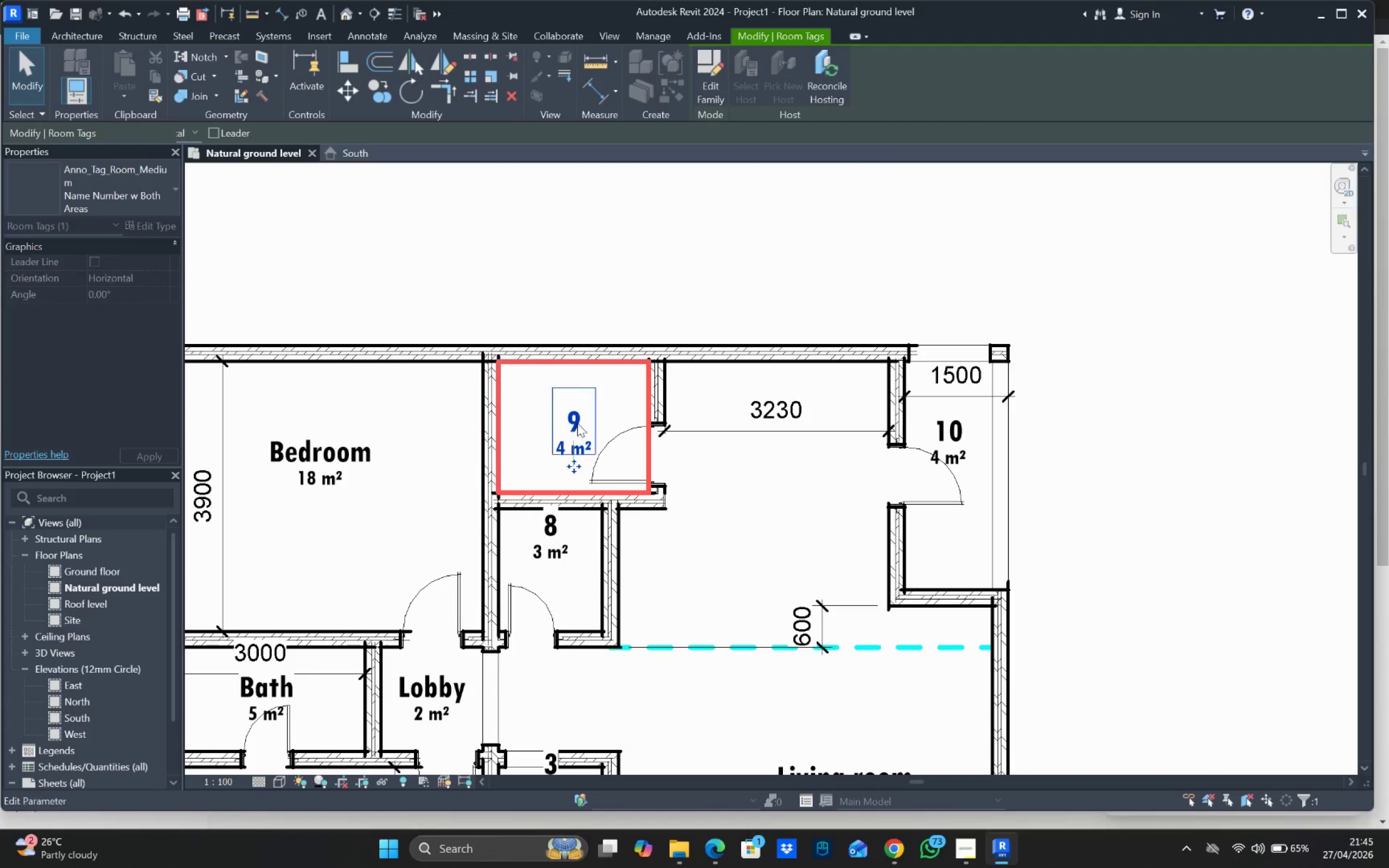 
left_click([579, 417])
 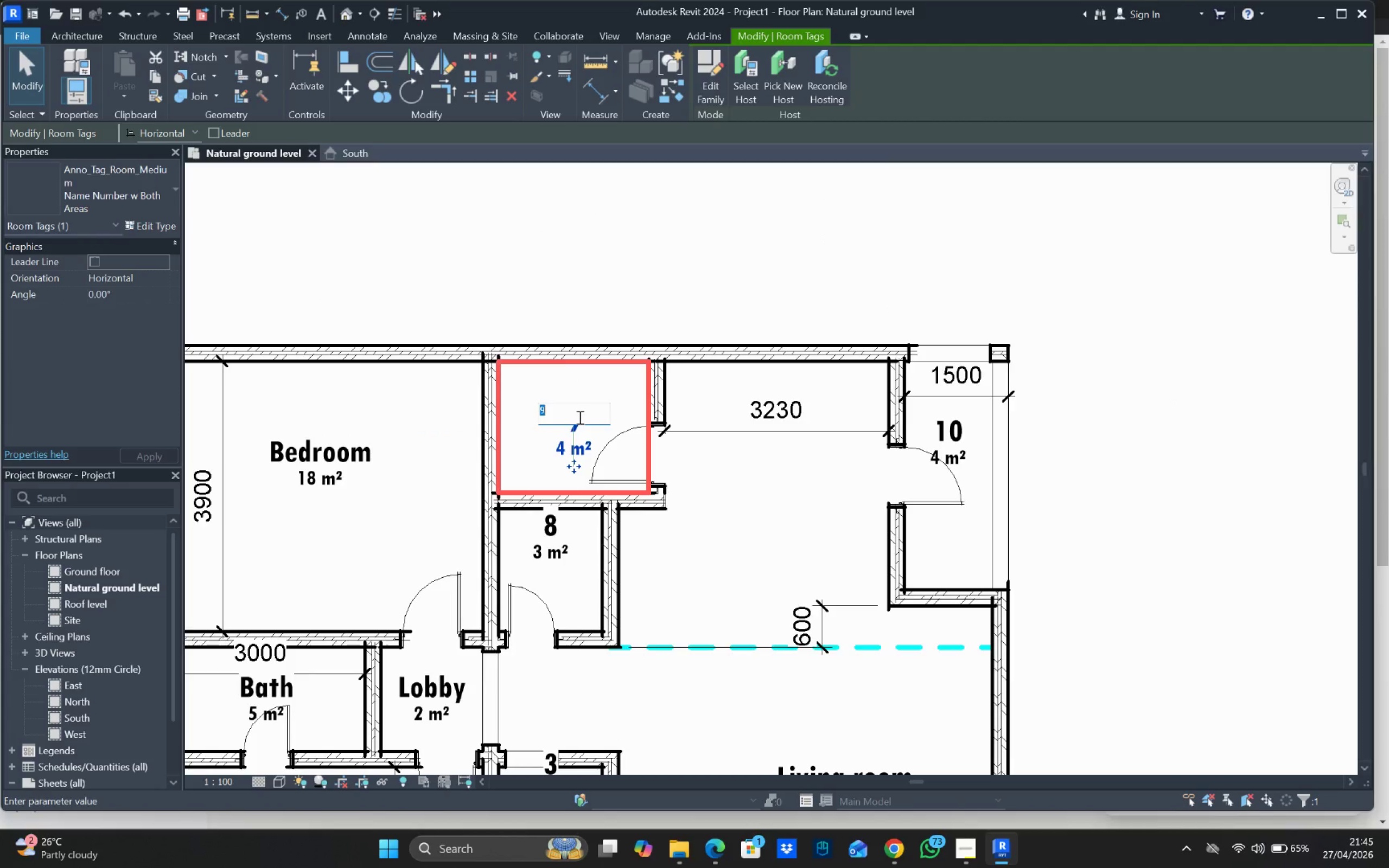 
hold_key(key=S, duration=0.31)
 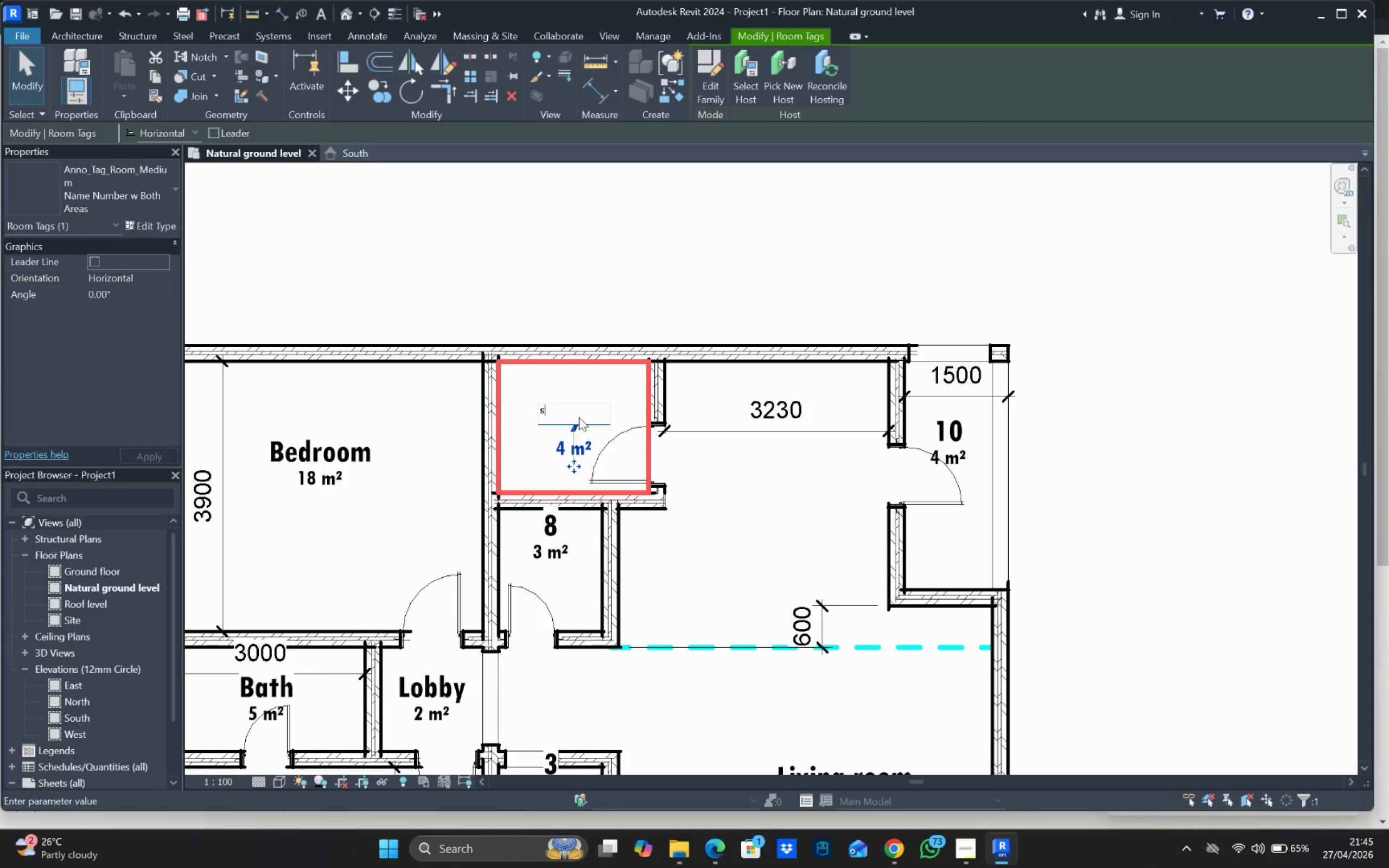 
key(Backspace)
type(Store)
 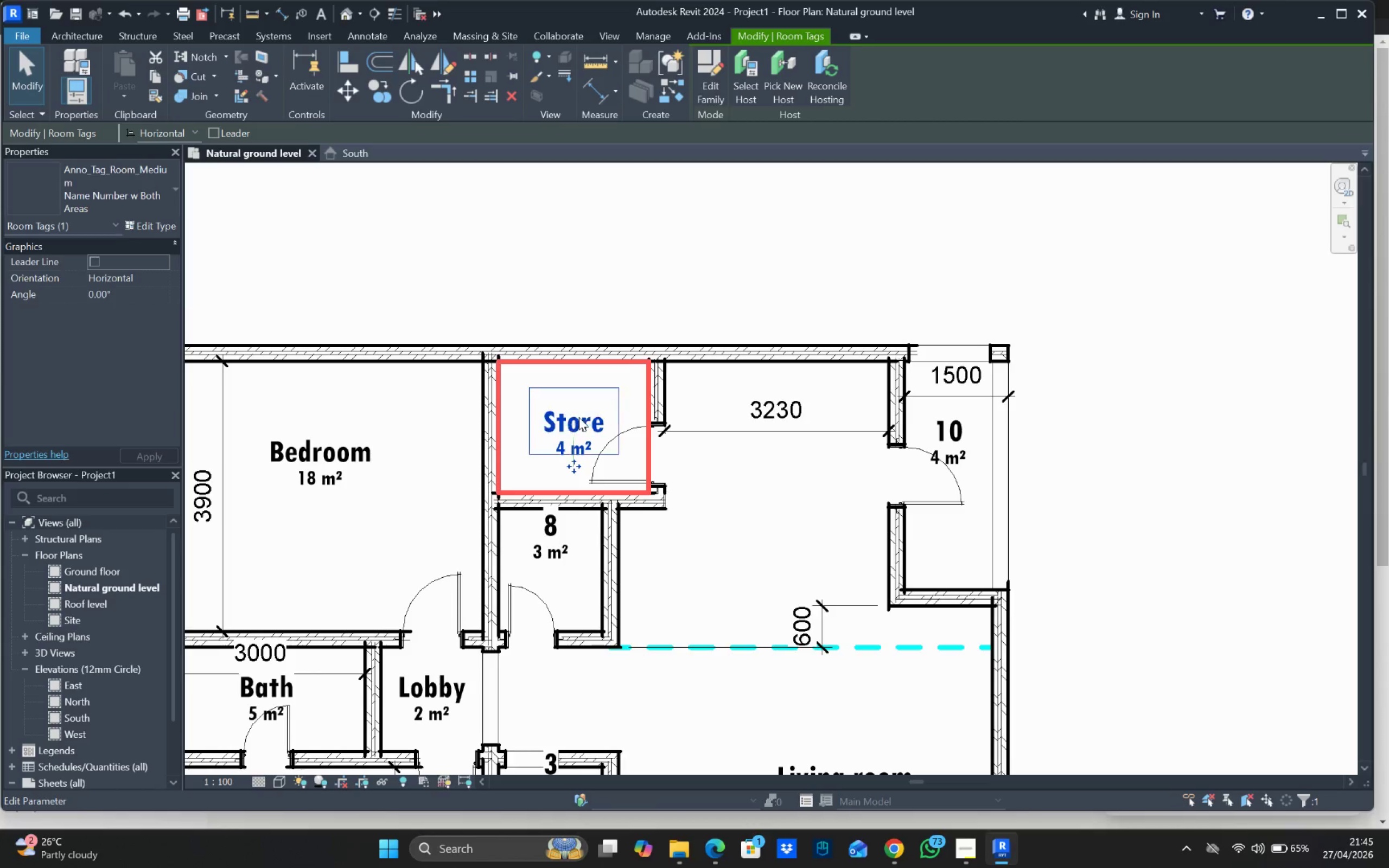 
 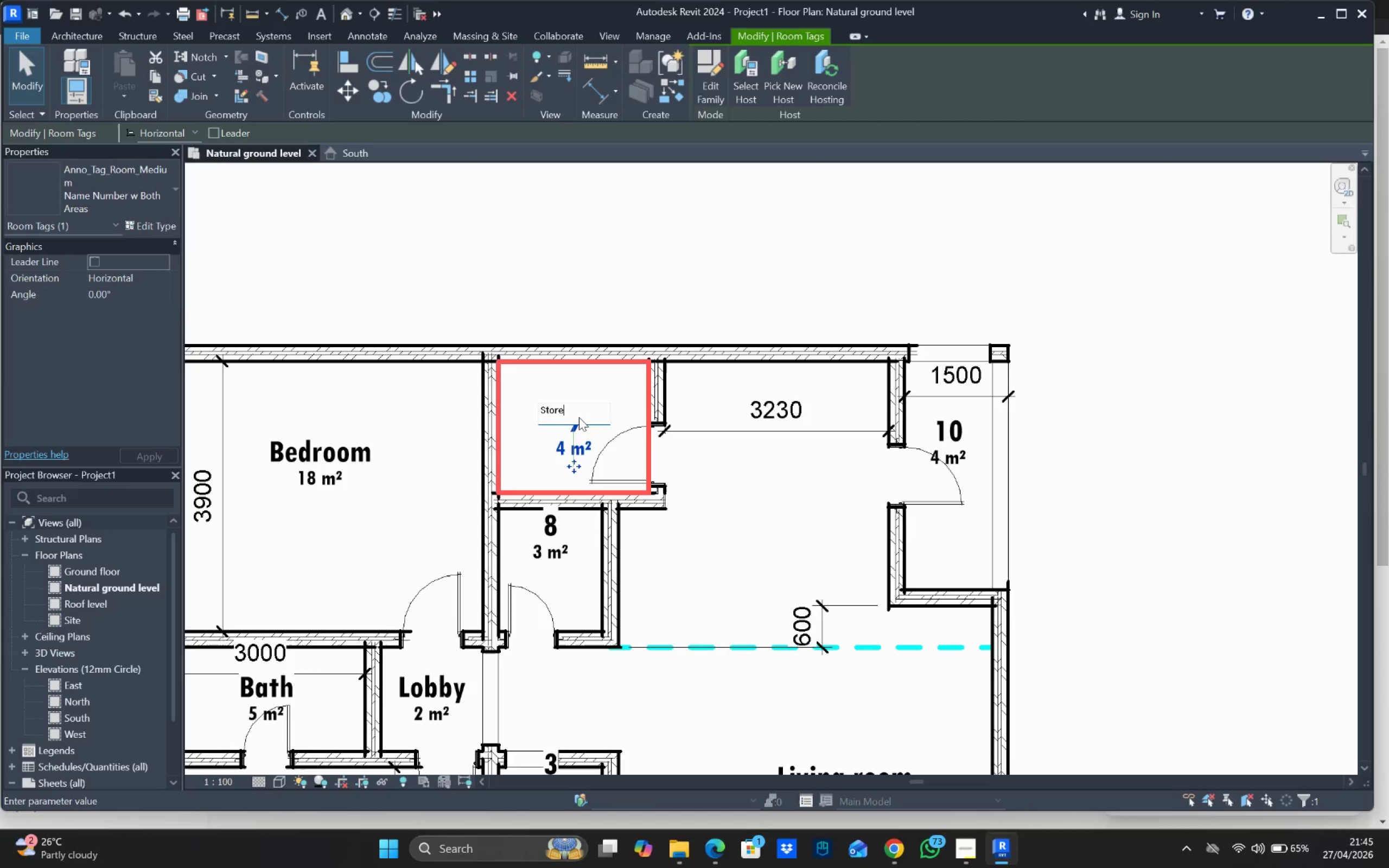 
key(Enter)
 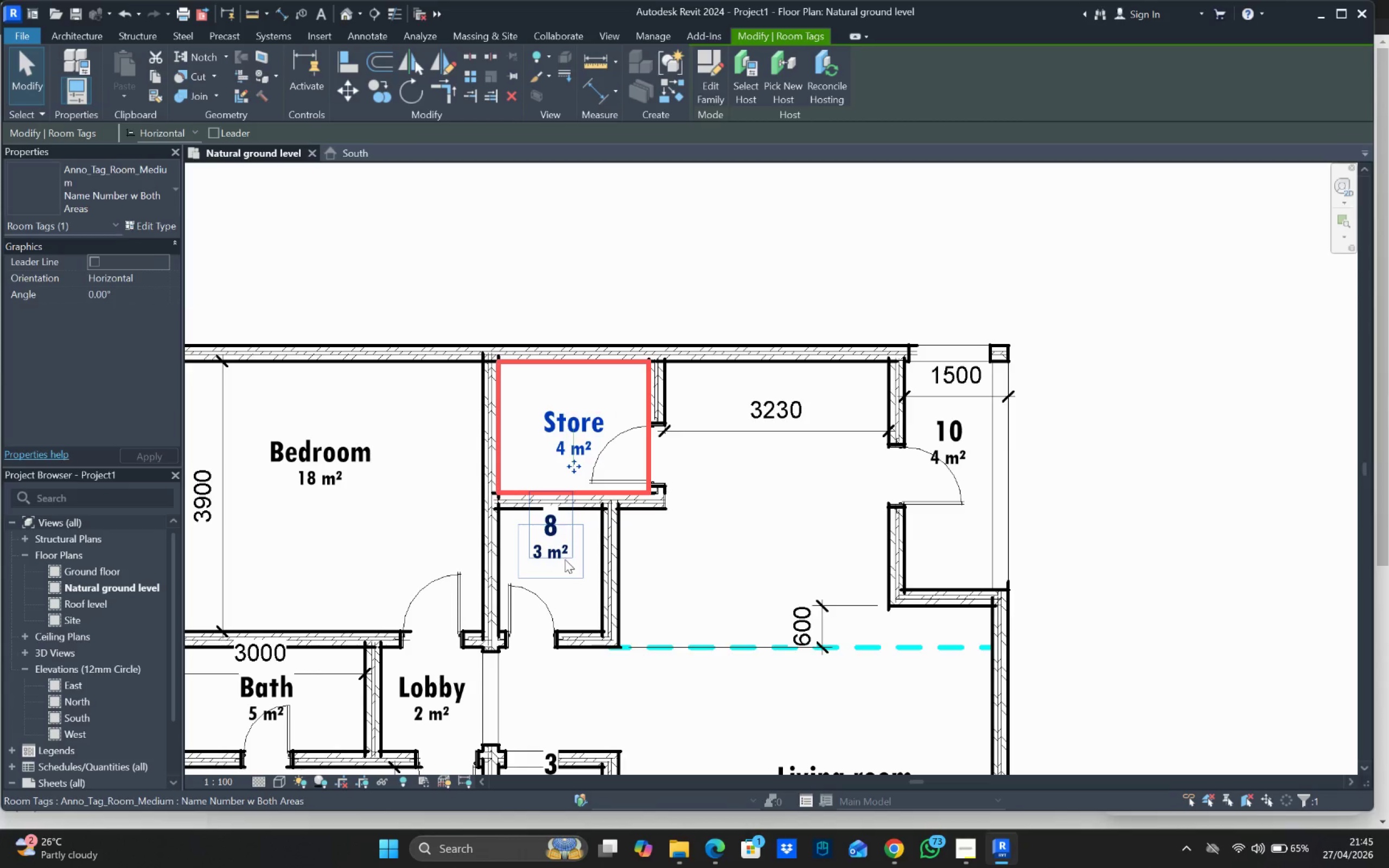 
left_click_drag(start_coordinate=[546, 570], to_coordinate=[555, 612])
 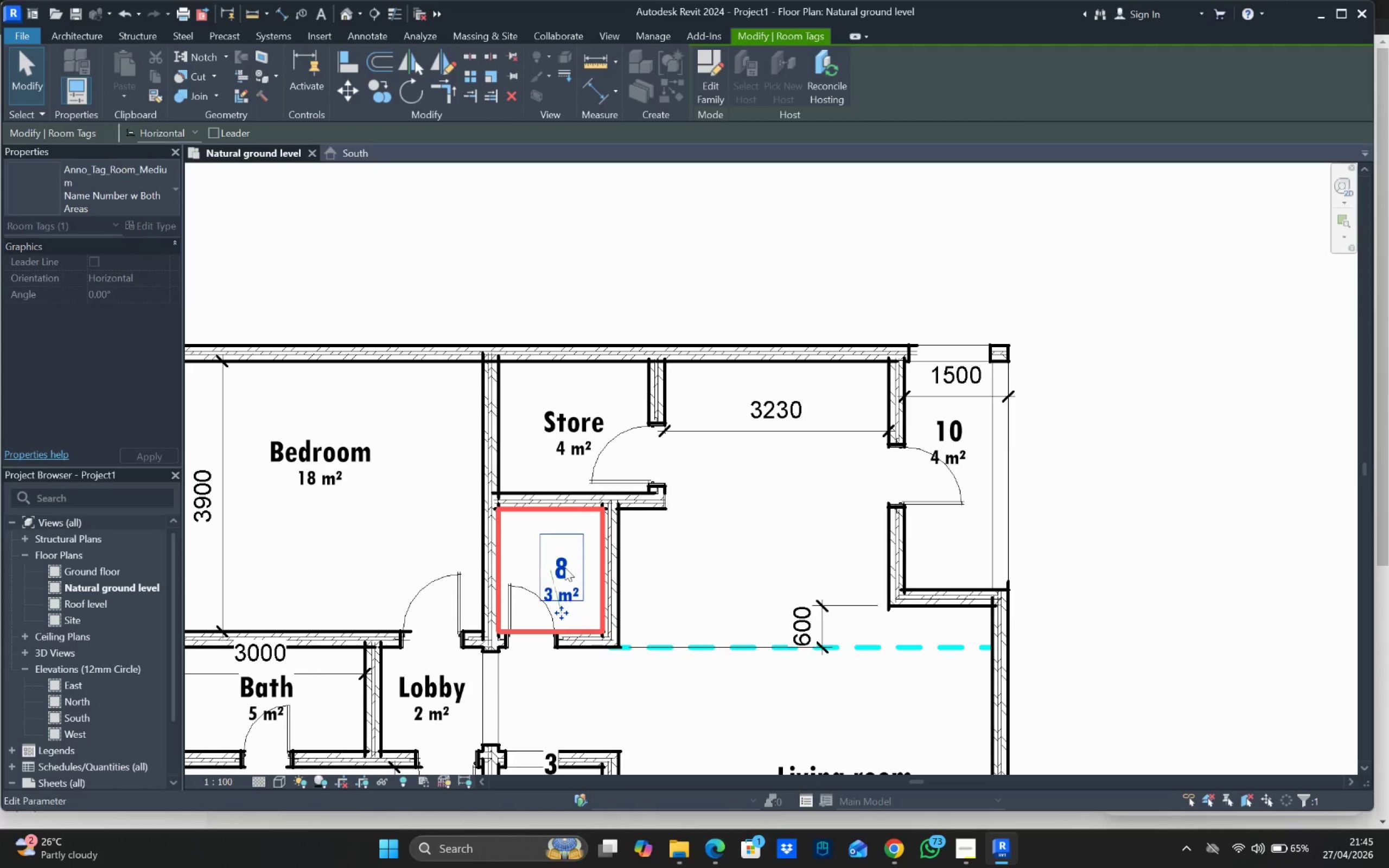 
left_click([567, 566])
 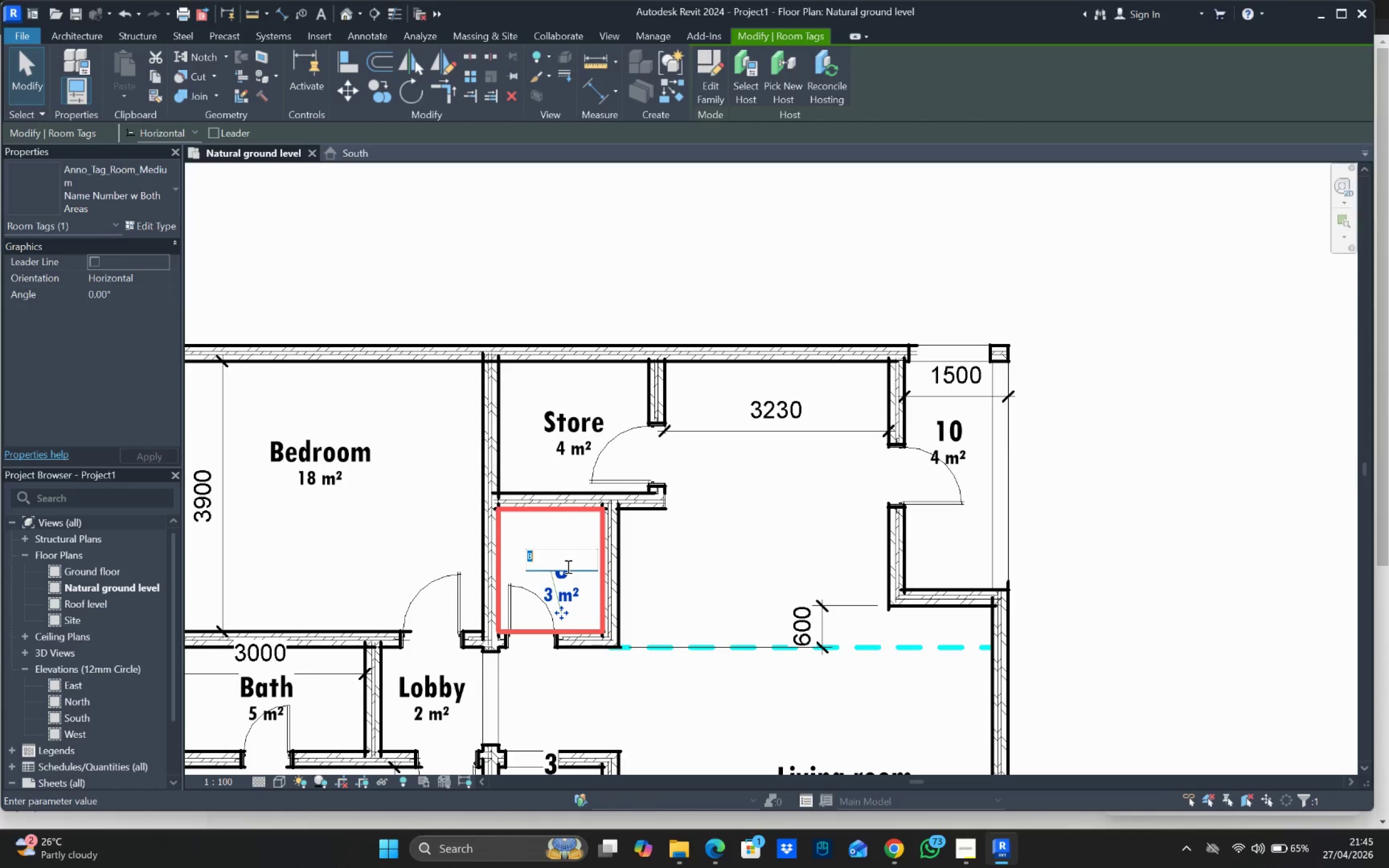 
type(LINen)
 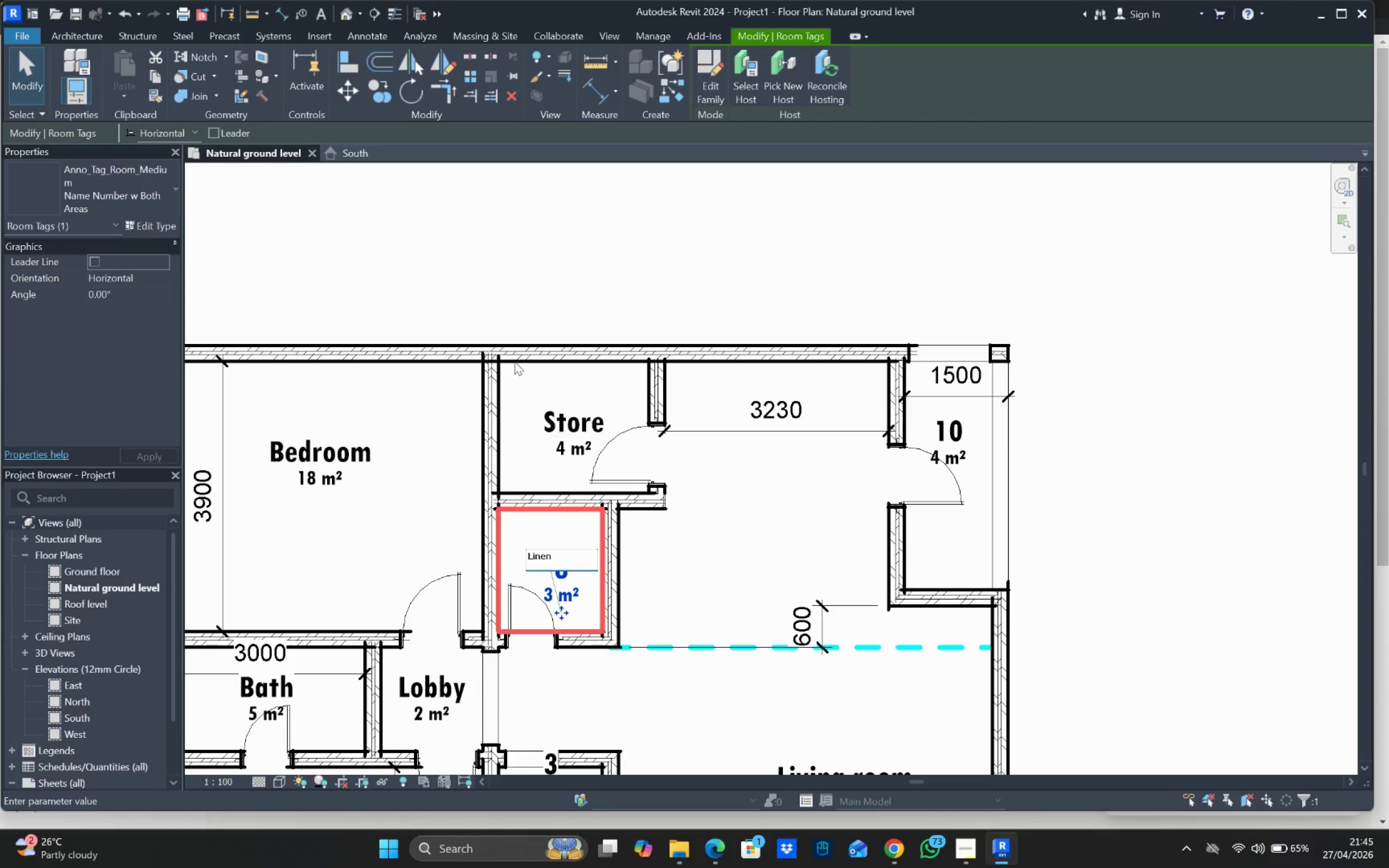 
left_click([716, 561])
 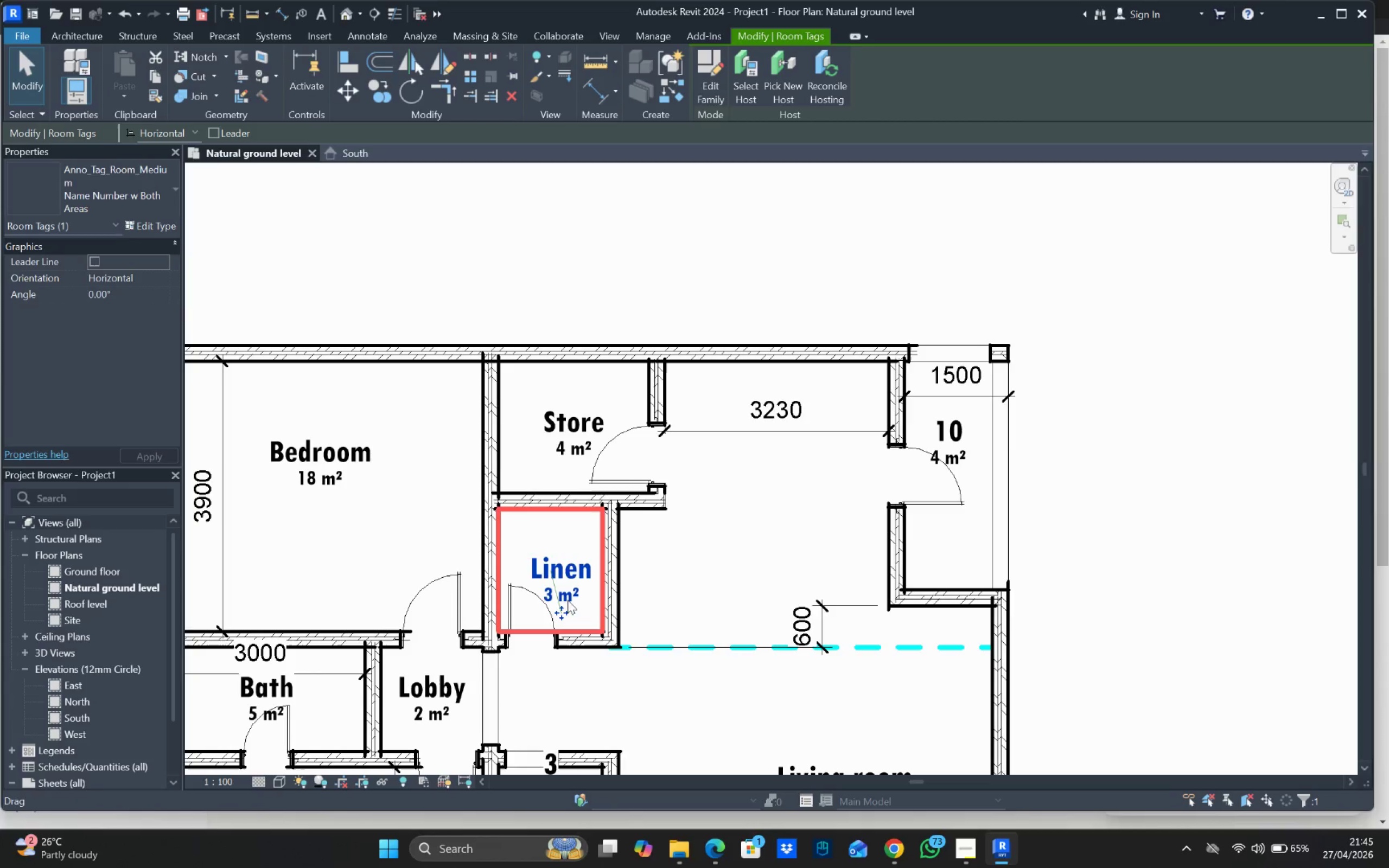 
scroll: coordinate [666, 602], scroll_direction: down, amount: 3.0
 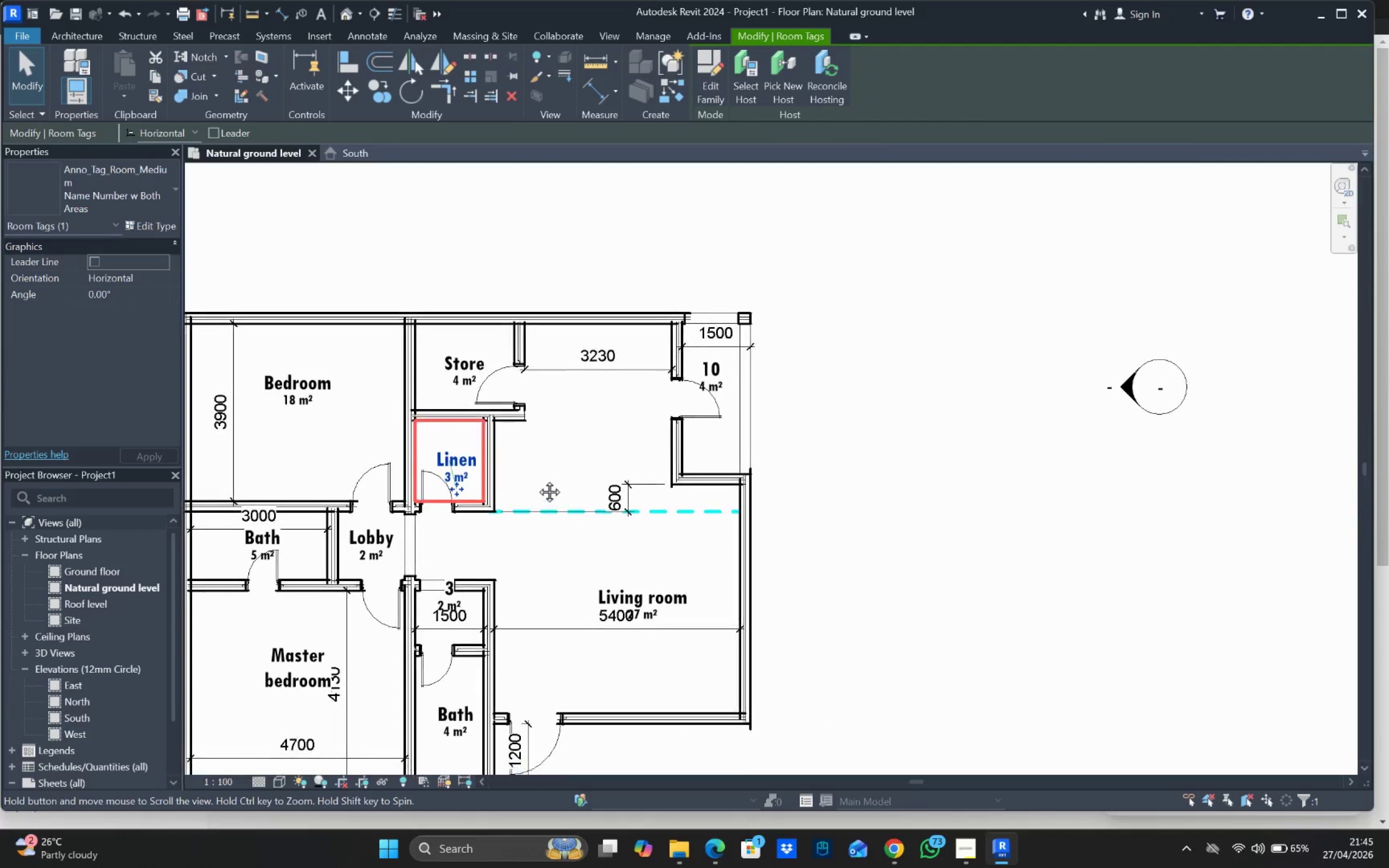 
scroll: coordinate [411, 519], scroll_direction: up, amount: 3.0
 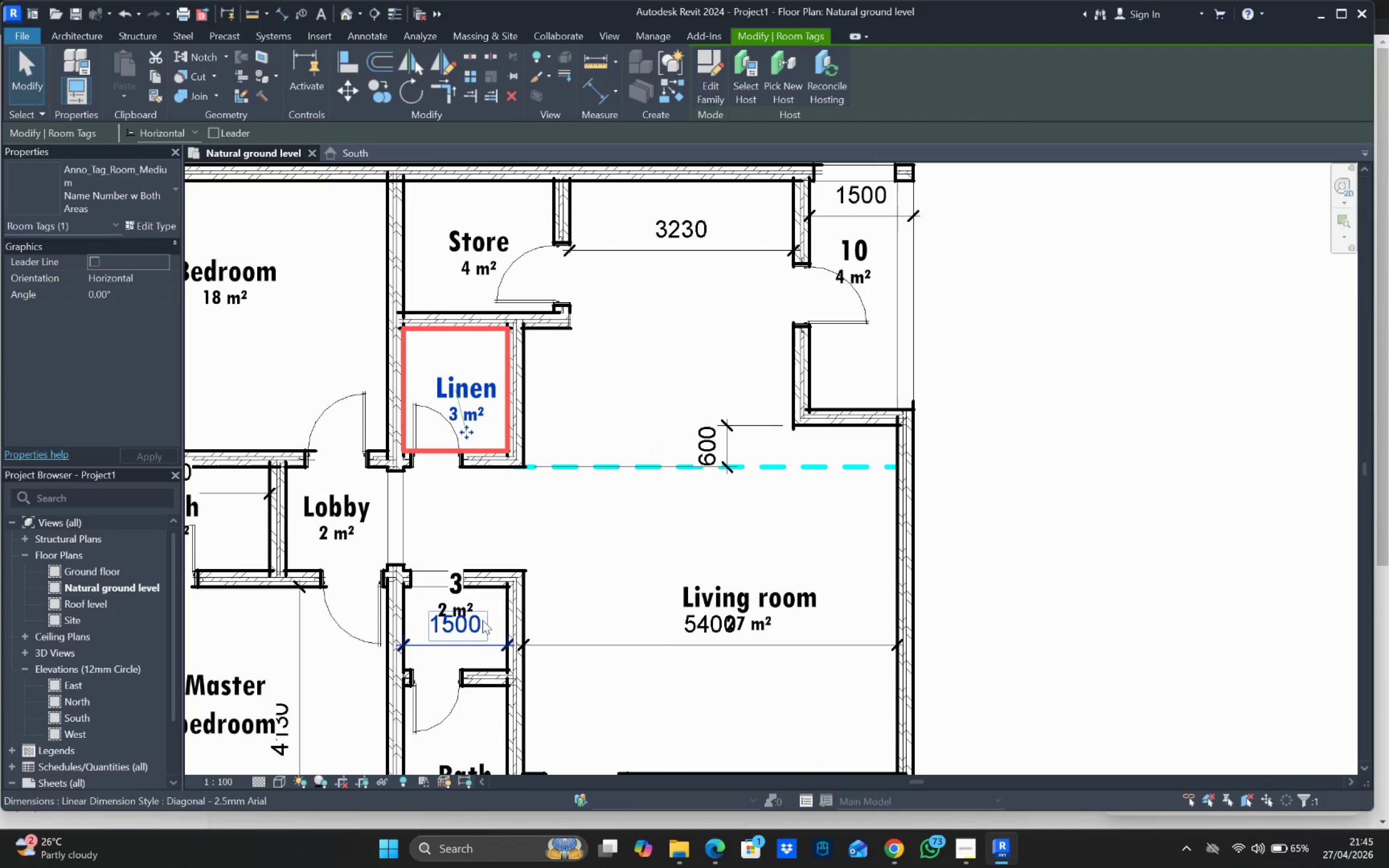 
left_click([400, 512])
 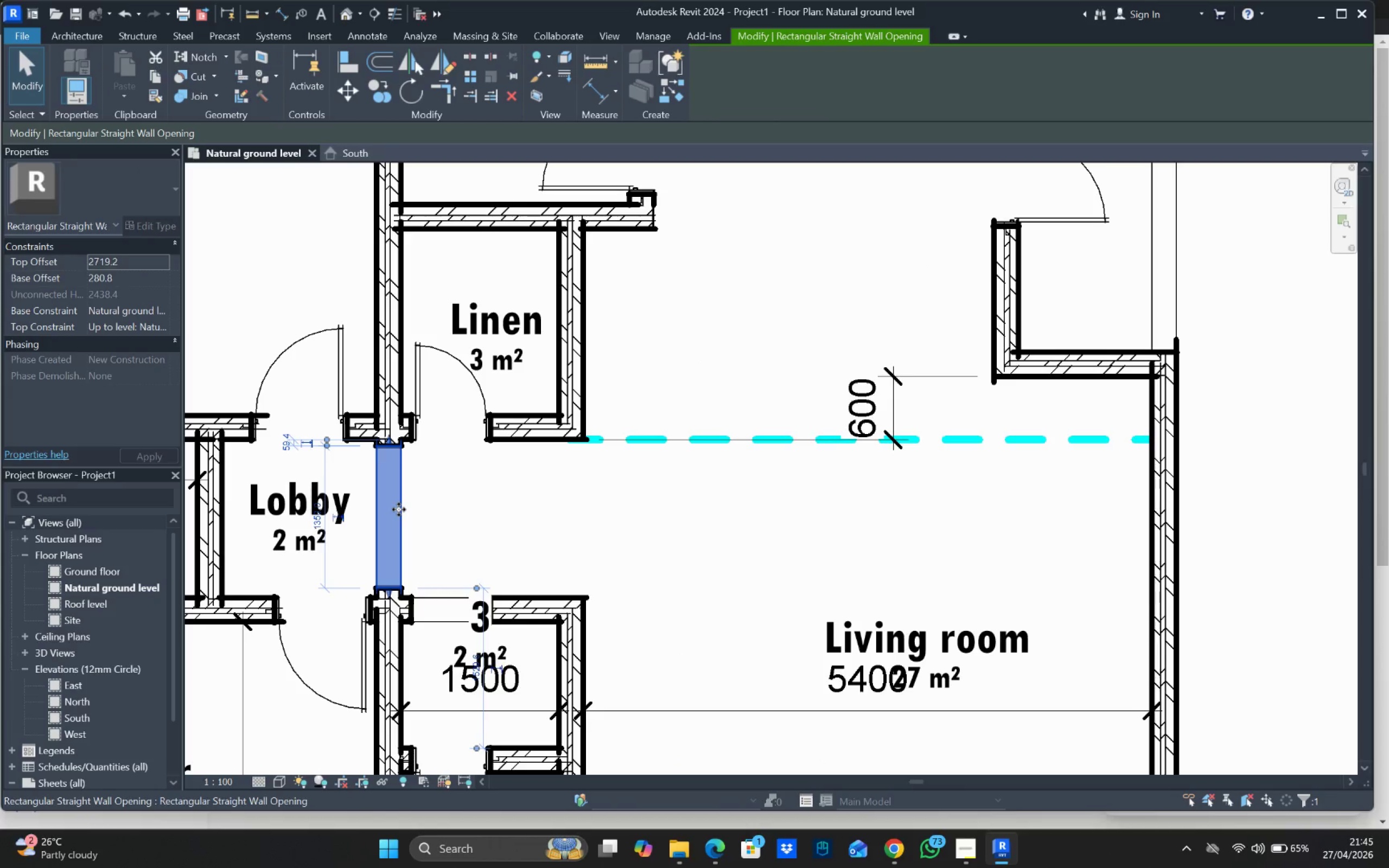 
scroll: coordinate [408, 519], scroll_direction: up, amount: 3.0
 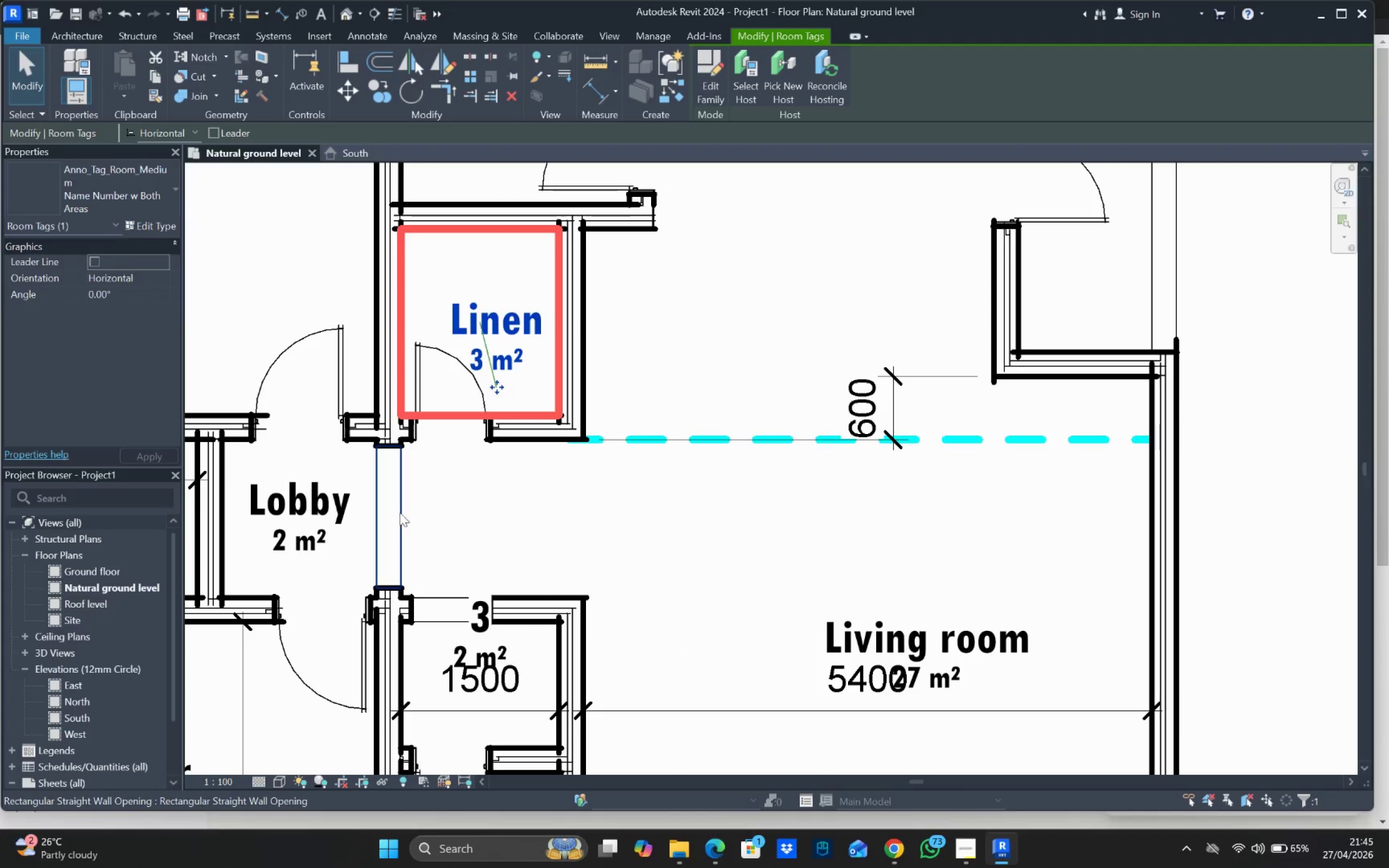 
key(Delete)
 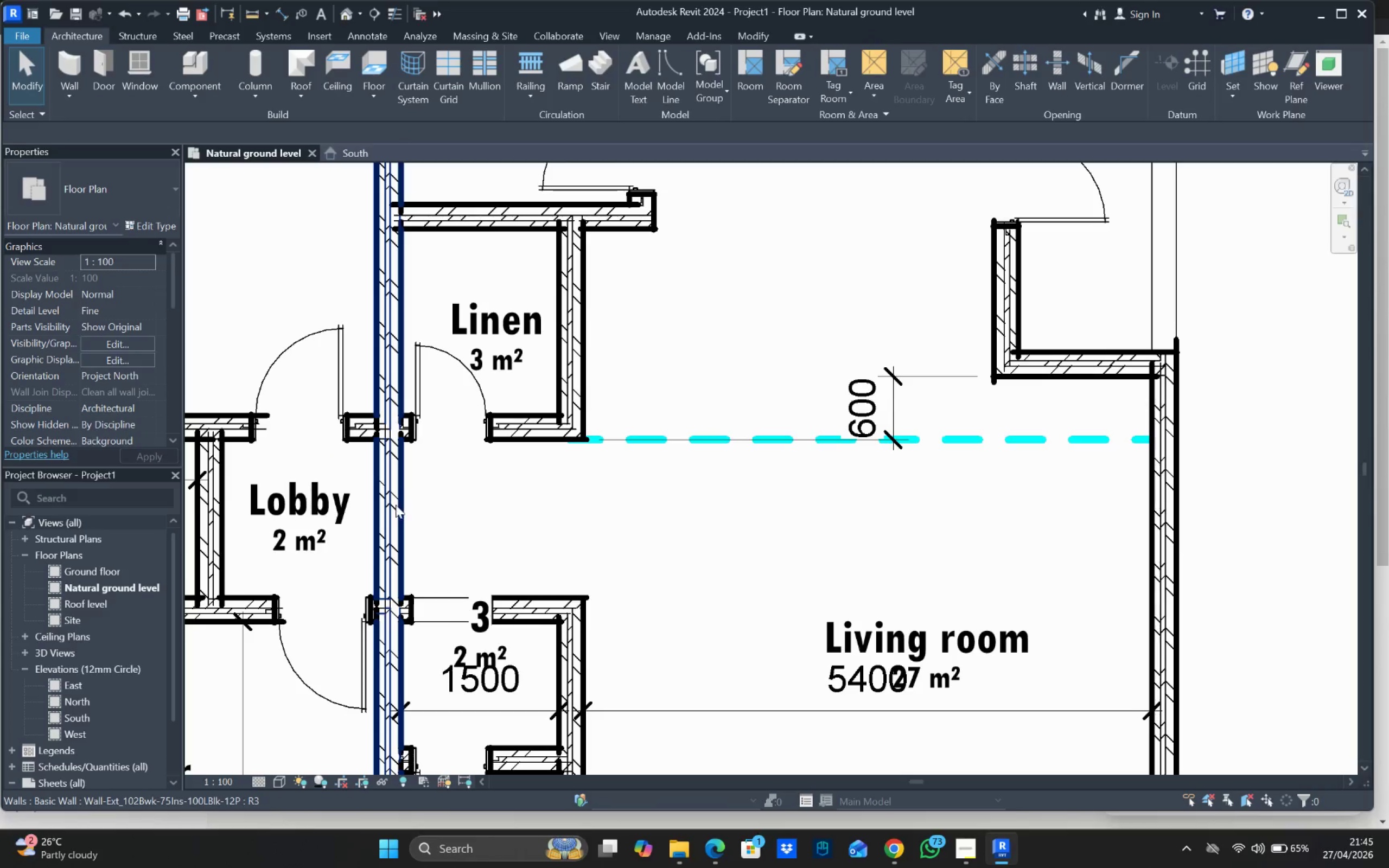 
left_click([394, 503])
 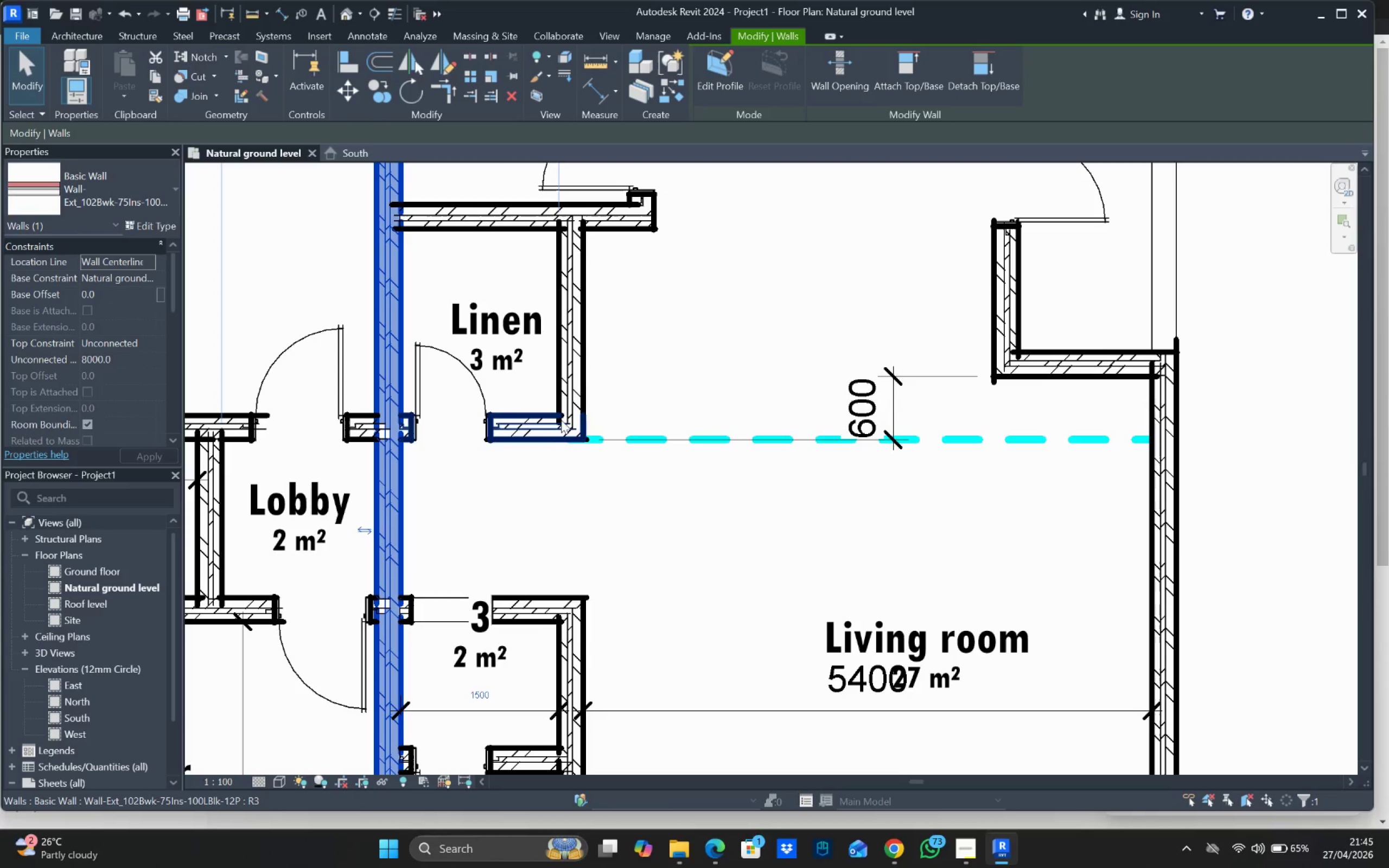 
left_click([573, 373])
 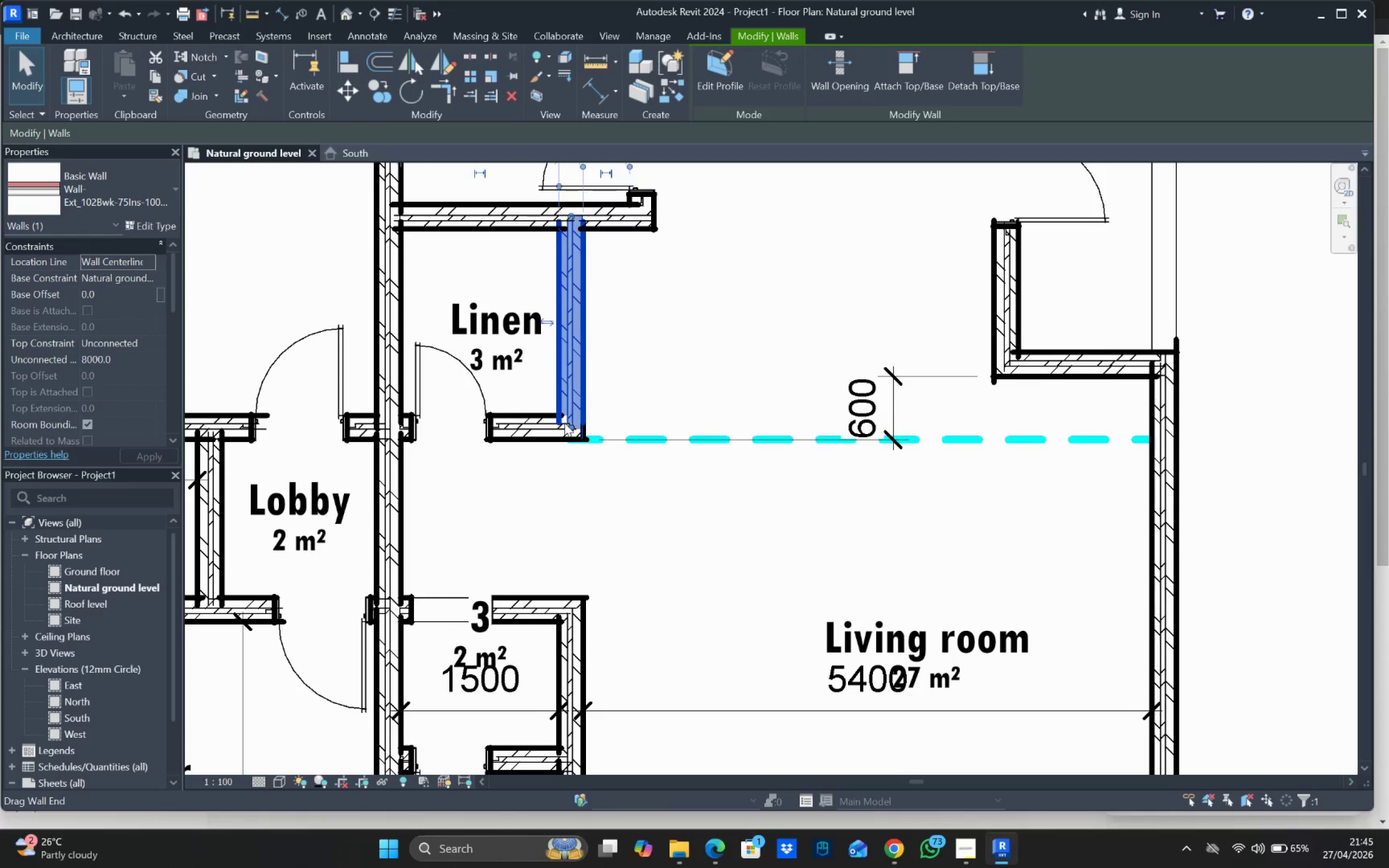 
left_click_drag(start_coordinate=[563, 427], to_coordinate=[574, 604])
 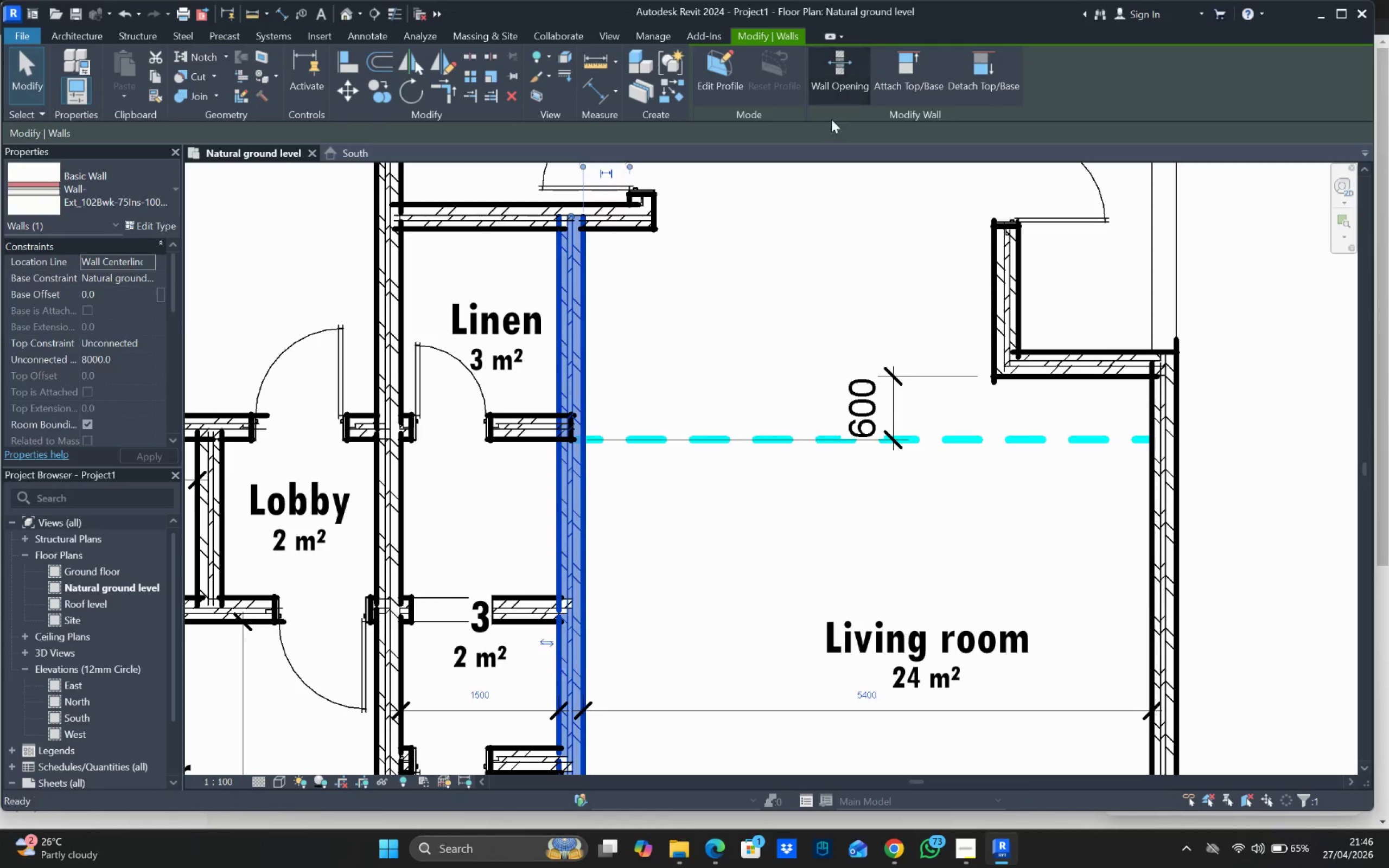 
left_click_drag(start_coordinate=[560, 451], to_coordinate=[582, 582])
 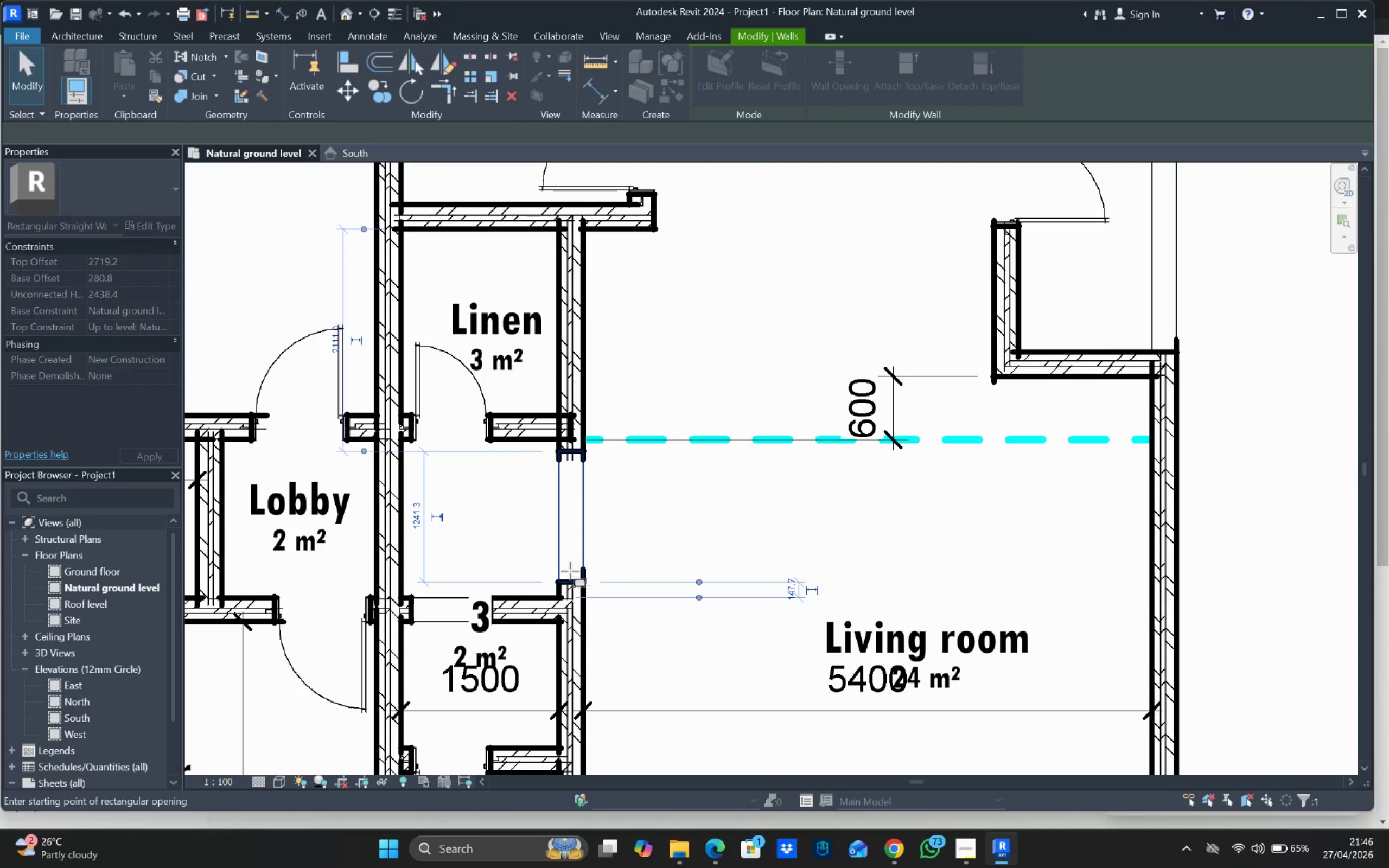 
key(Escape)
 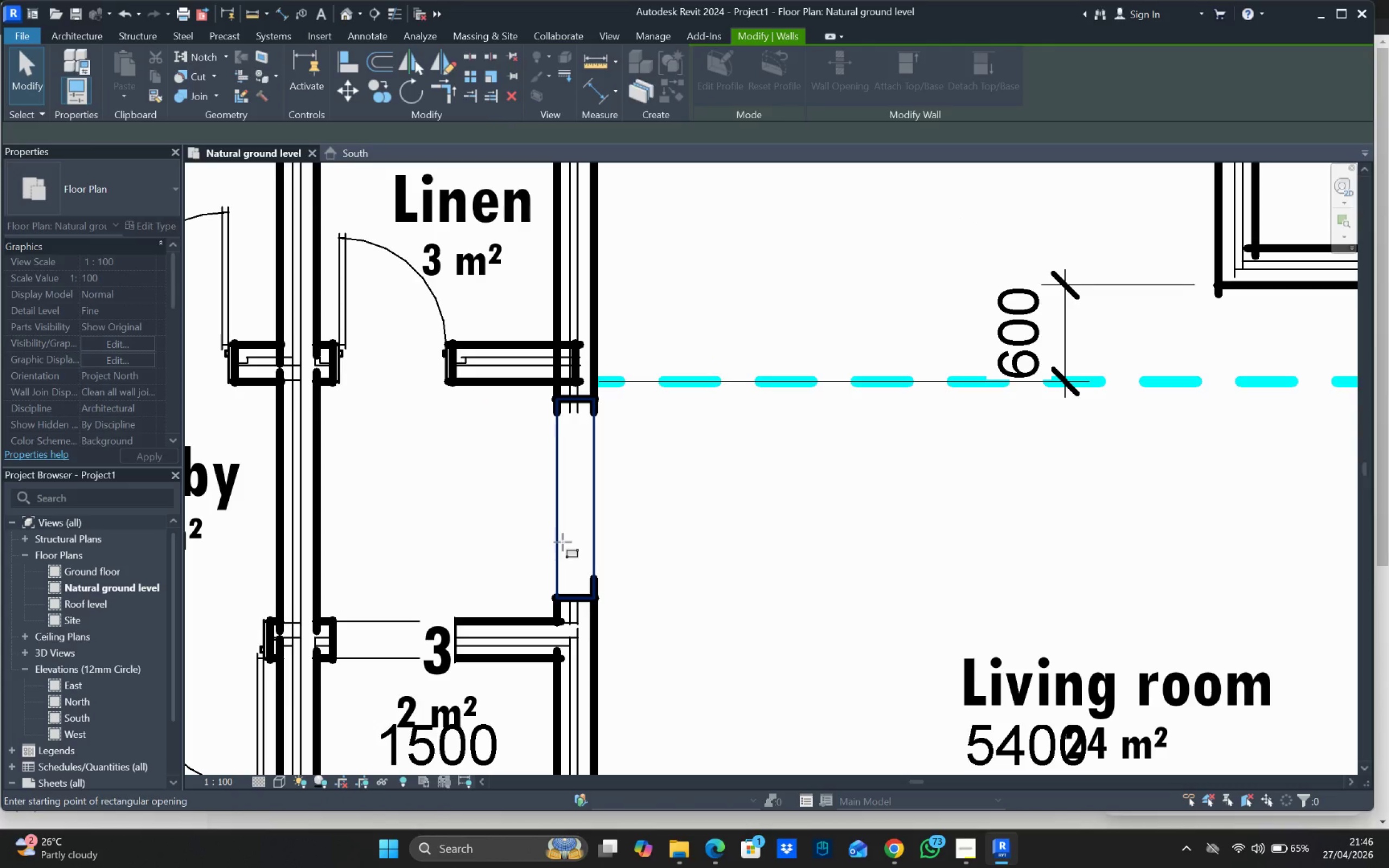 
key(Escape)
 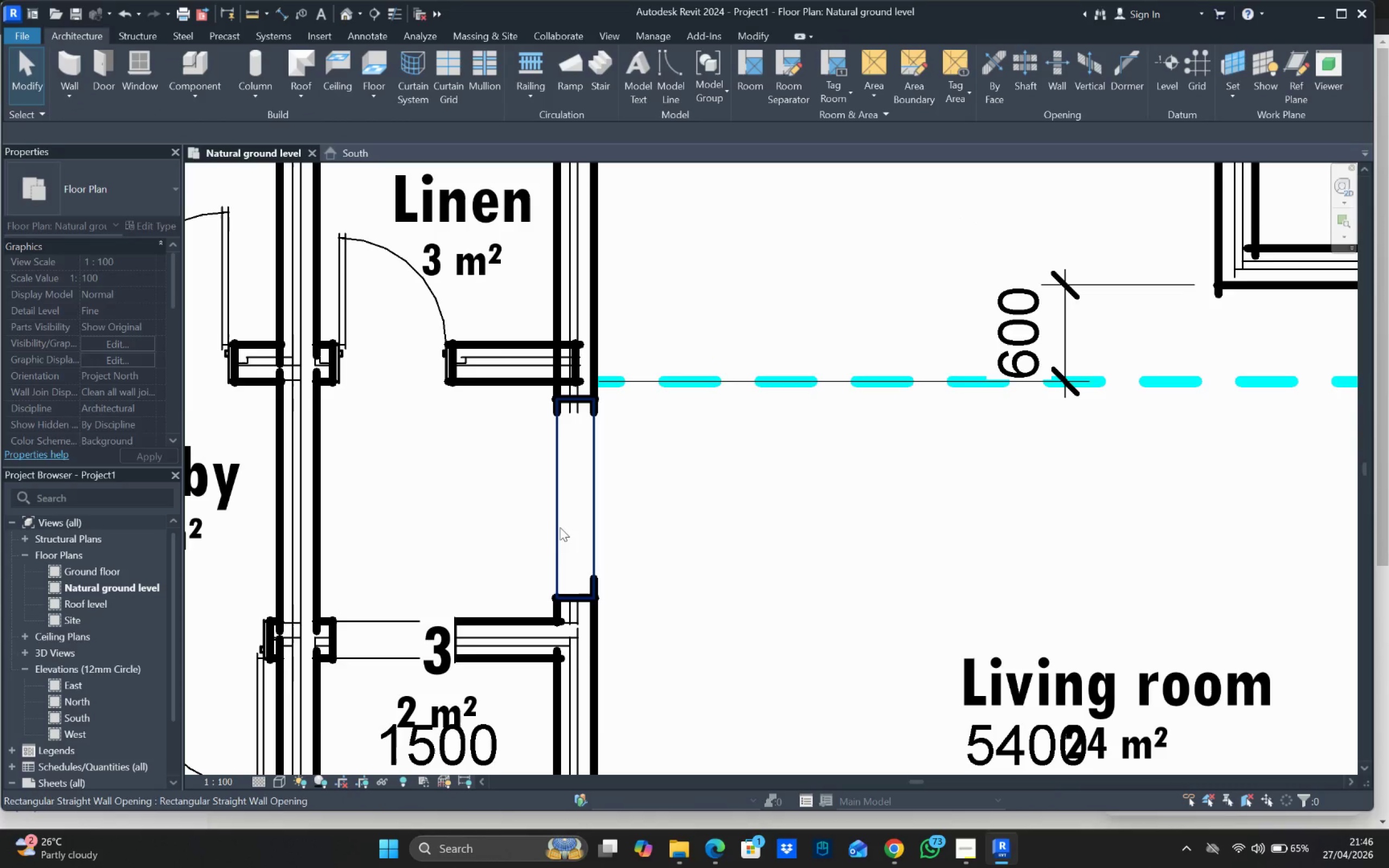 
key(Escape)
 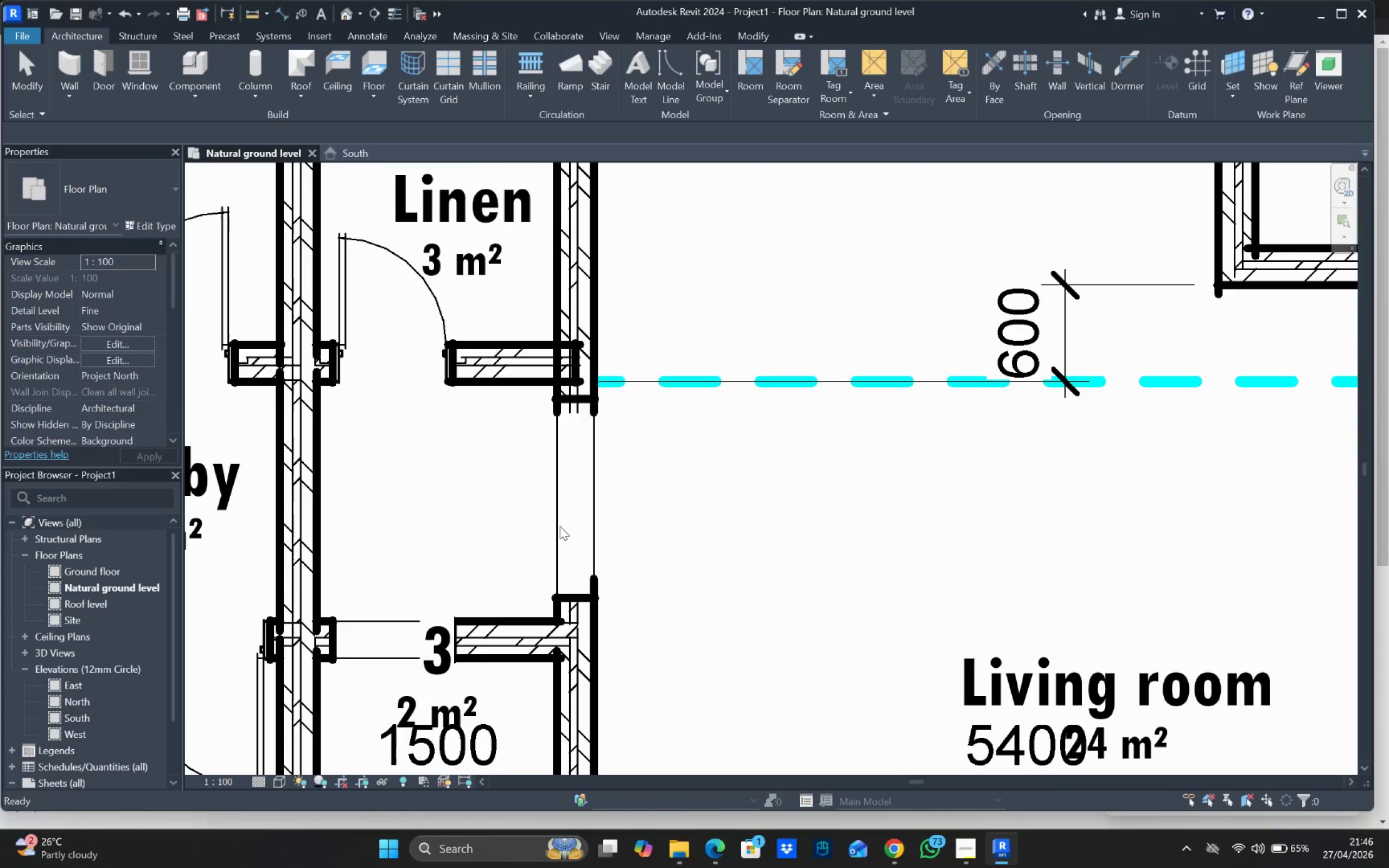 
scroll: coordinate [563, 551], scroll_direction: up, amount: 3.0
 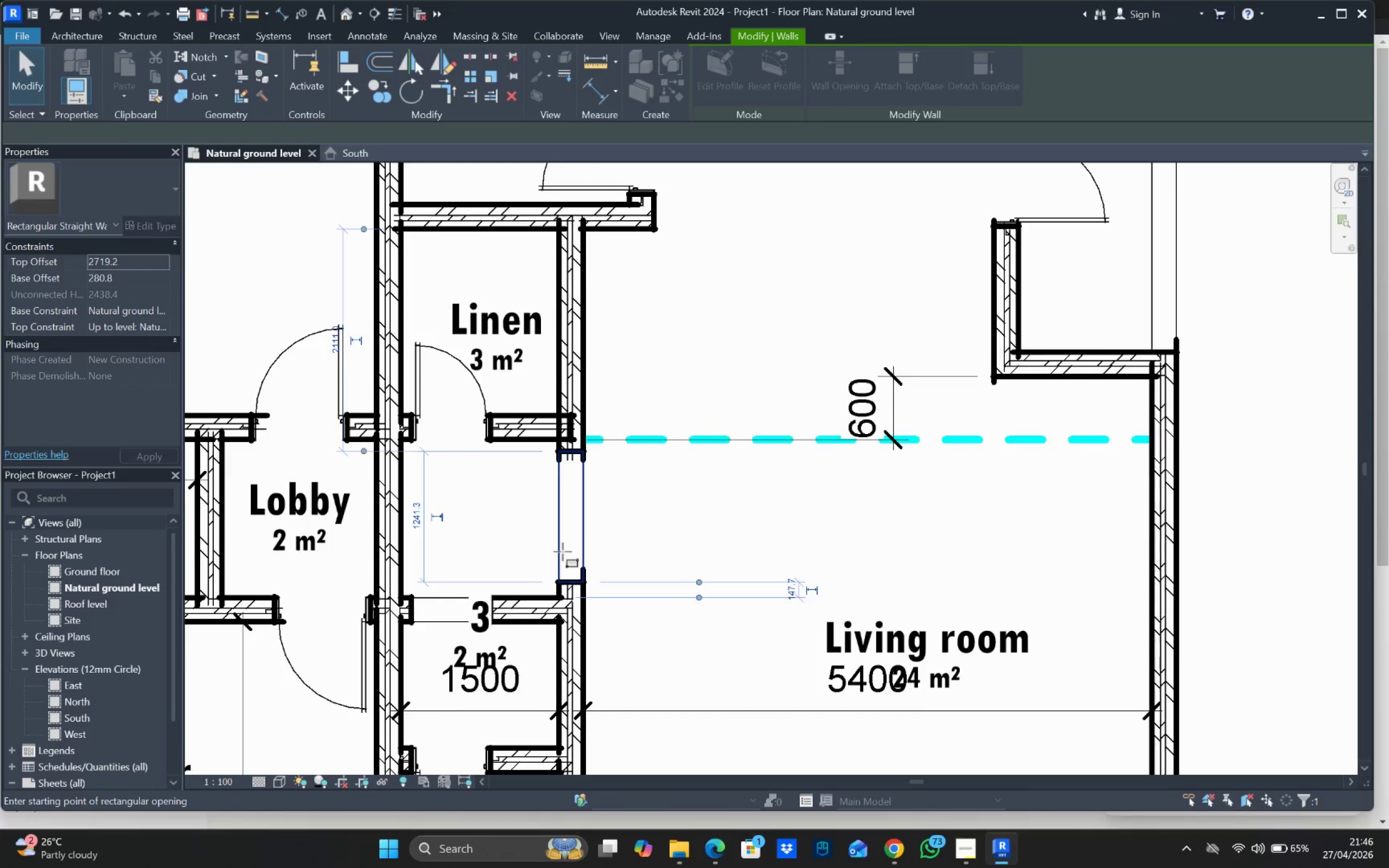 
left_click([560, 526])
 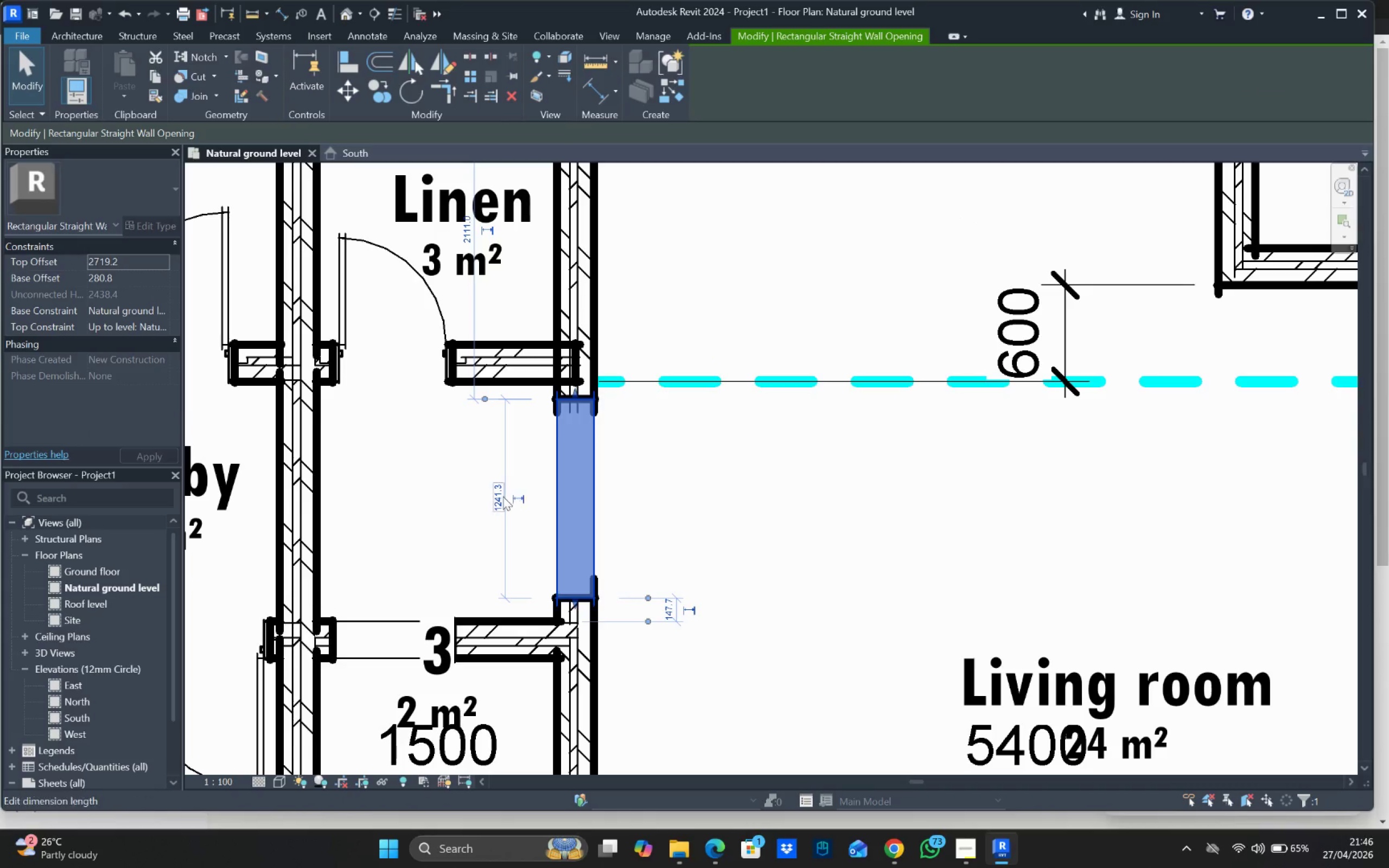 
left_click([499, 494])
 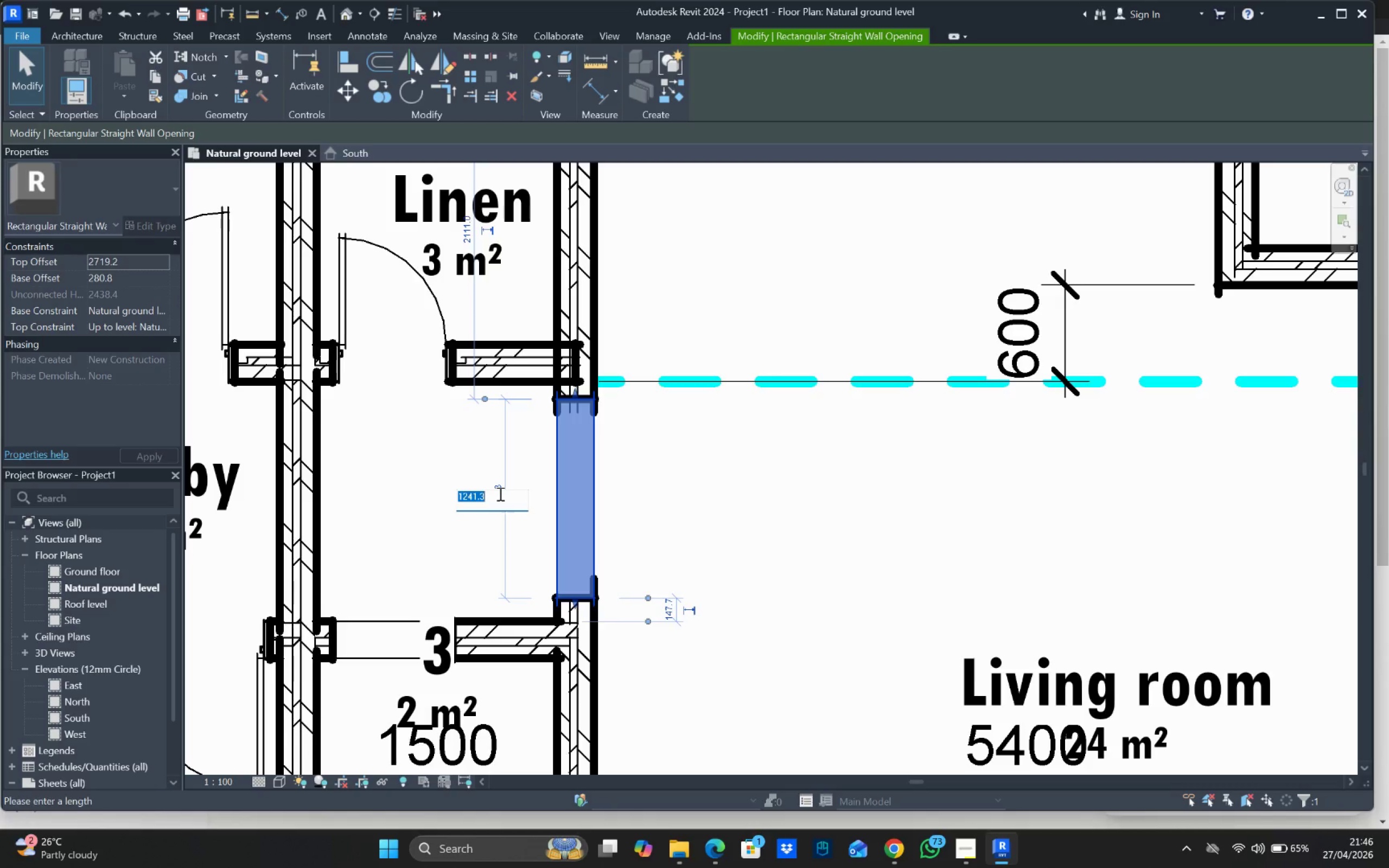 
type(1350)
 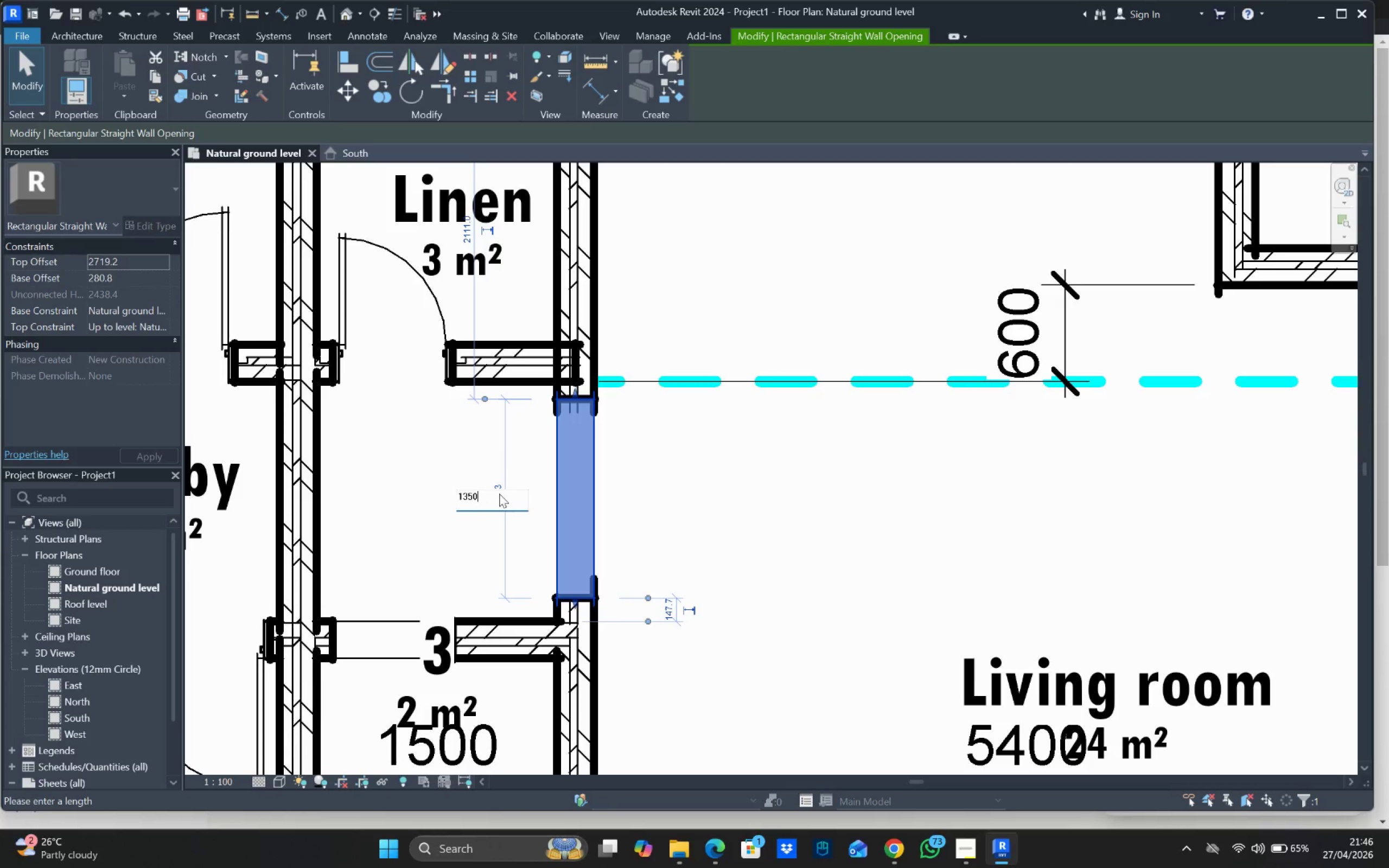 
key(Enter)
 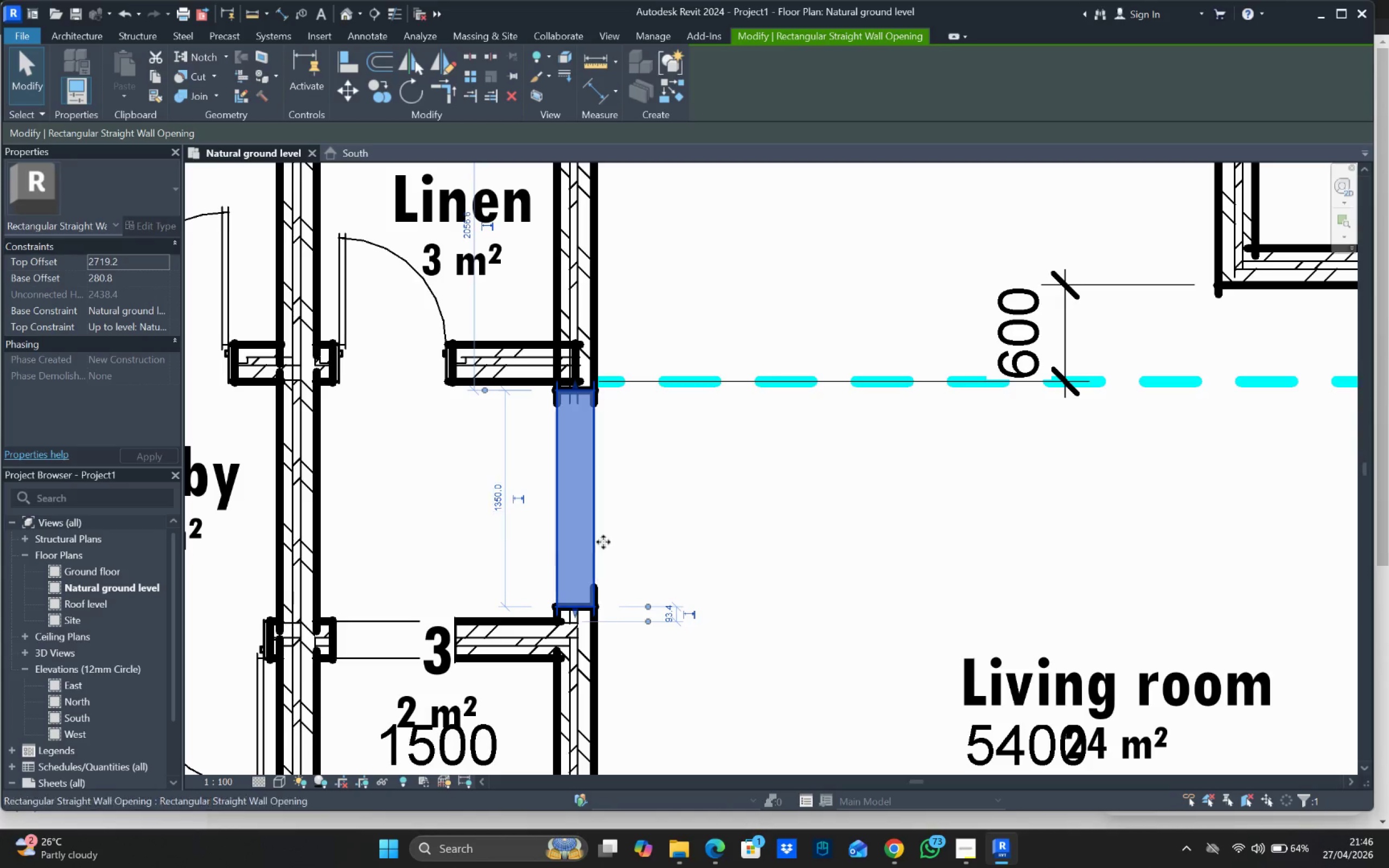 
key(Escape)
 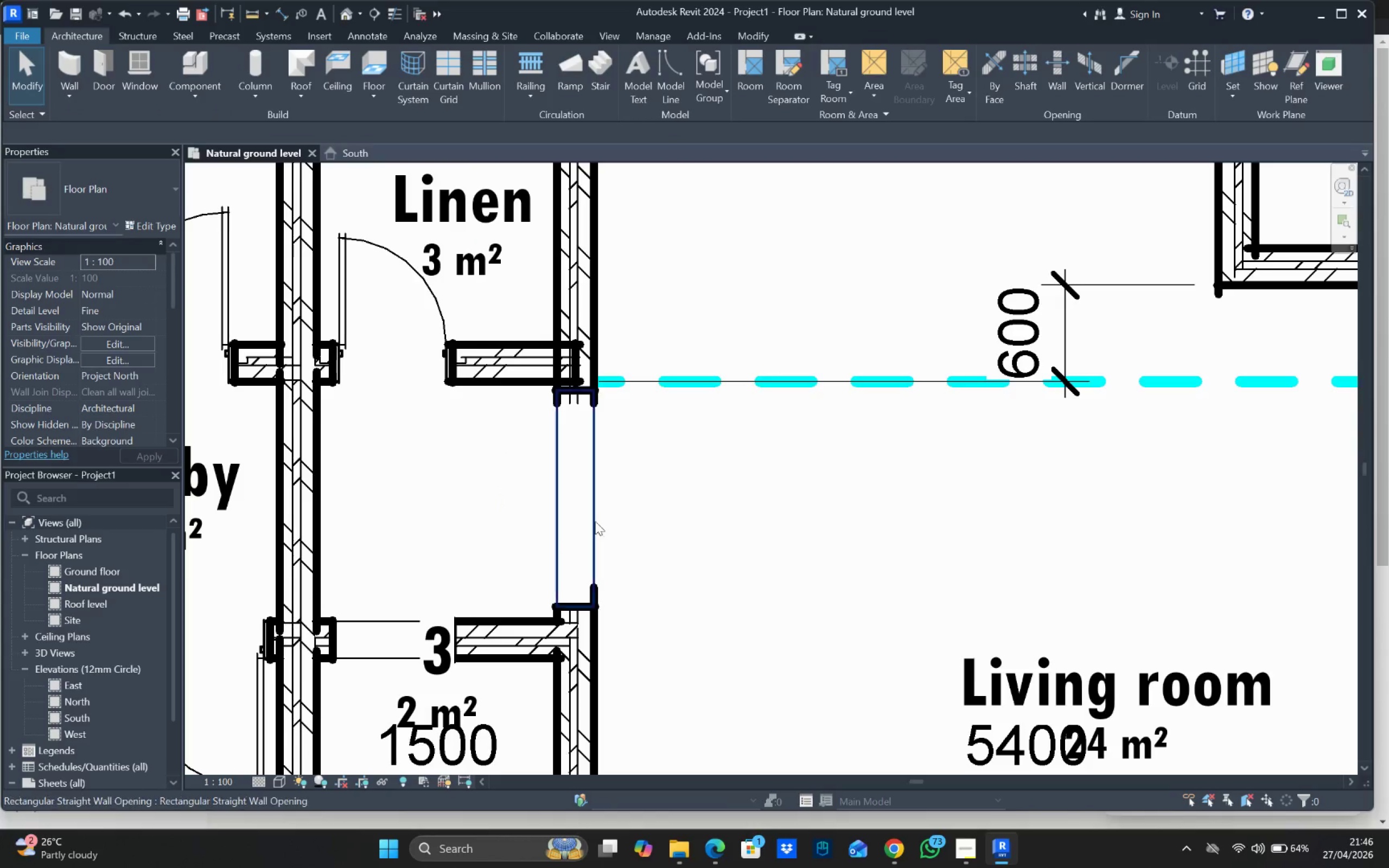 
left_click([587, 514])
 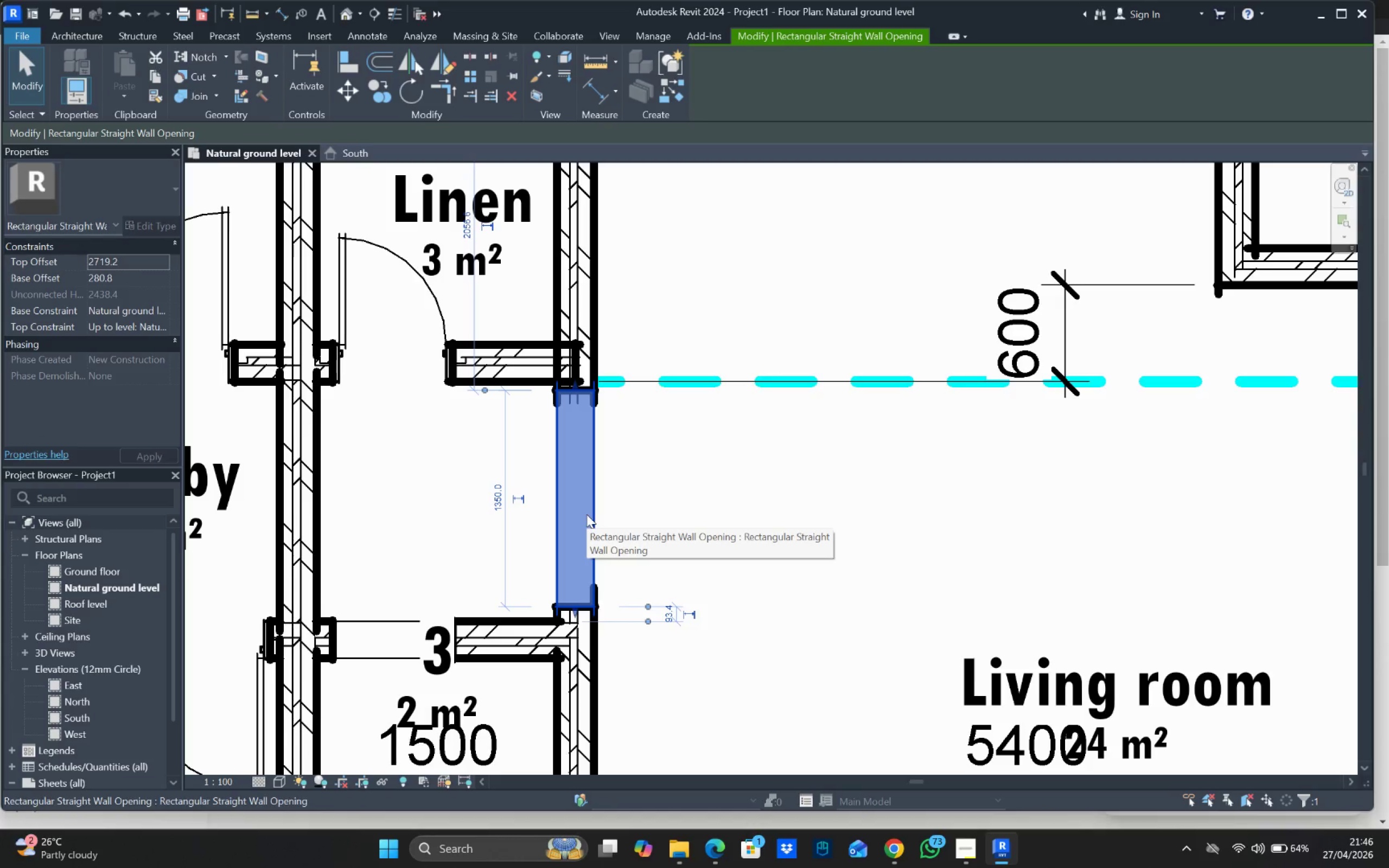 
key(ArrowDown)
 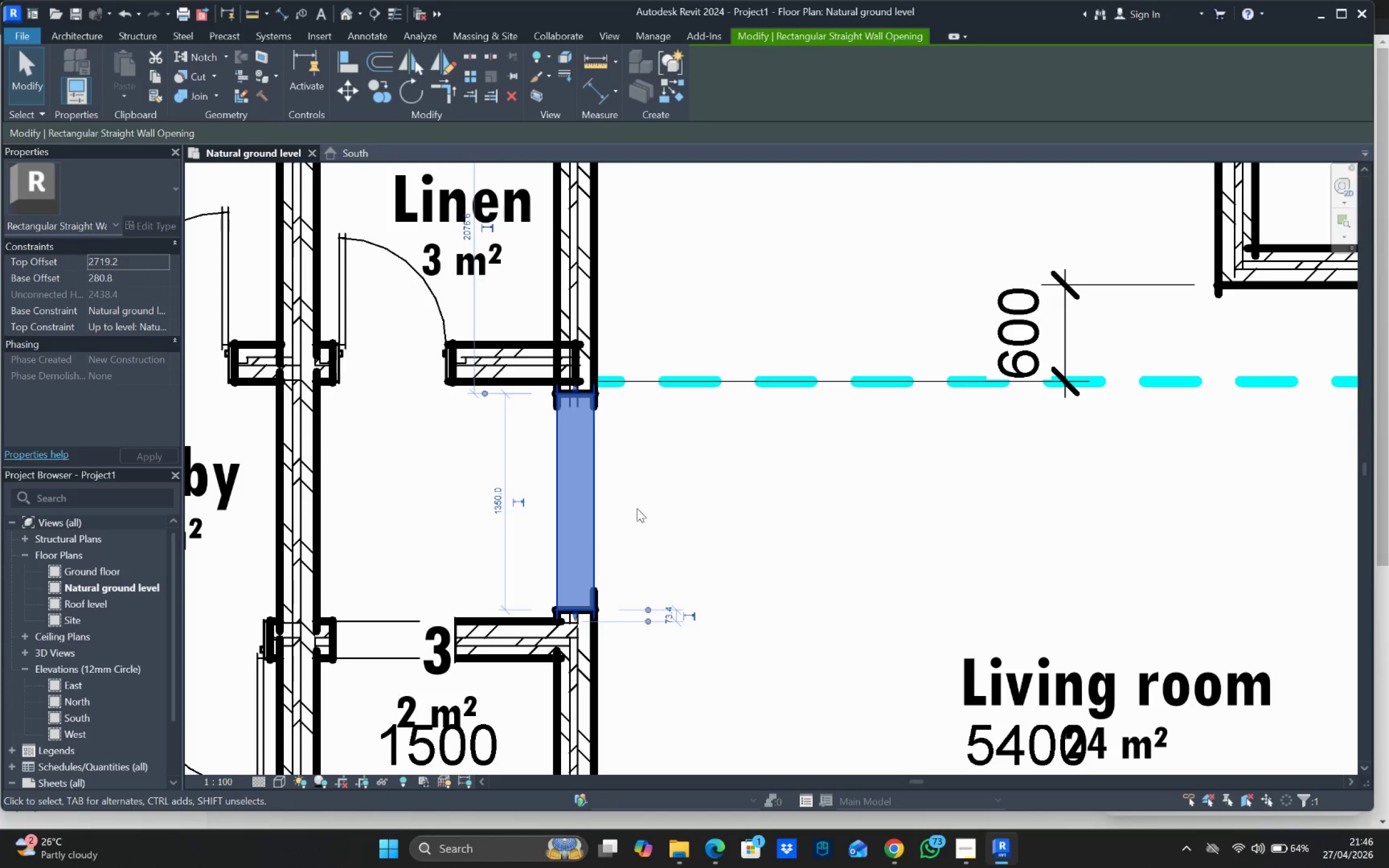 
key(ArrowDown)
 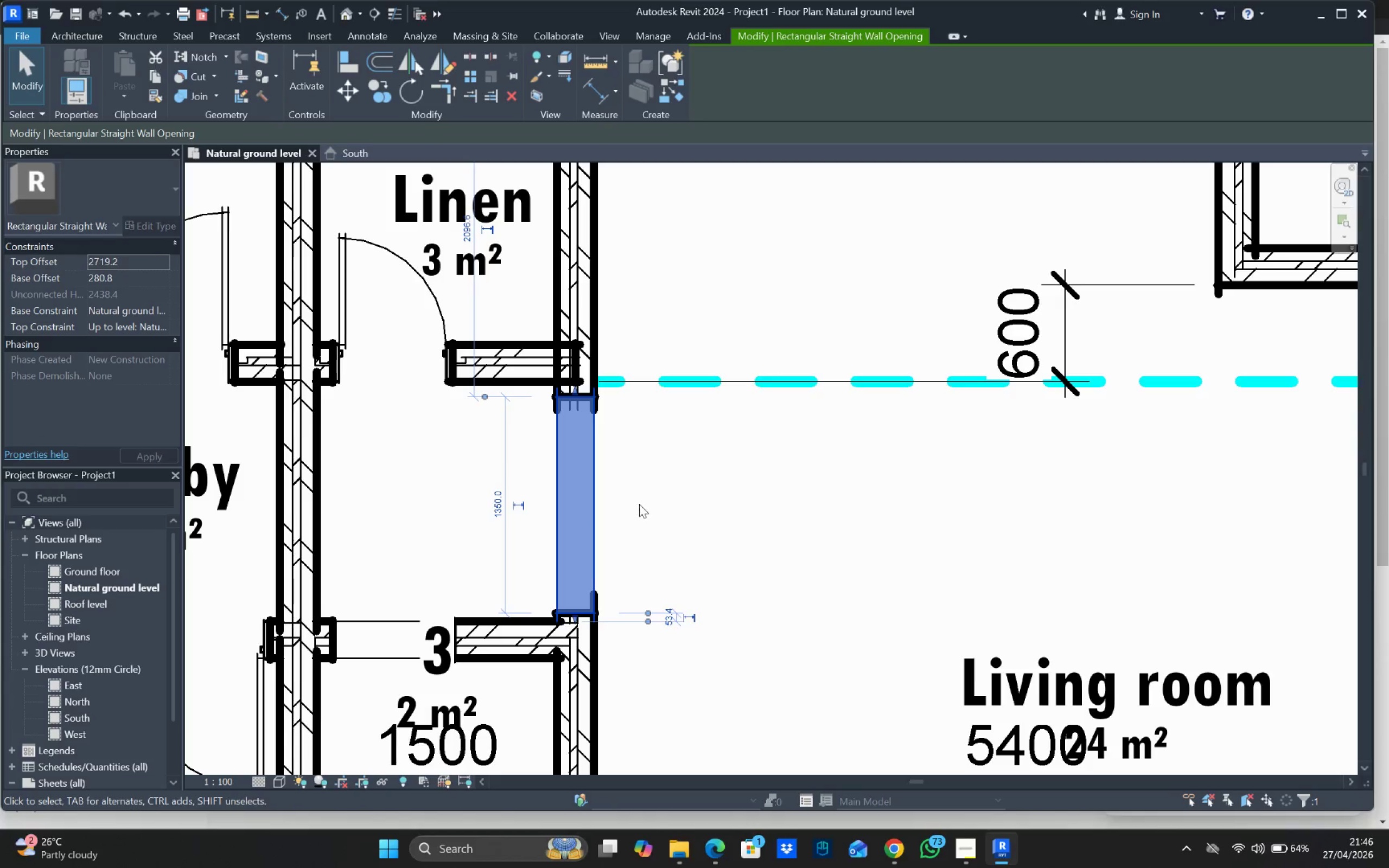 
left_click([644, 502])
 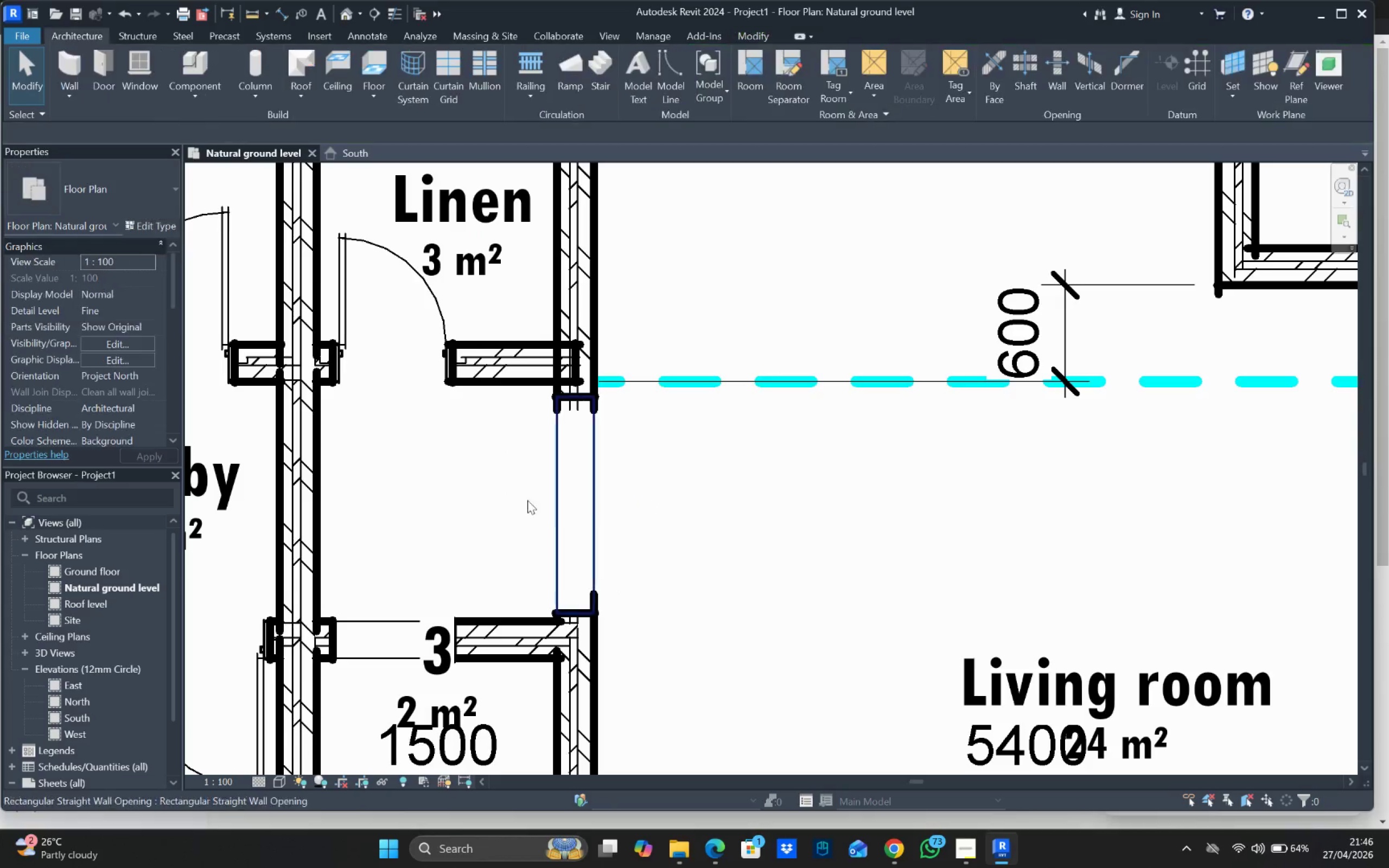 
key(Escape)
 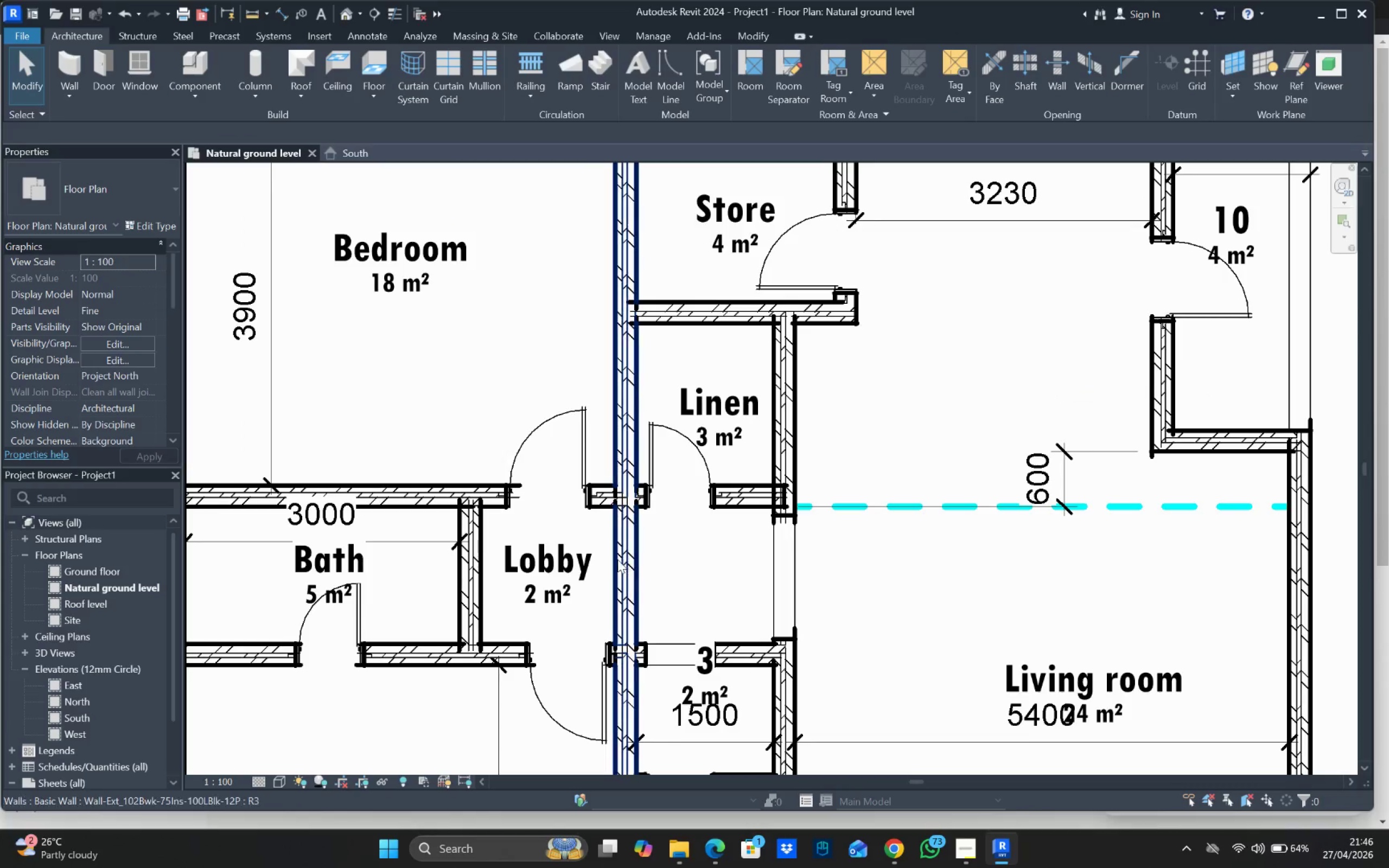 
scroll: coordinate [511, 500], scroll_direction: down, amount: 4.0
 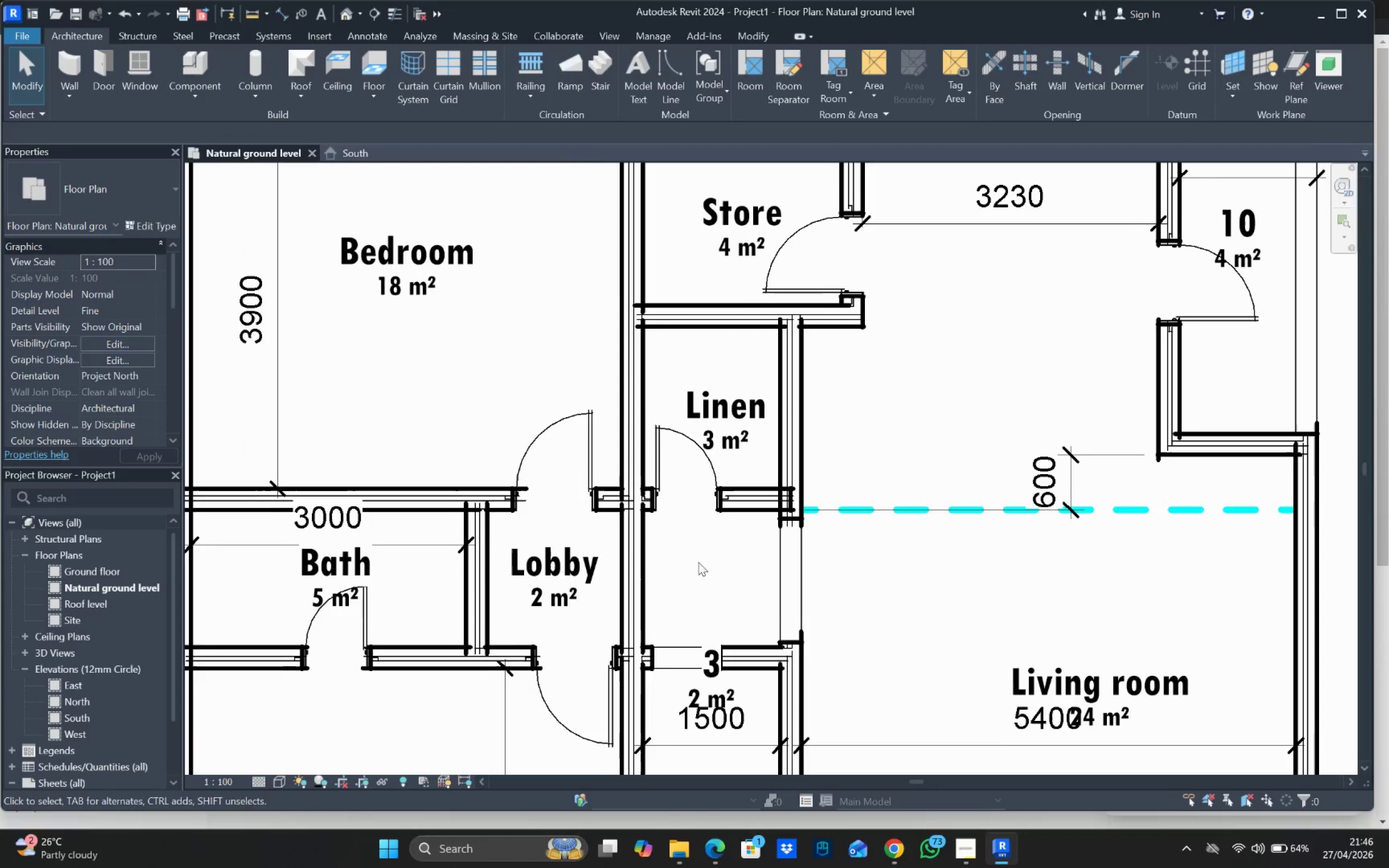 
key(Escape)
 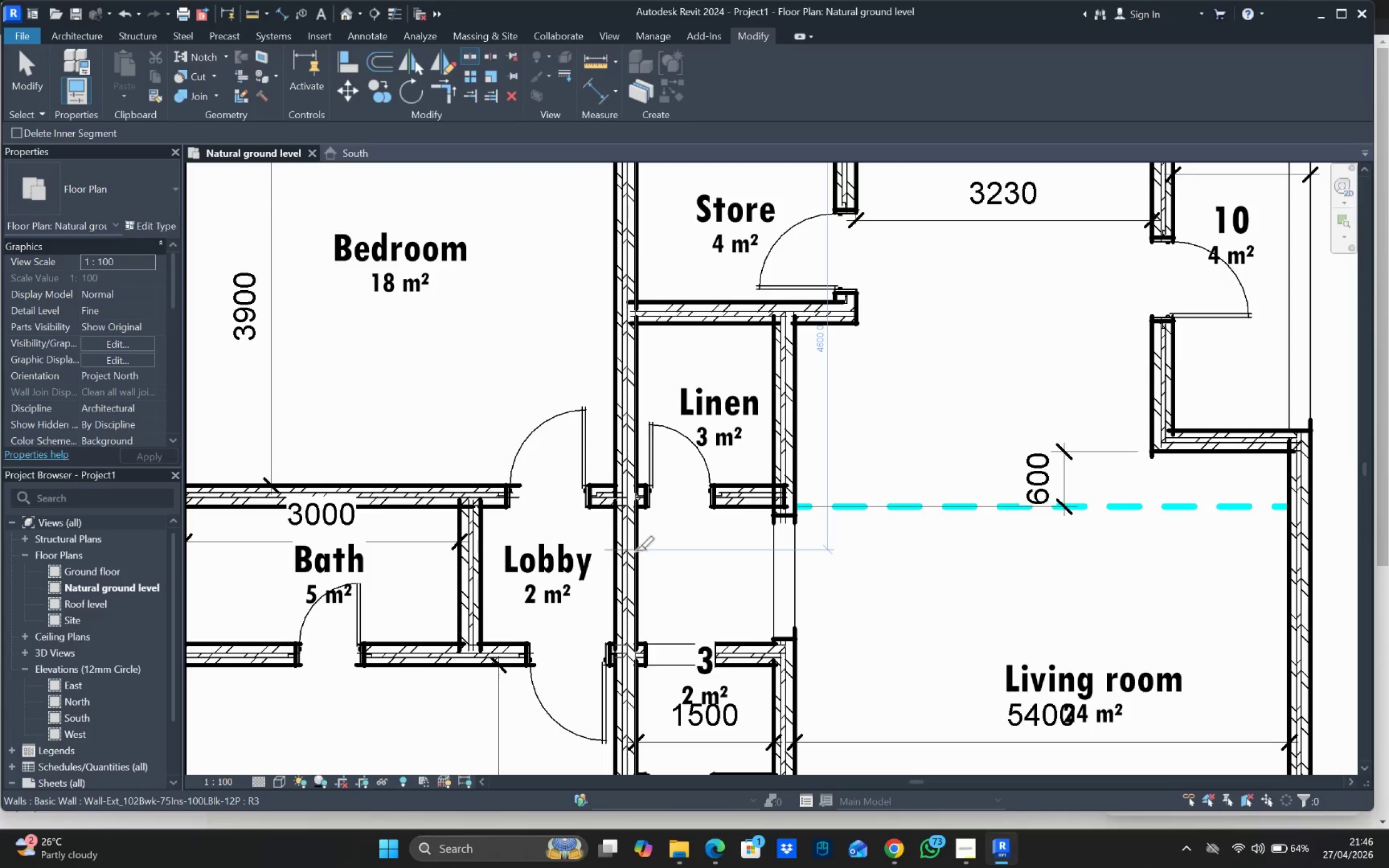 
key(Escape)
 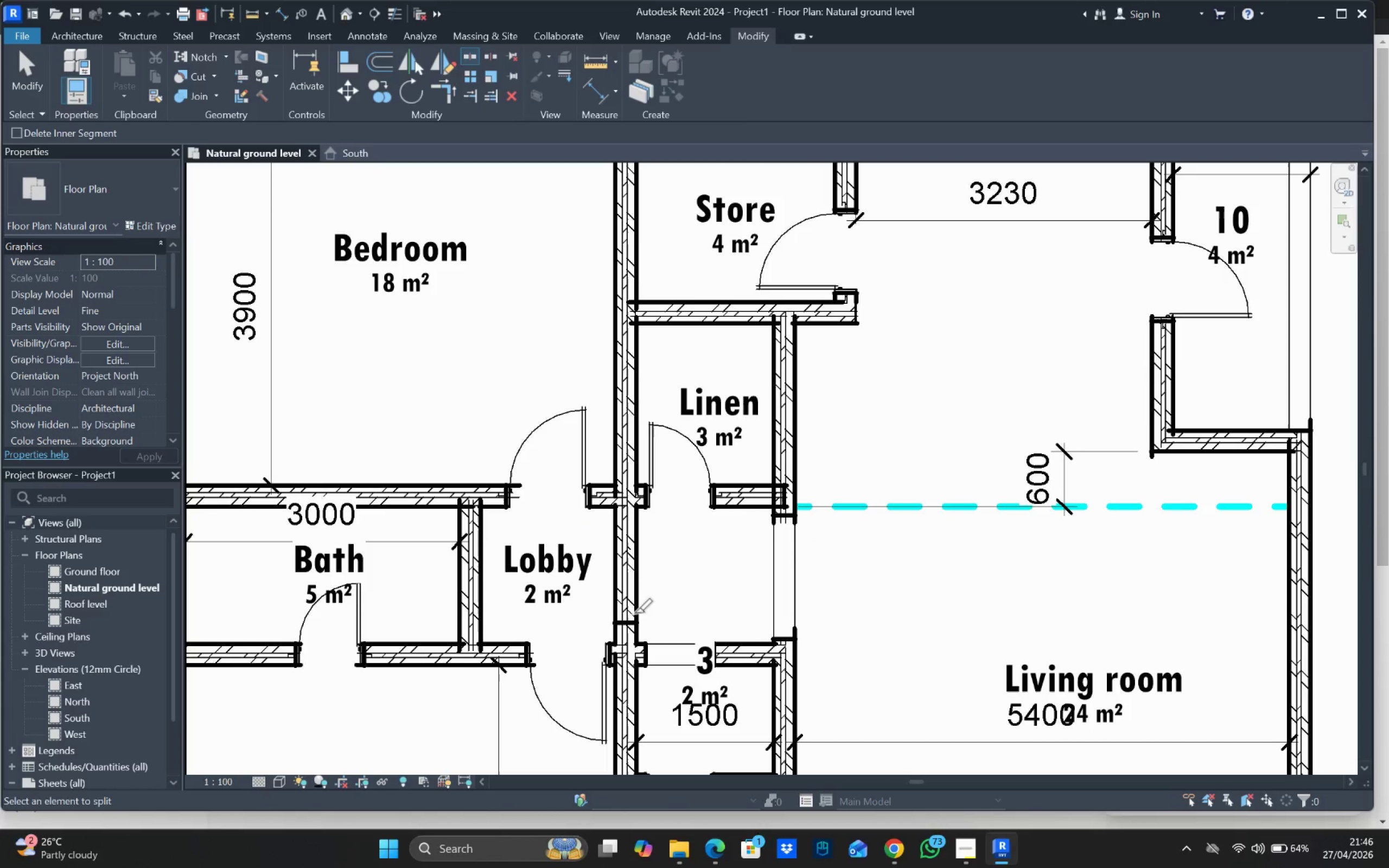 
key(Escape)
 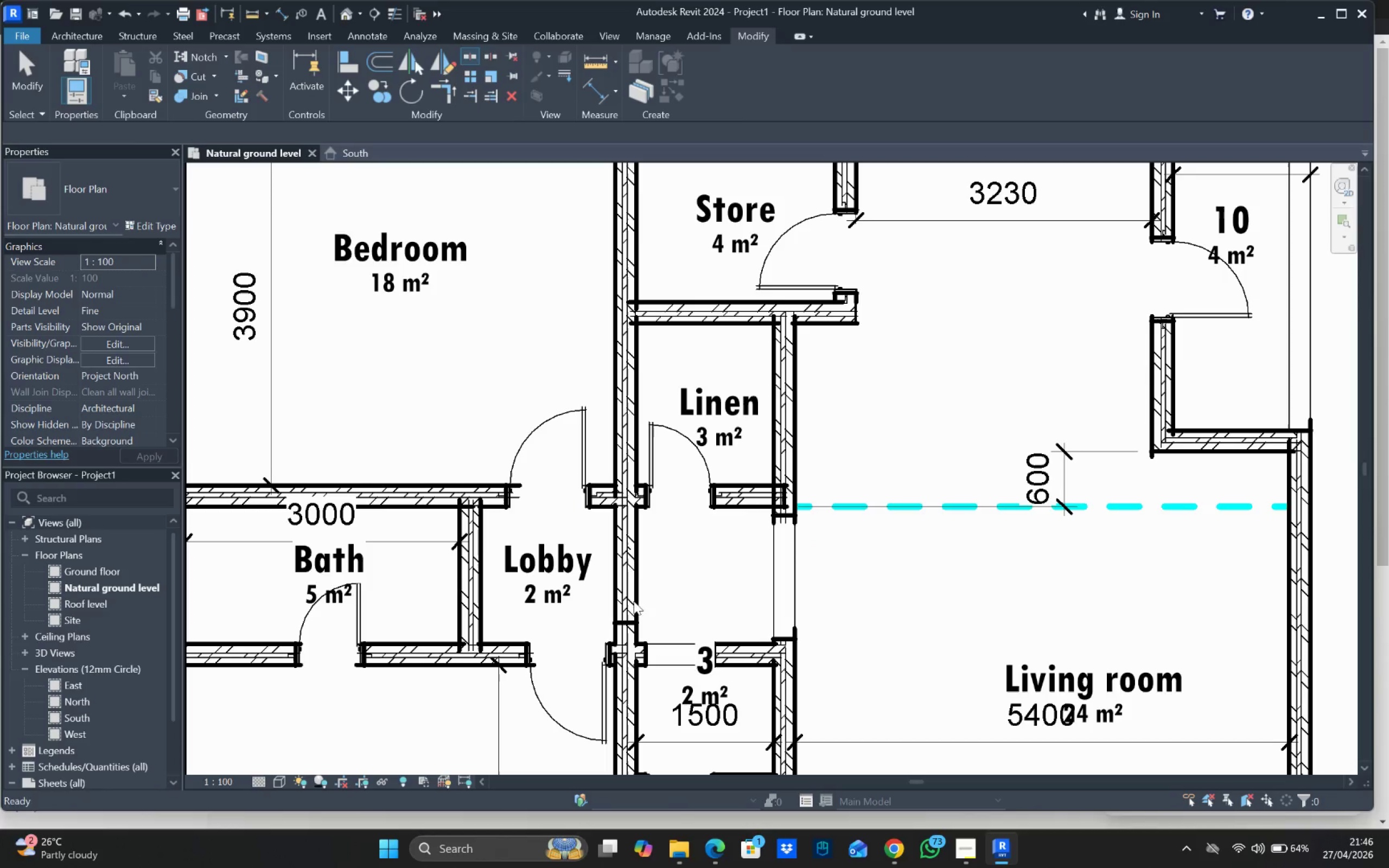 
key(Escape)
 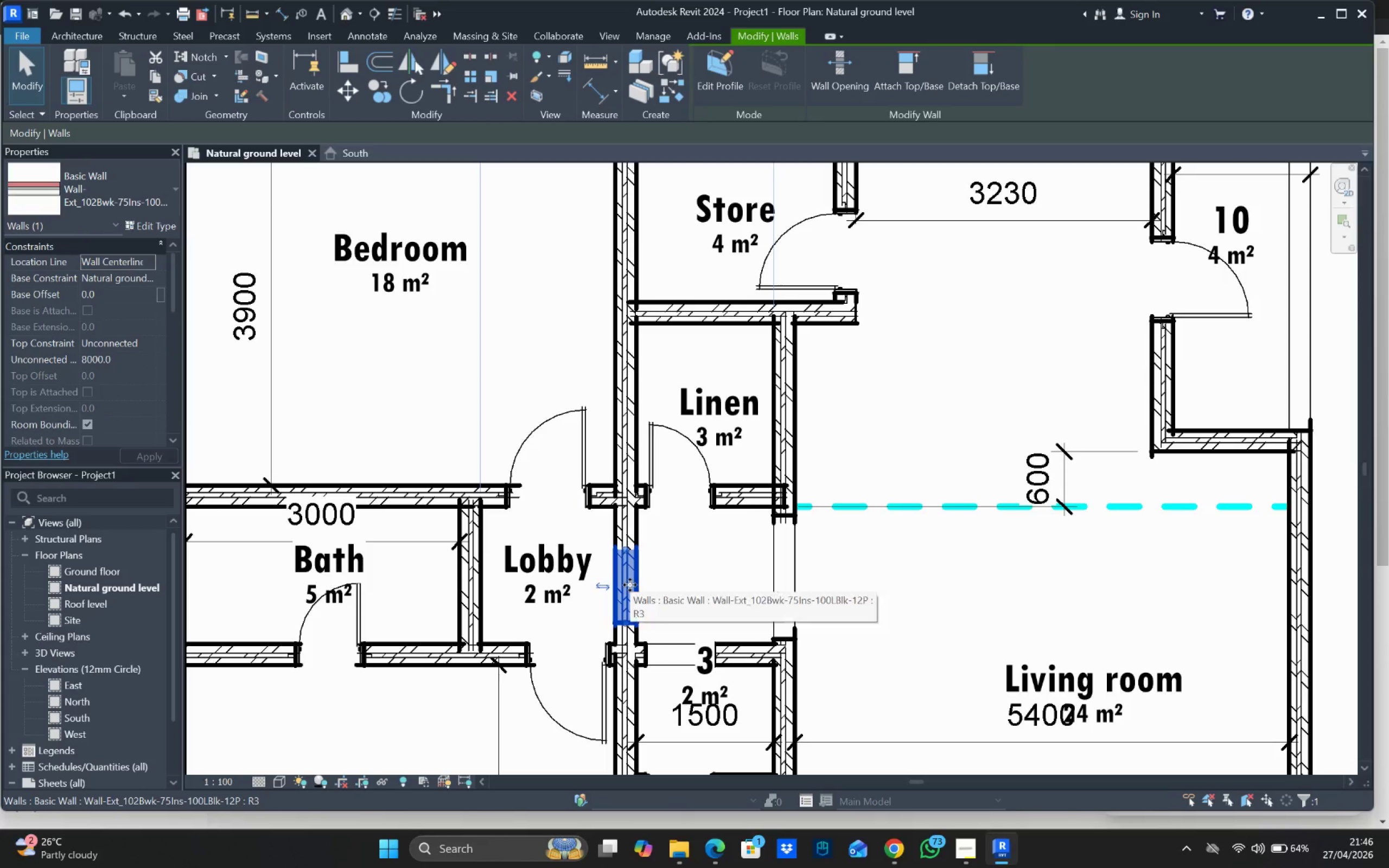 
key(Delete)
 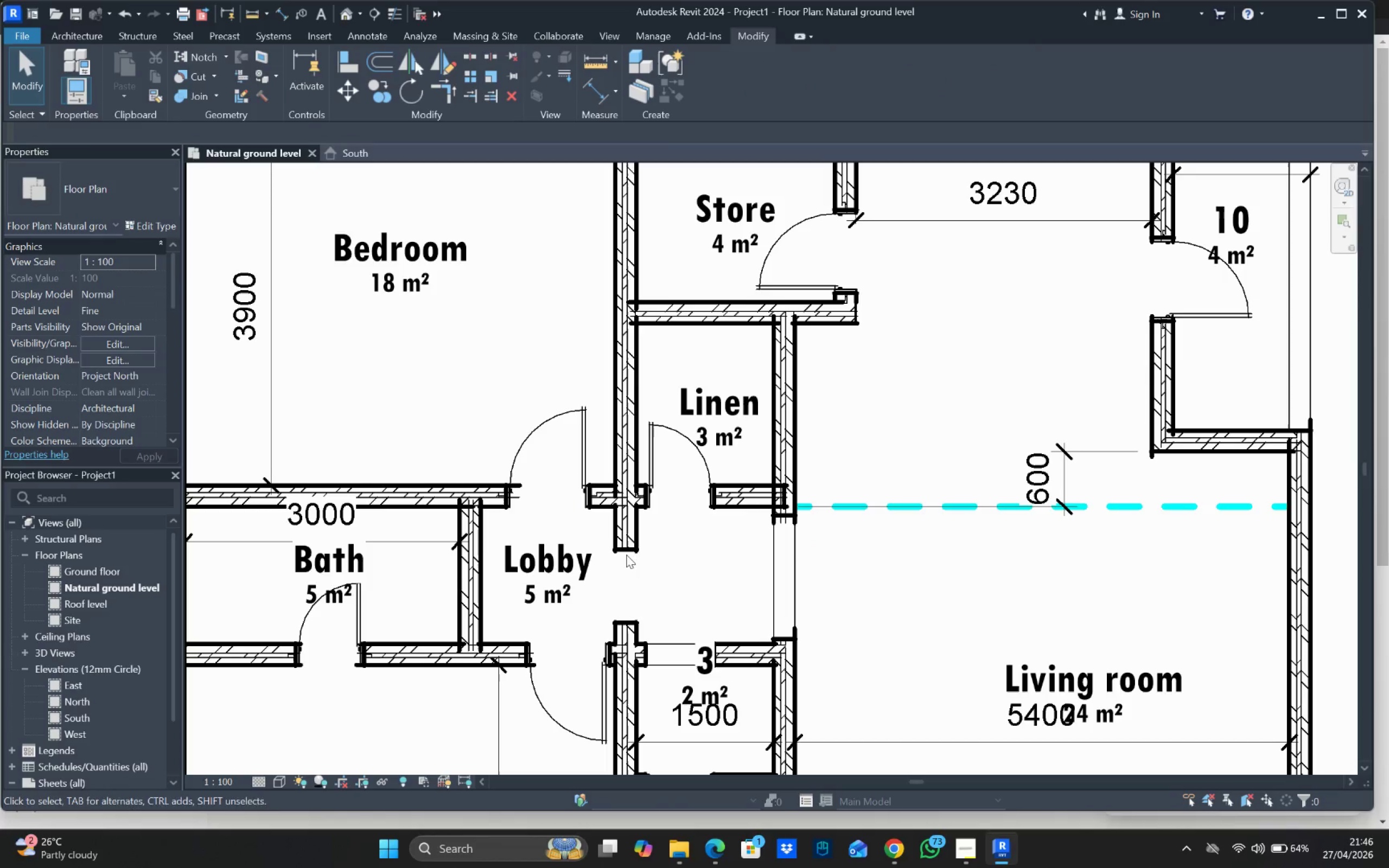 
left_click([632, 538])
 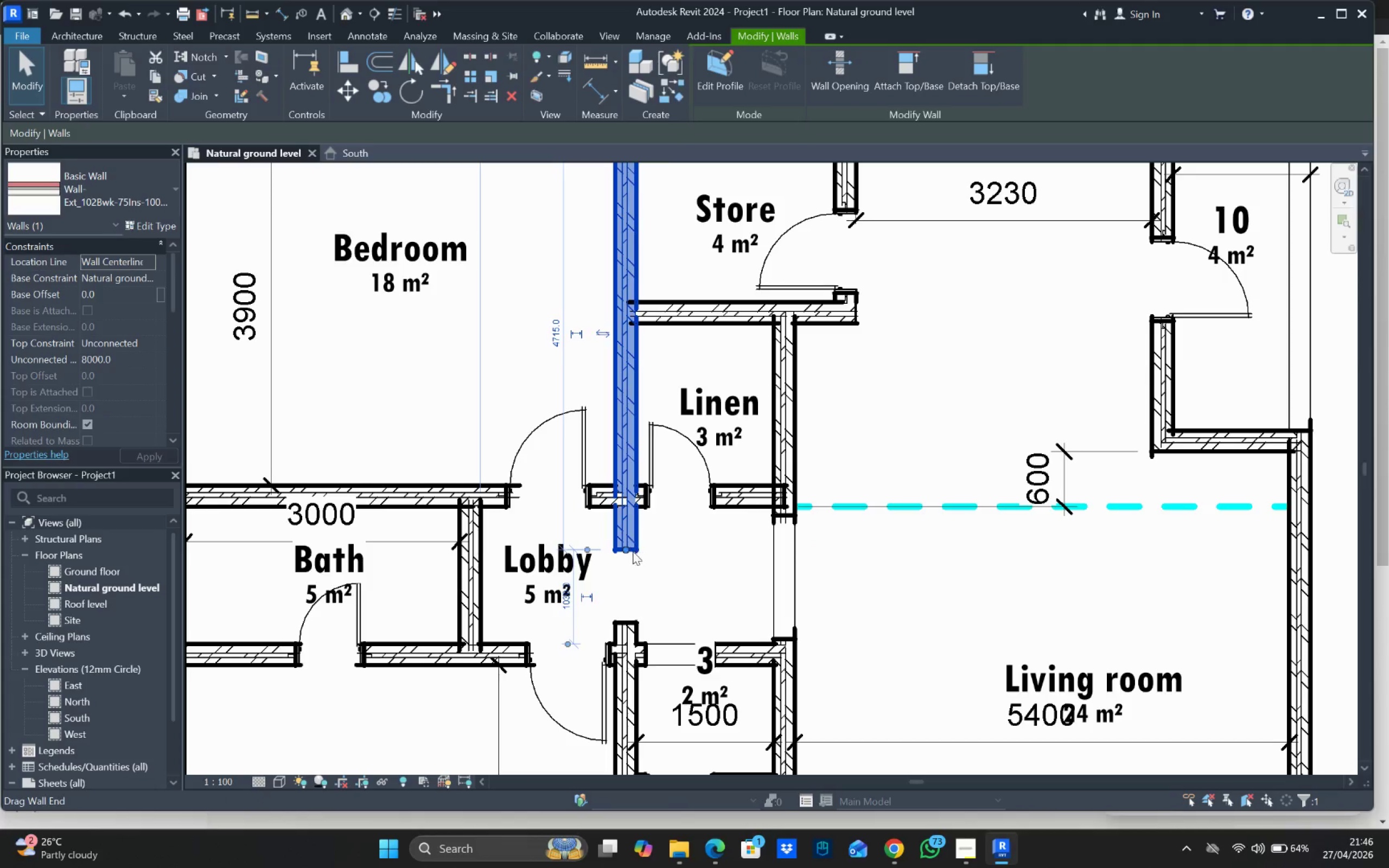 
left_click_drag(start_coordinate=[630, 550], to_coordinate=[629, 500])
 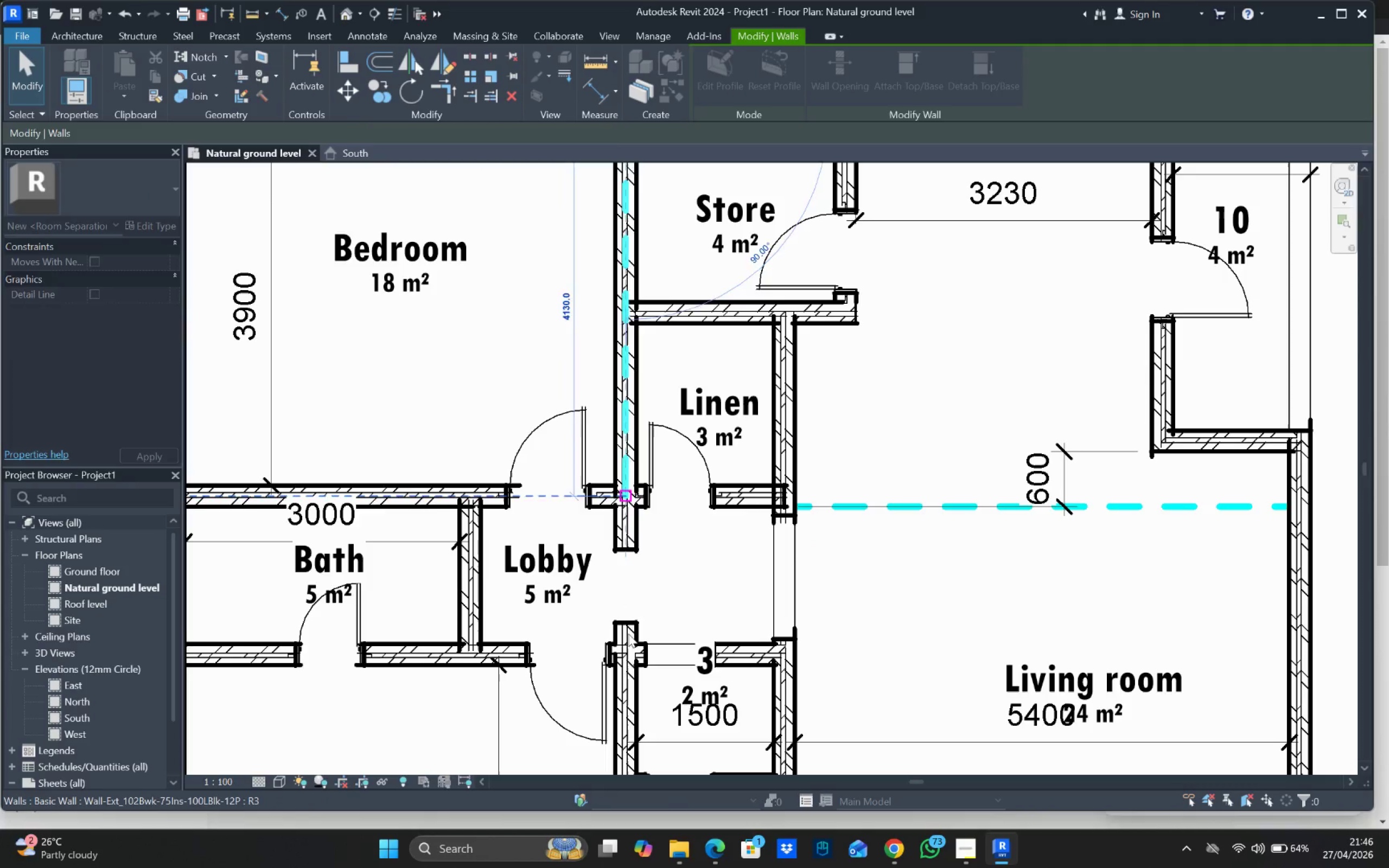 
left_click([628, 631])
 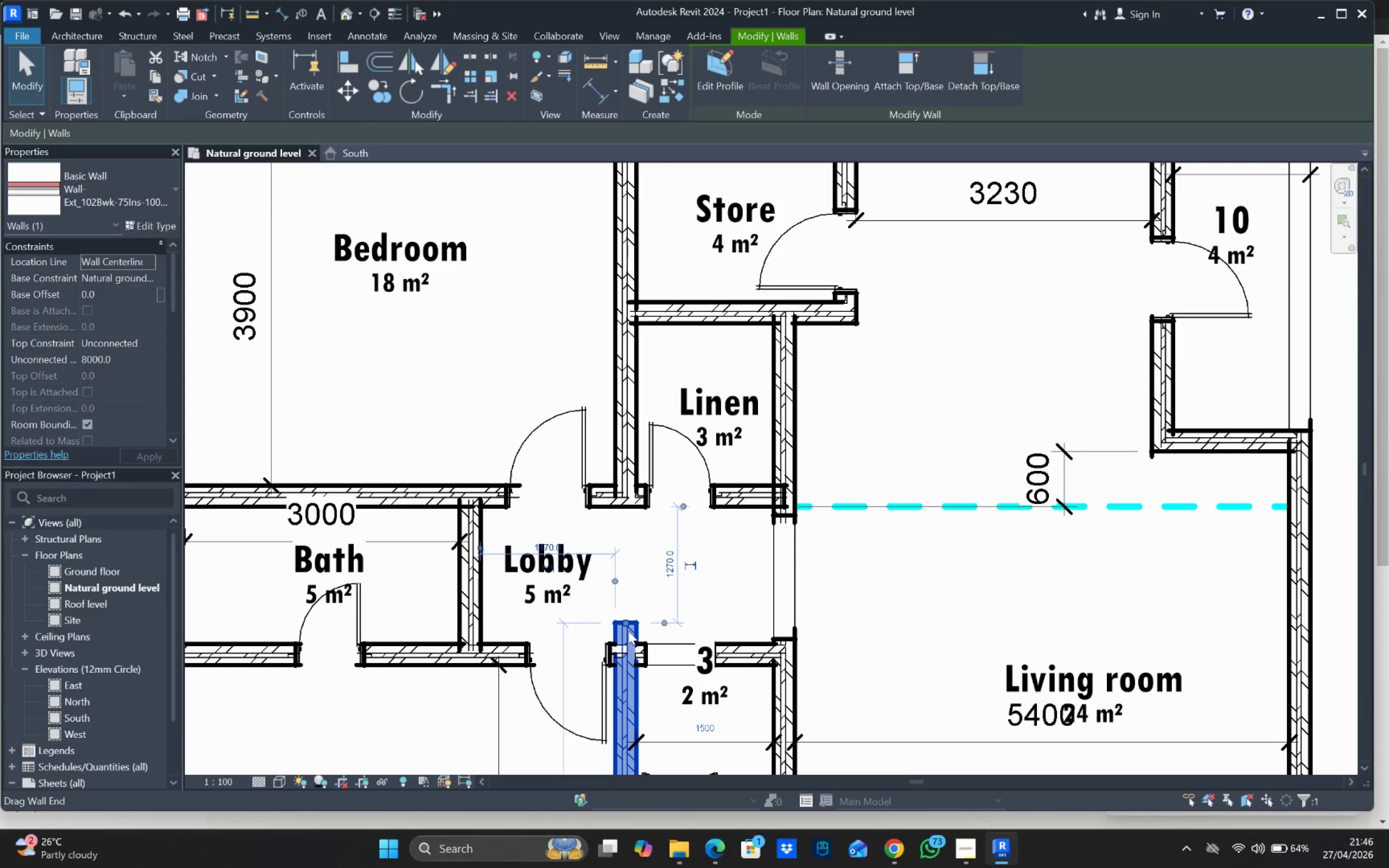 
left_click_drag(start_coordinate=[628, 626], to_coordinate=[630, 652])
 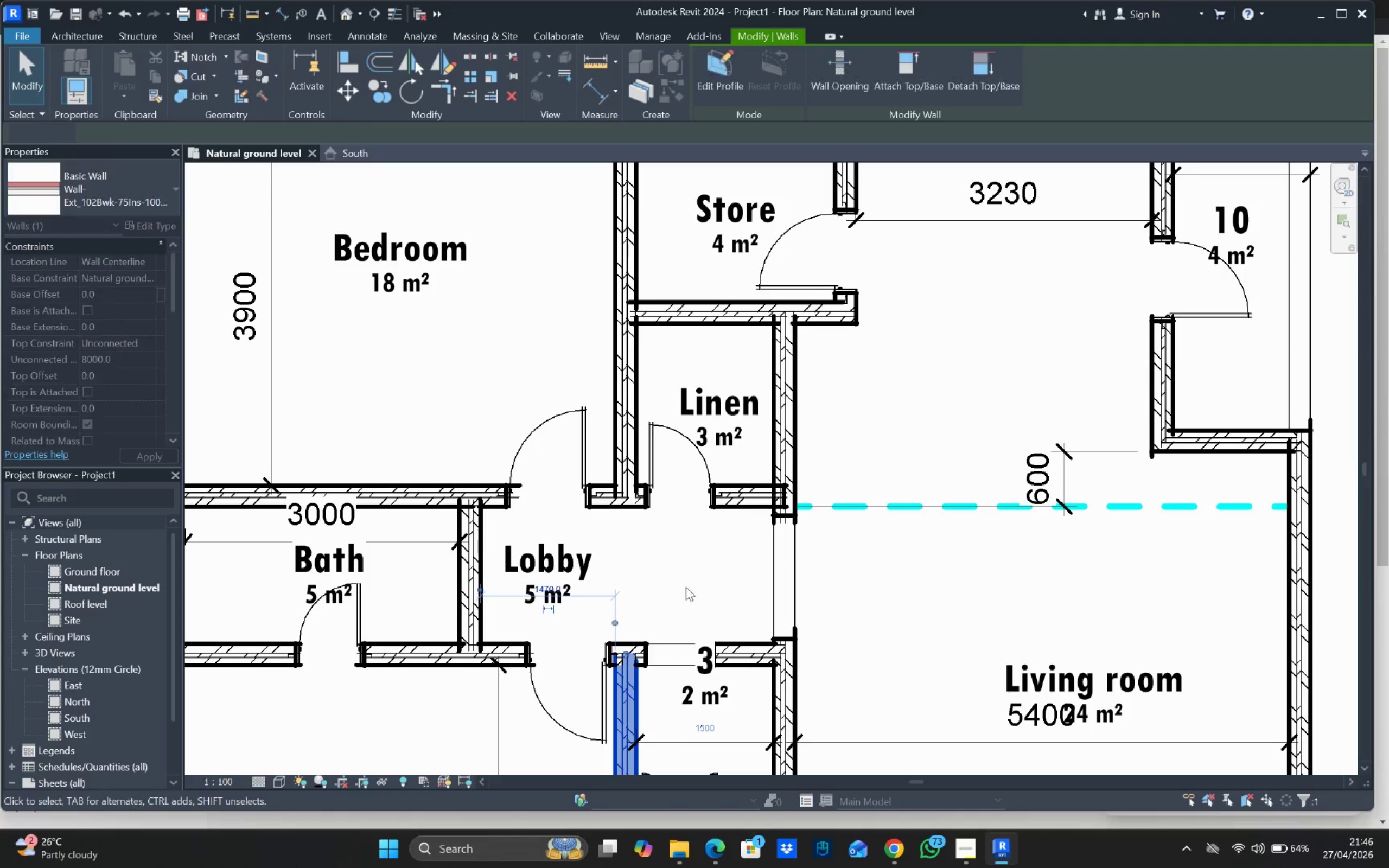 
scroll: coordinate [628, 493], scroll_direction: down, amount: 6.0
 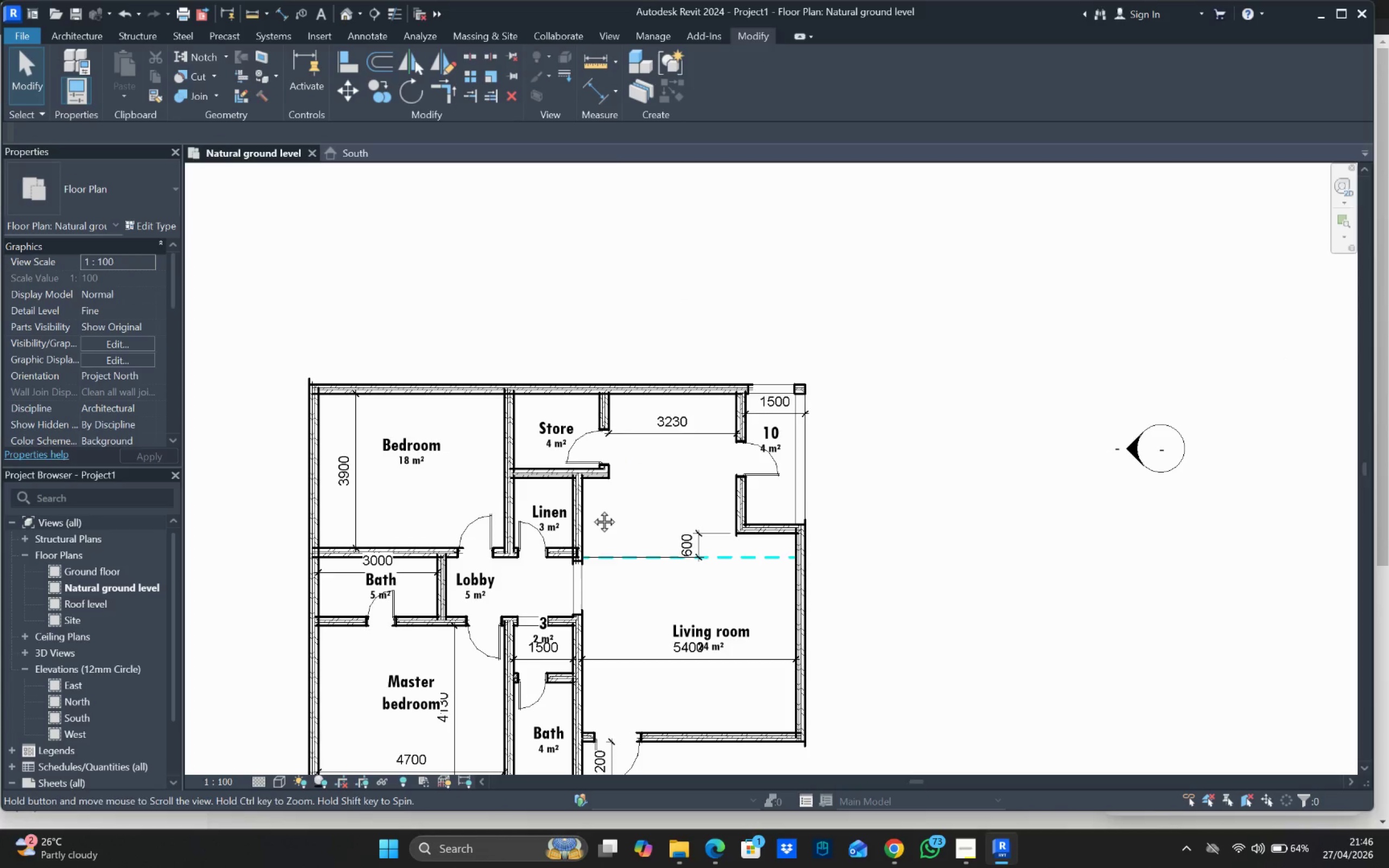 
scroll: coordinate [597, 556], scroll_direction: up, amount: 8.0
 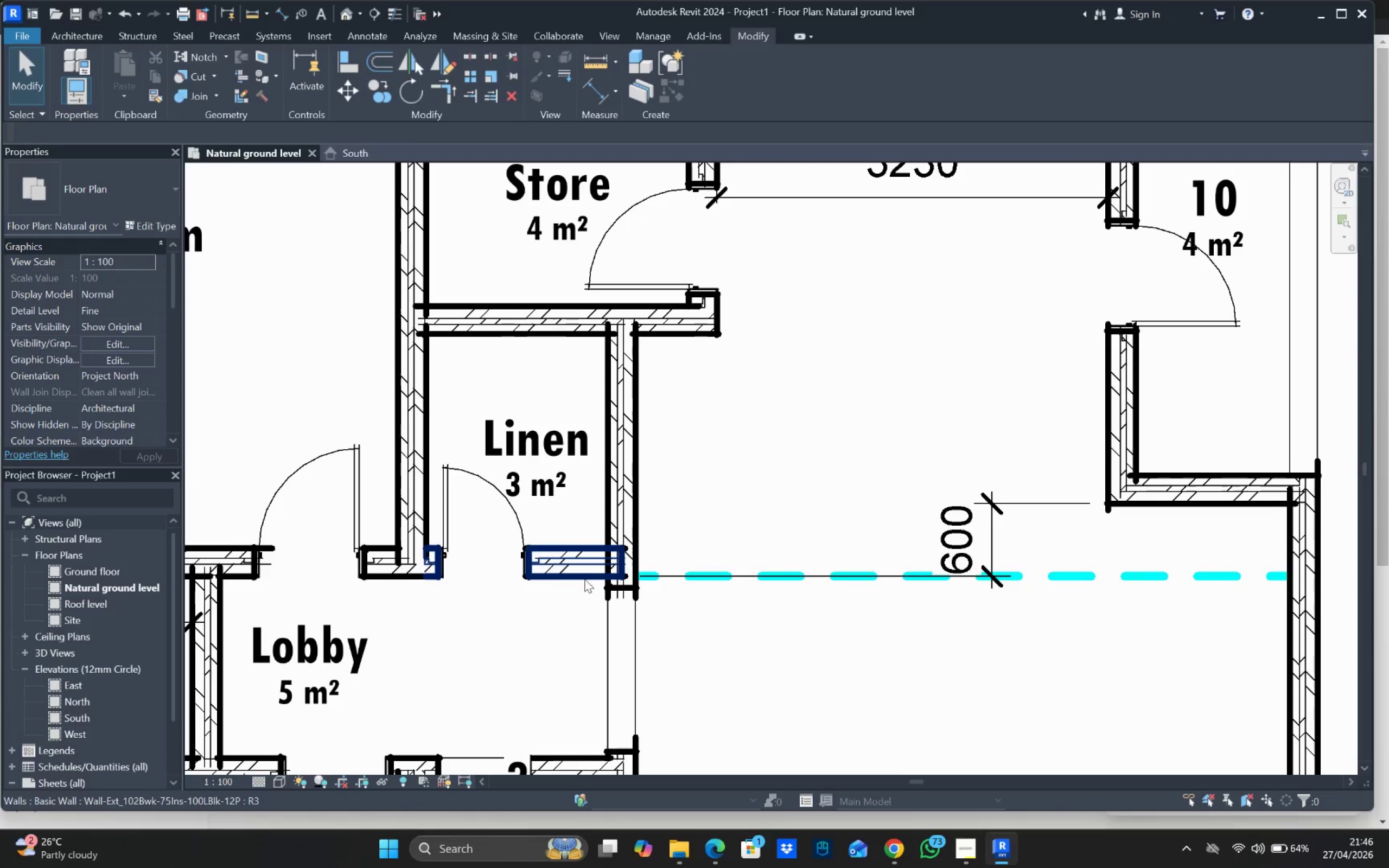 
left_click([584, 582])
 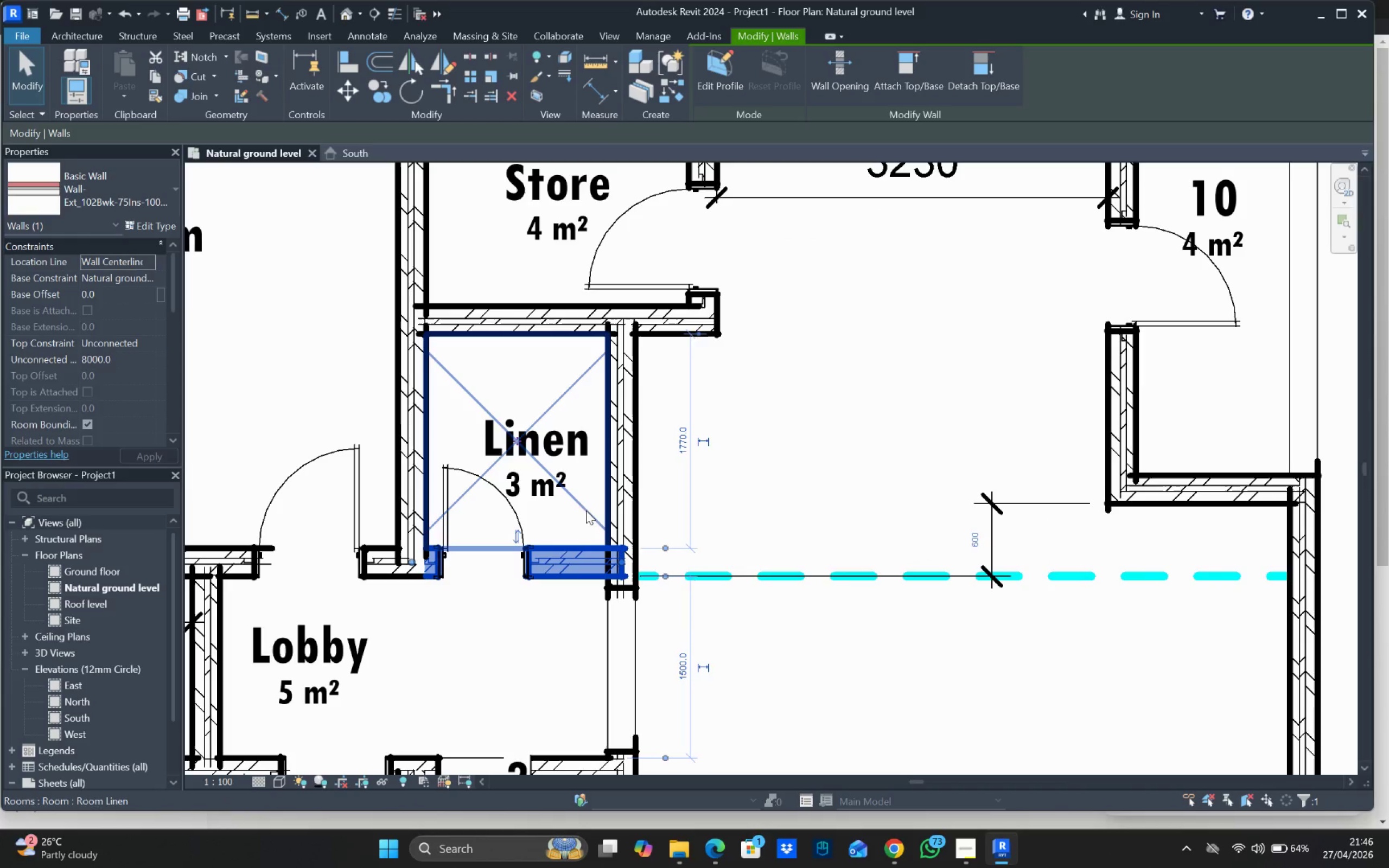 
left_click([582, 526])
 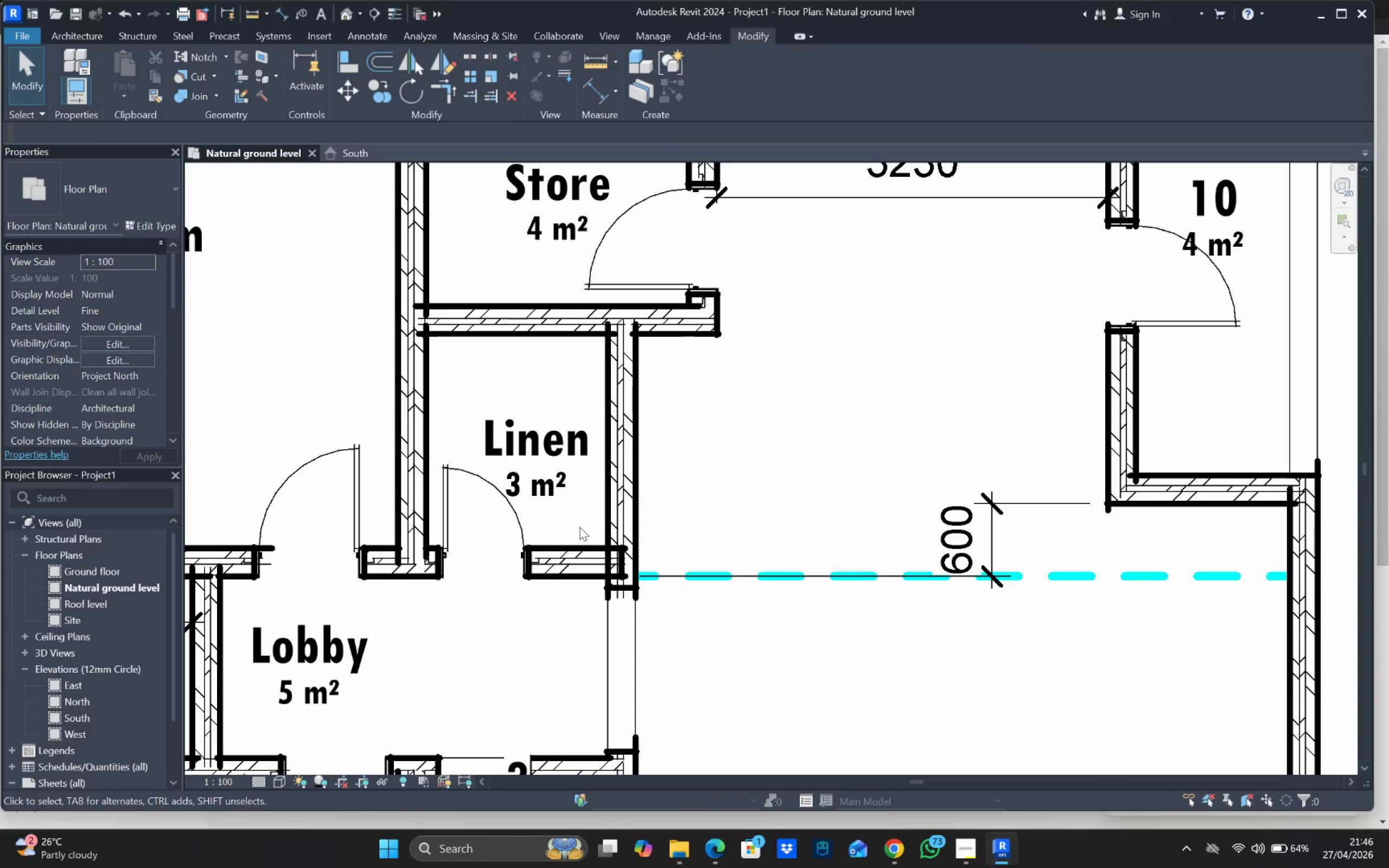 
key(Escape)
 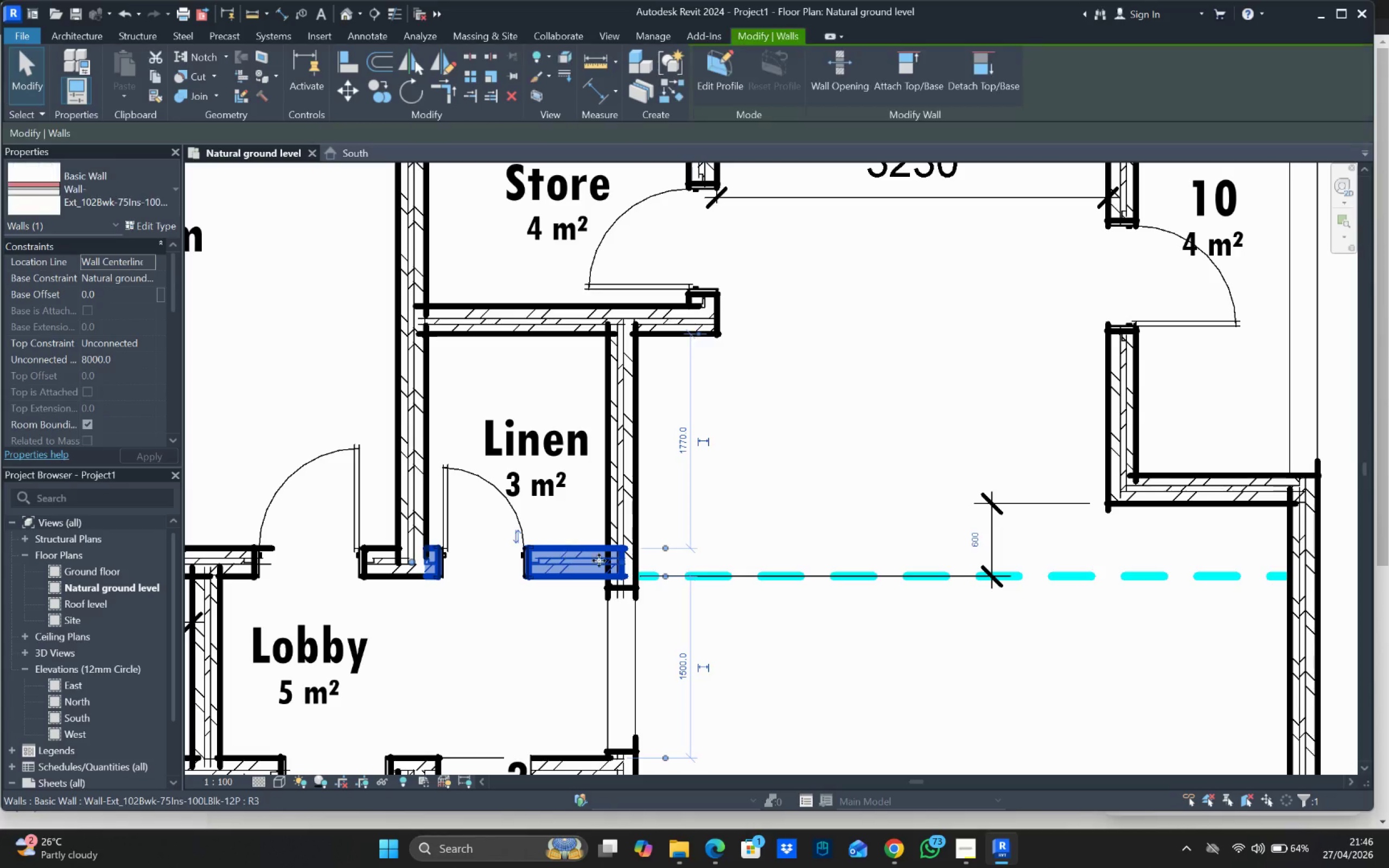 
left_click_drag(start_coordinate=[622, 562], to_coordinate=[610, 565])
 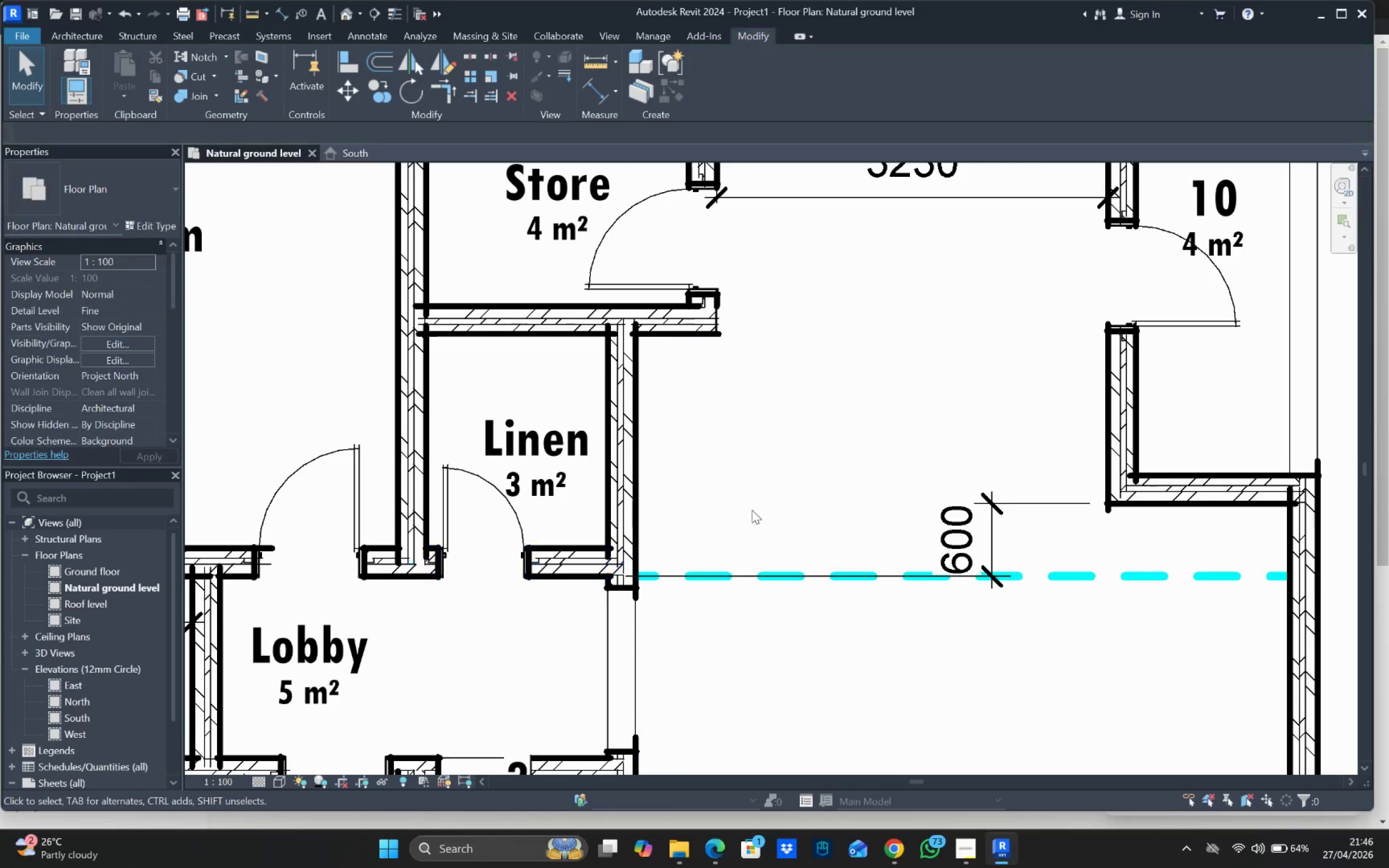 
scroll: coordinate [772, 739], scroll_direction: down, amount: 11.0
 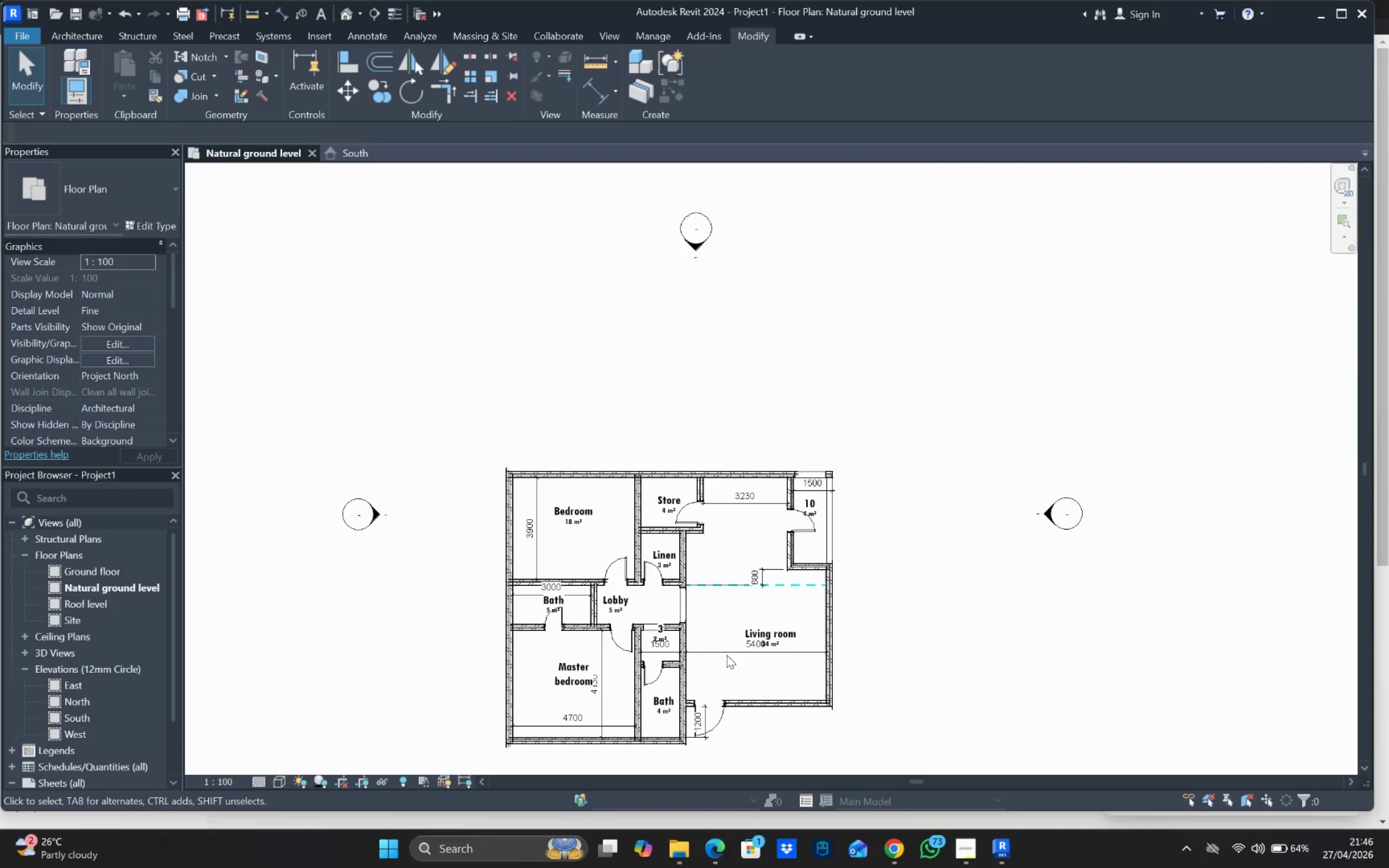 
scroll: coordinate [698, 596], scroll_direction: up, amount: 1.0
 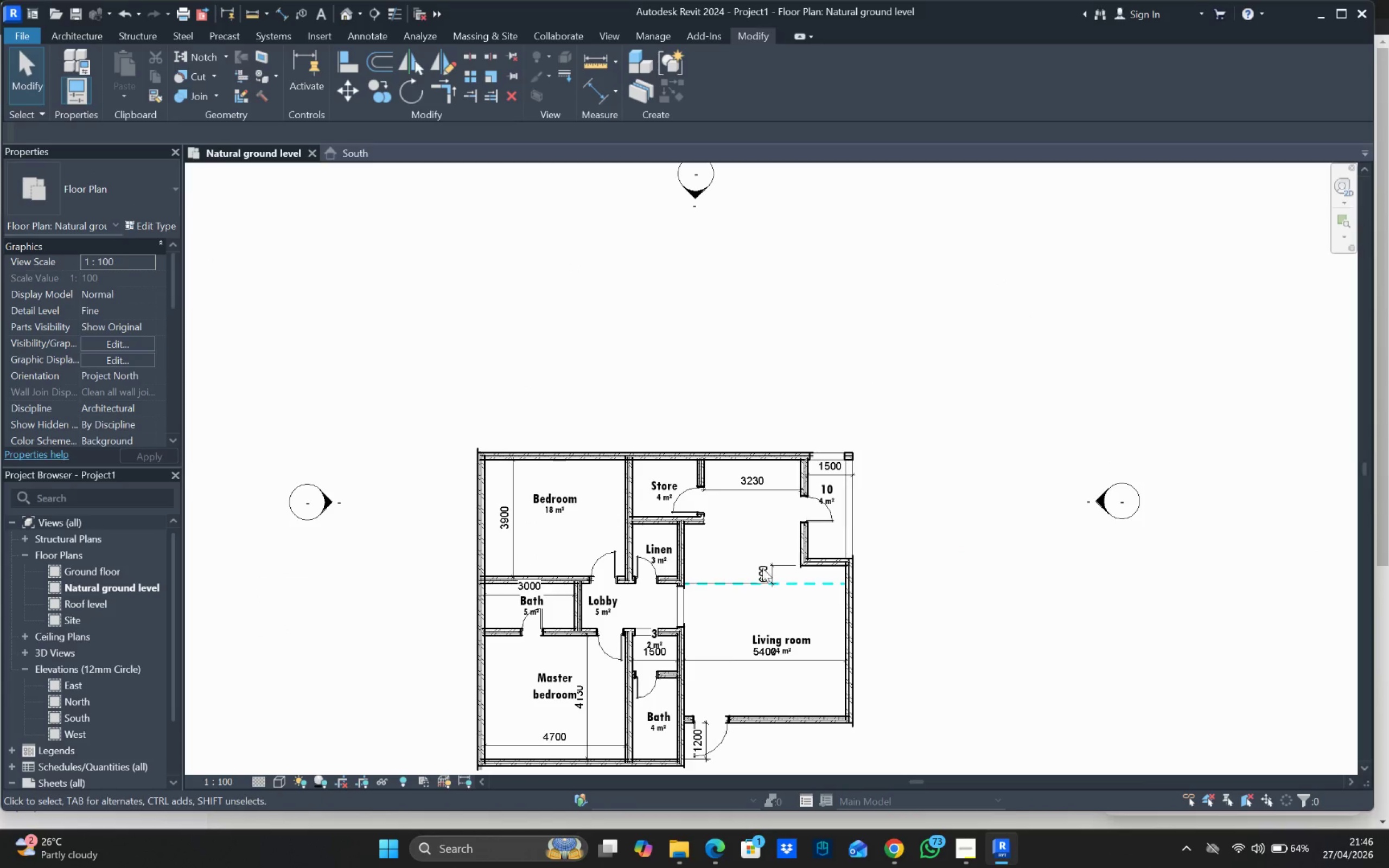 
scroll: coordinate [785, 623], scroll_direction: down, amount: 2.0
 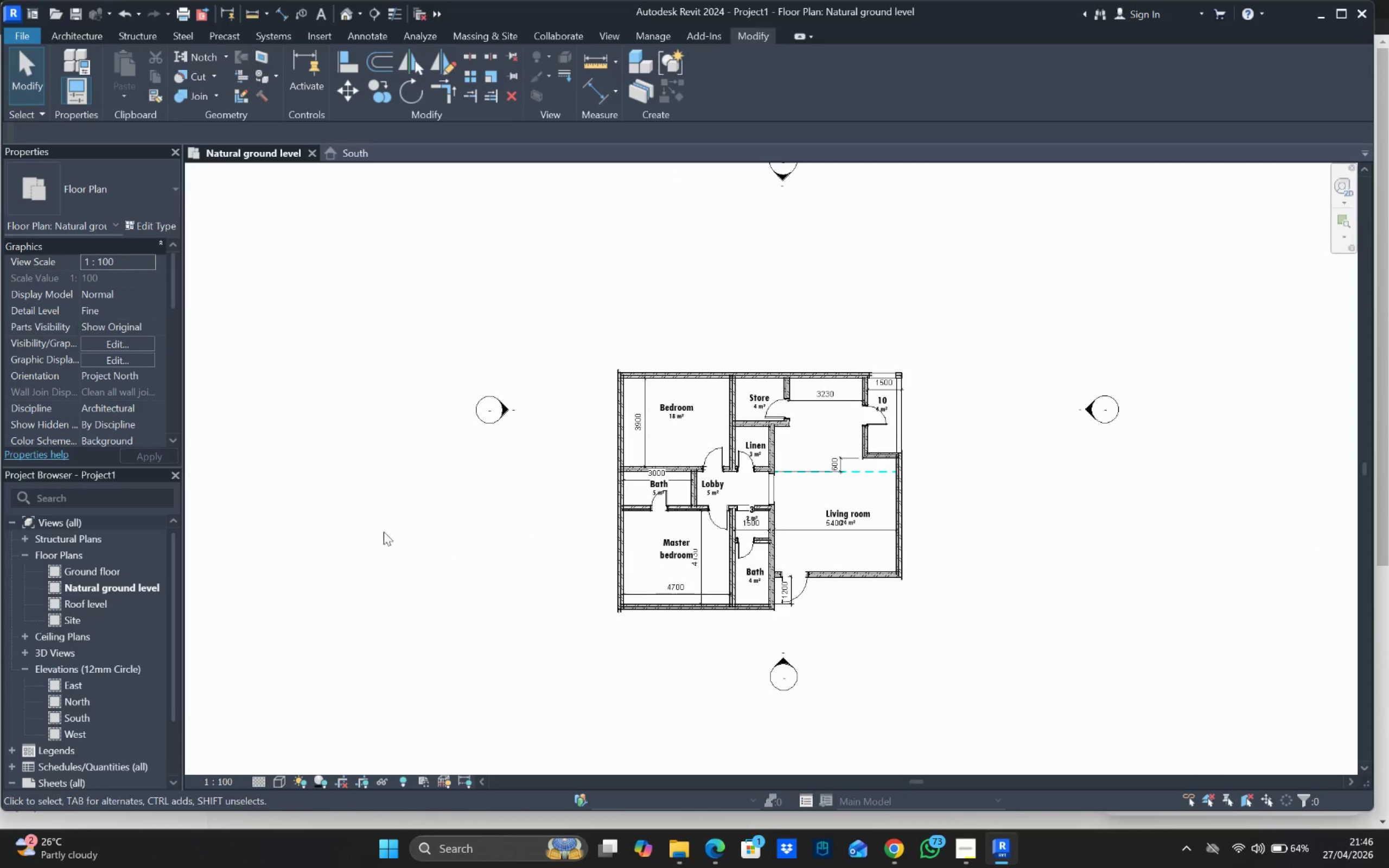 
scroll: coordinate [741, 558], scroll_direction: up, amount: 2.0
 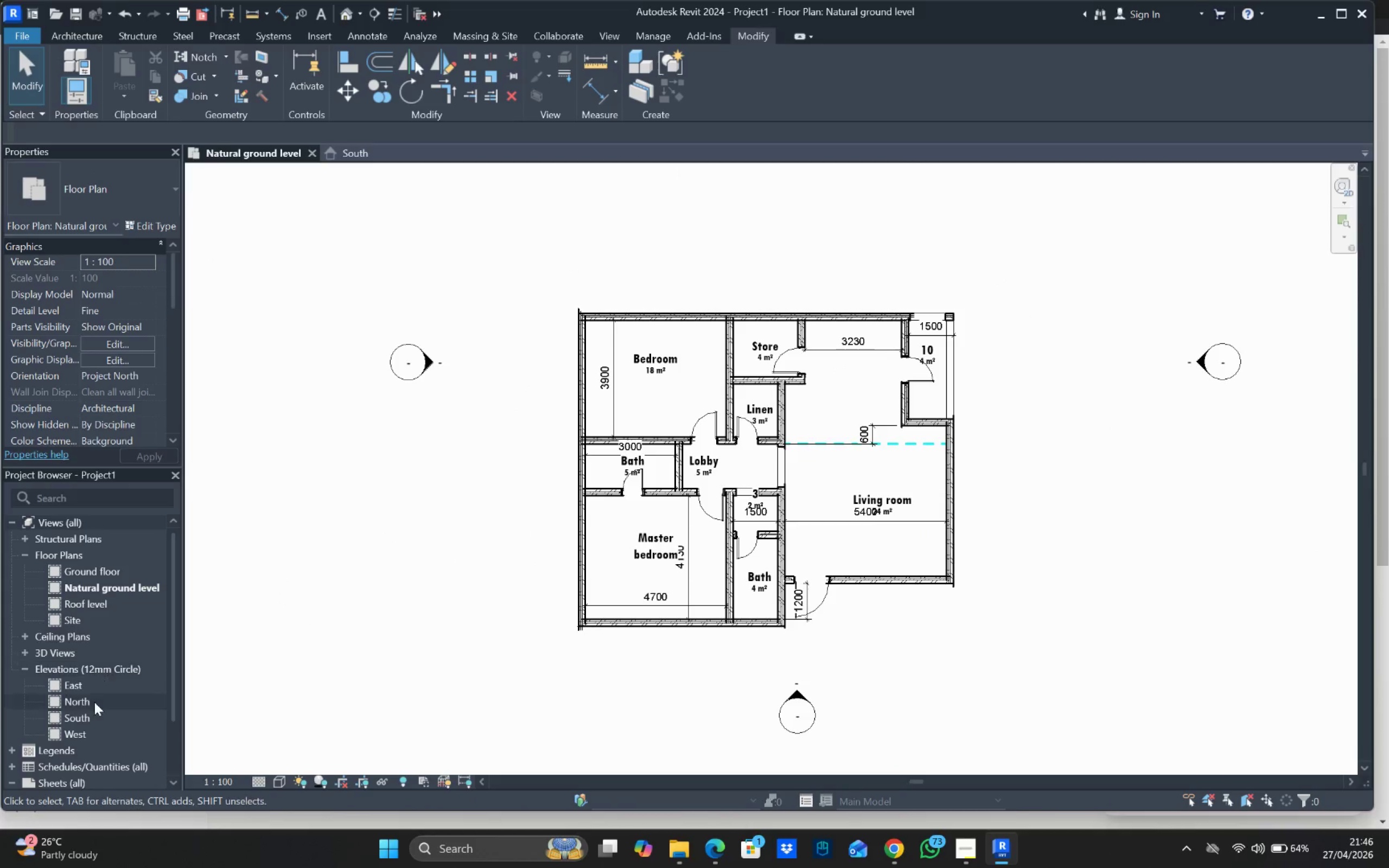 
double_click([92, 717])
 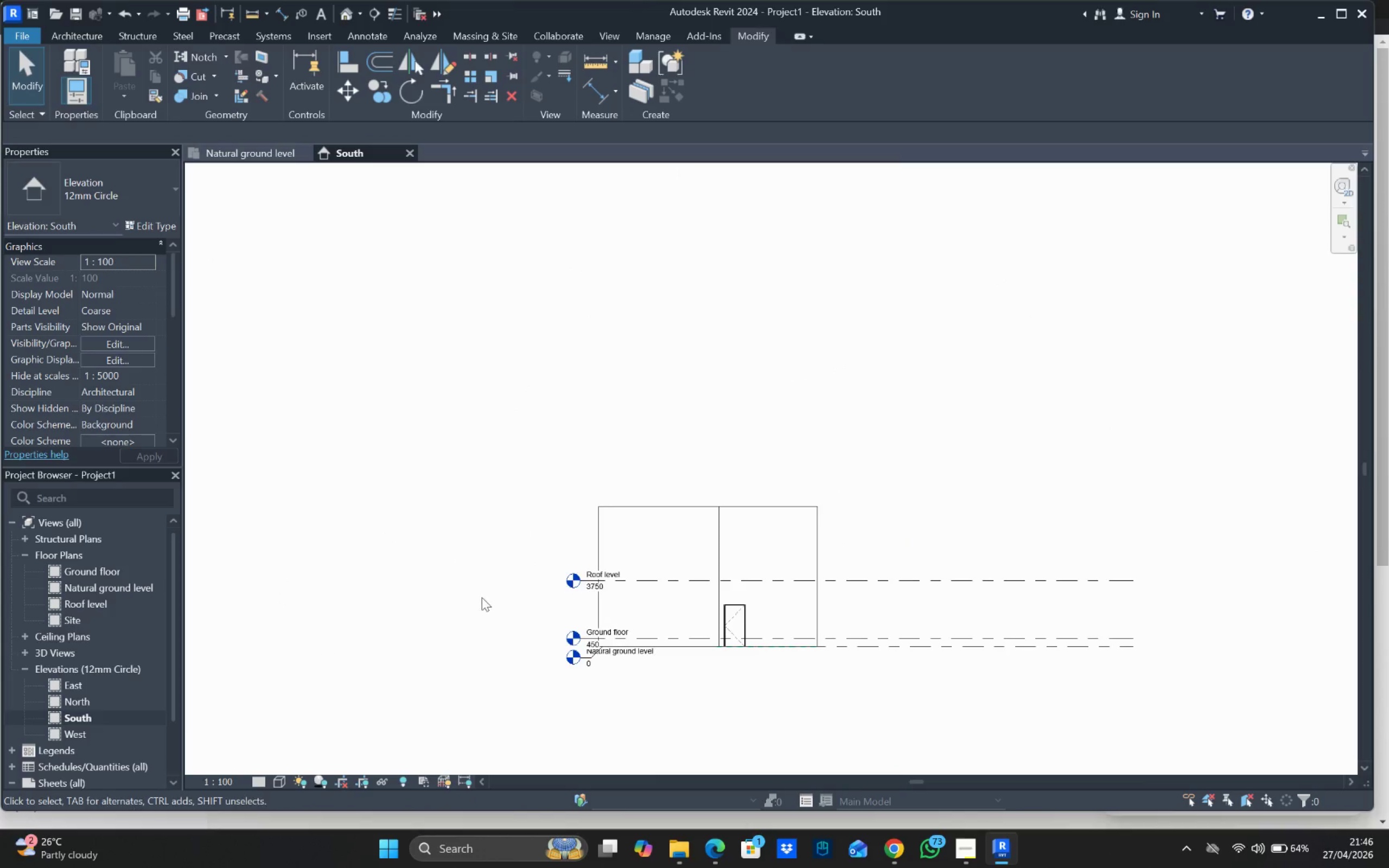 
scroll: coordinate [721, 565], scroll_direction: down, amount: 1.0
 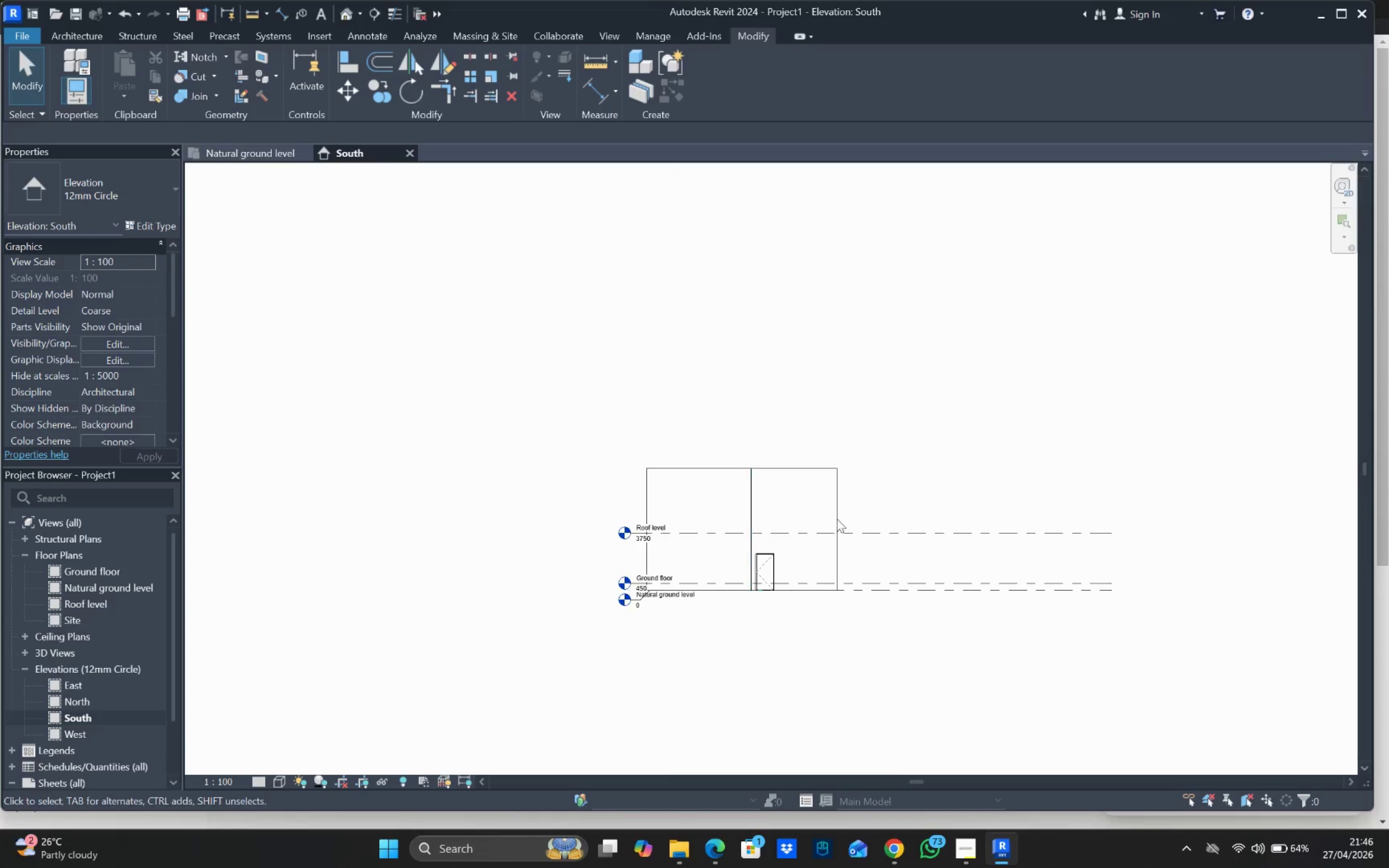 
left_click_drag(start_coordinate=[889, 499], to_coordinate=[621, 473])
 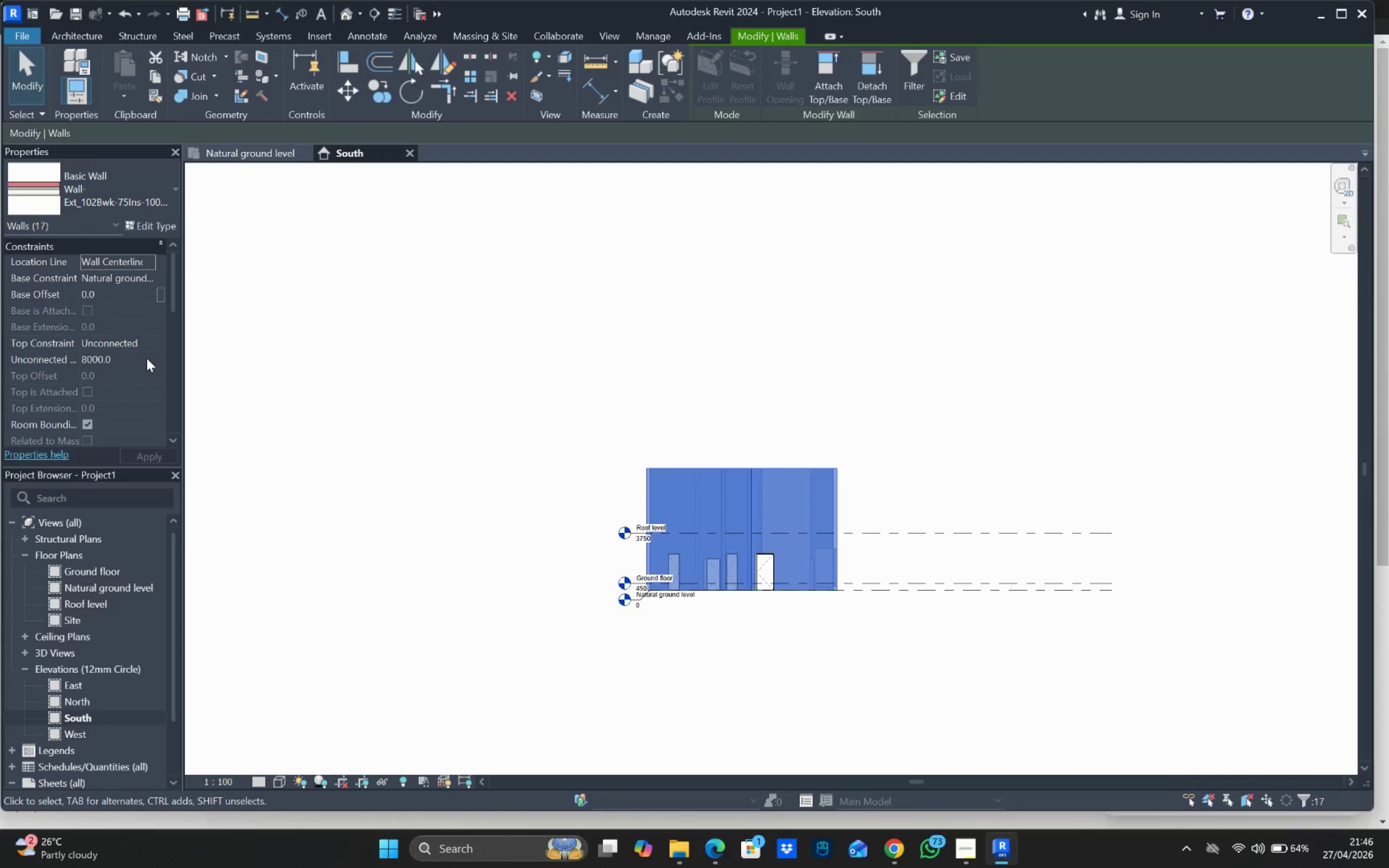 
left_click([154, 343])
 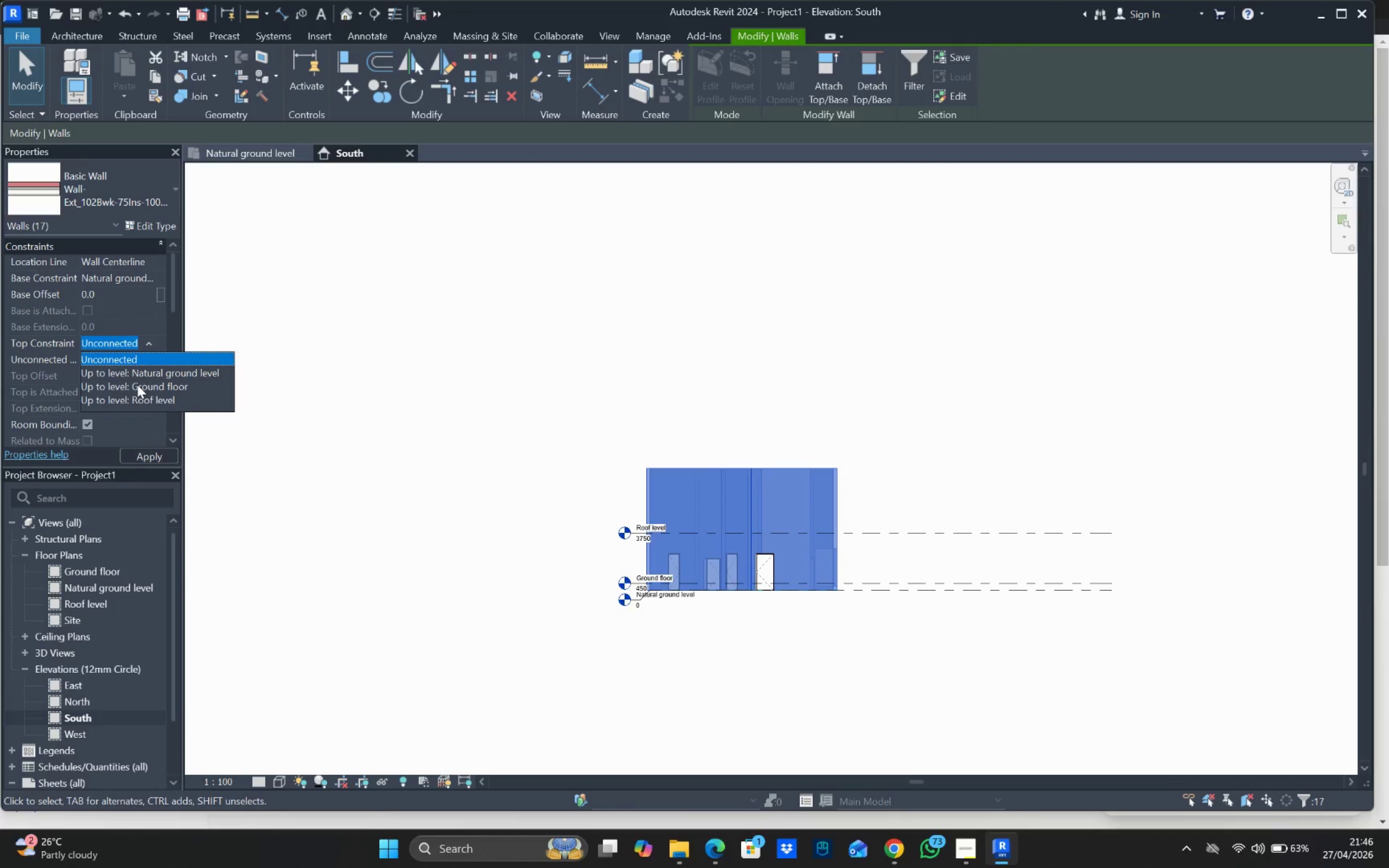 
left_click([169, 399])
 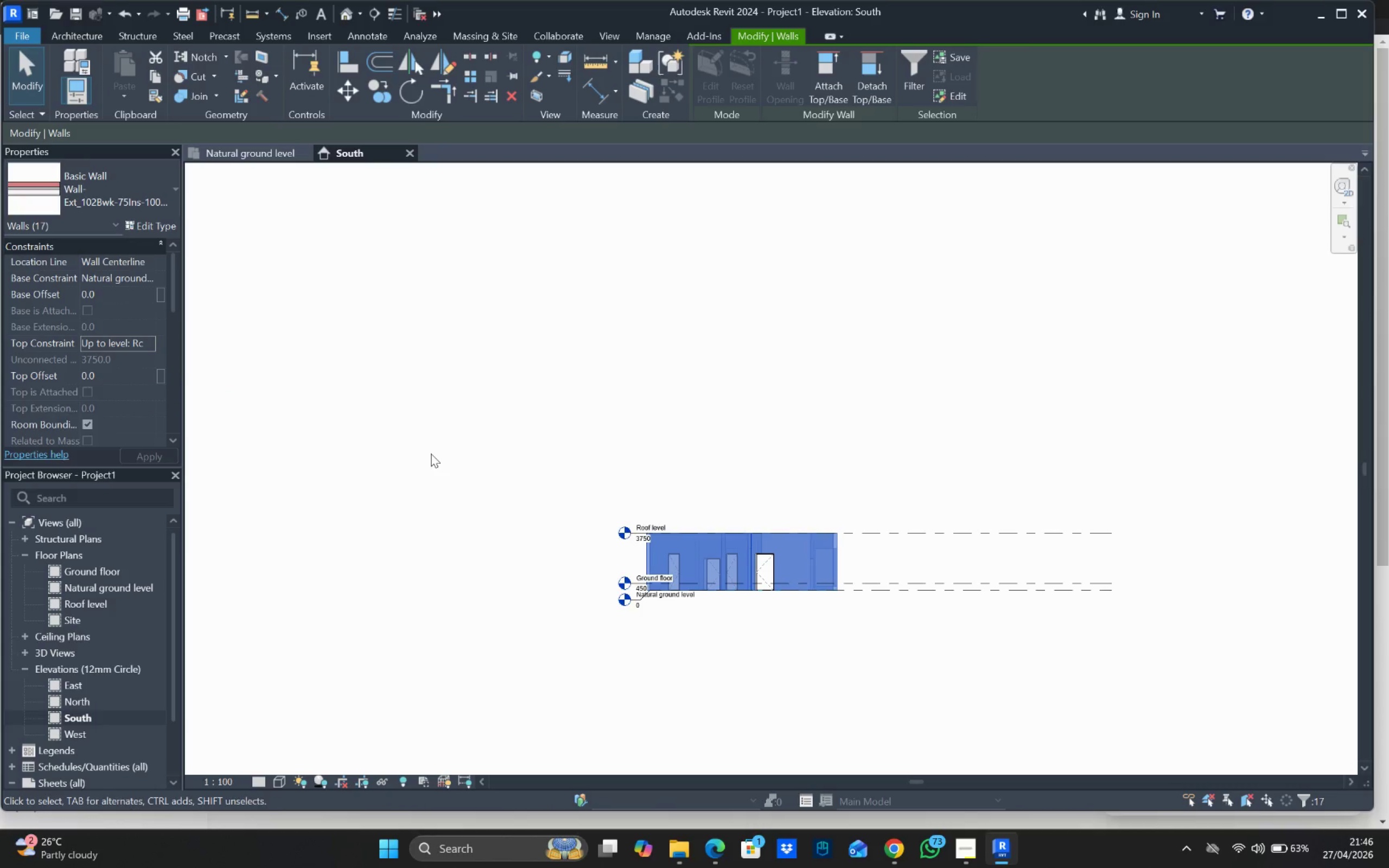 
scroll: coordinate [867, 520], scroll_direction: up, amount: 2.0
 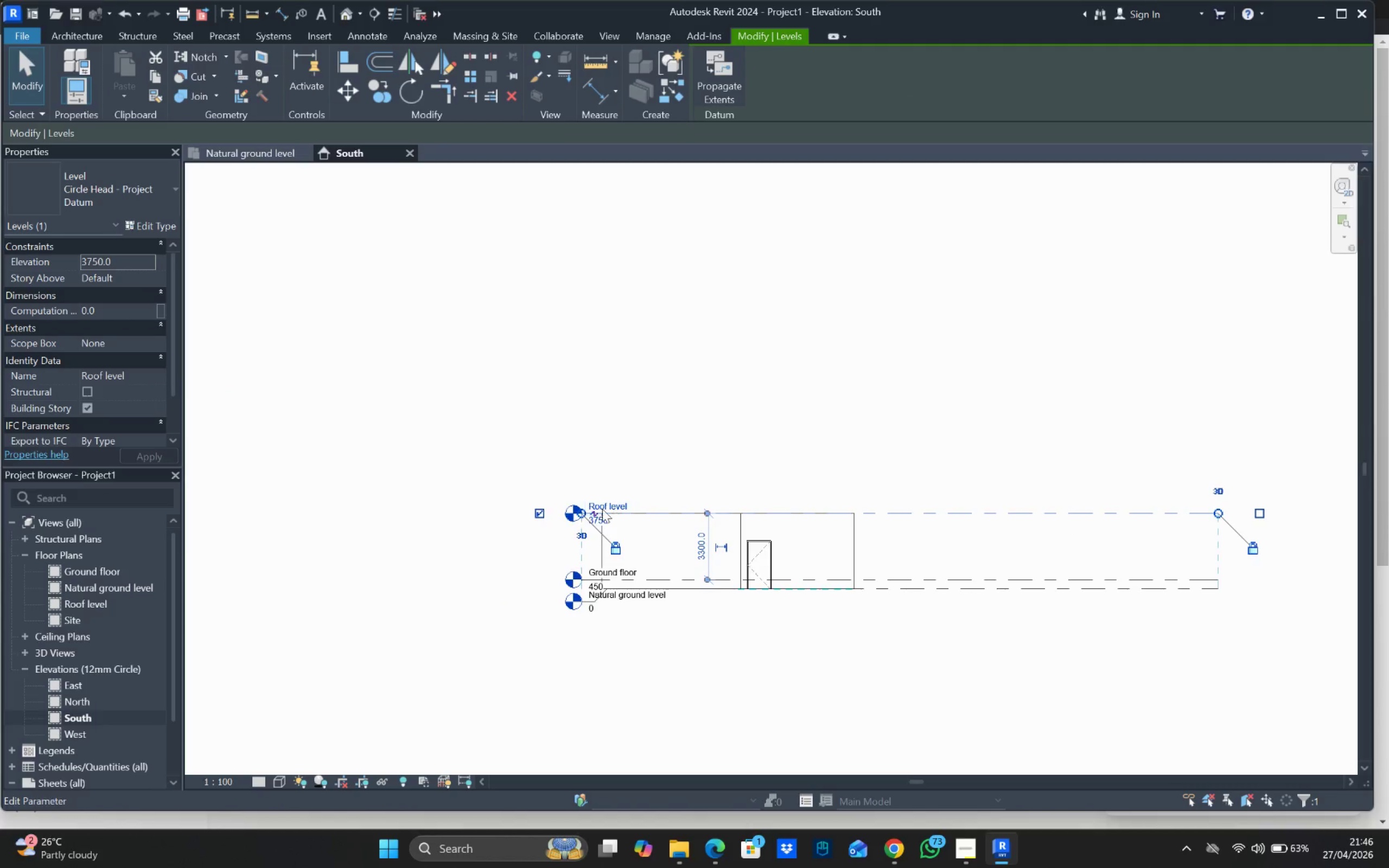 
left_click_drag(start_coordinate=[584, 511], to_coordinate=[482, 499])
 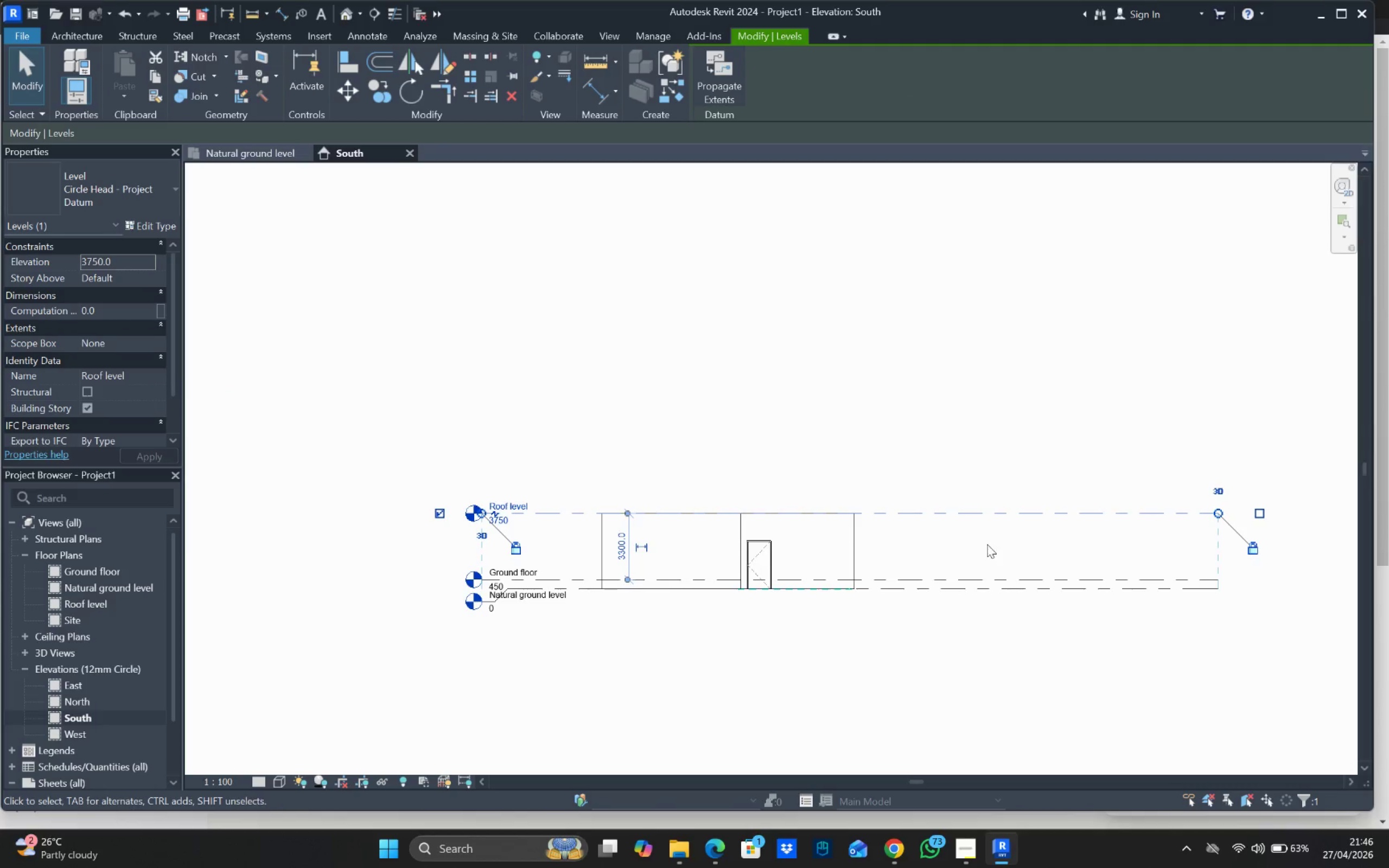 
left_click_drag(start_coordinate=[987, 546], to_coordinate=[973, 544])
 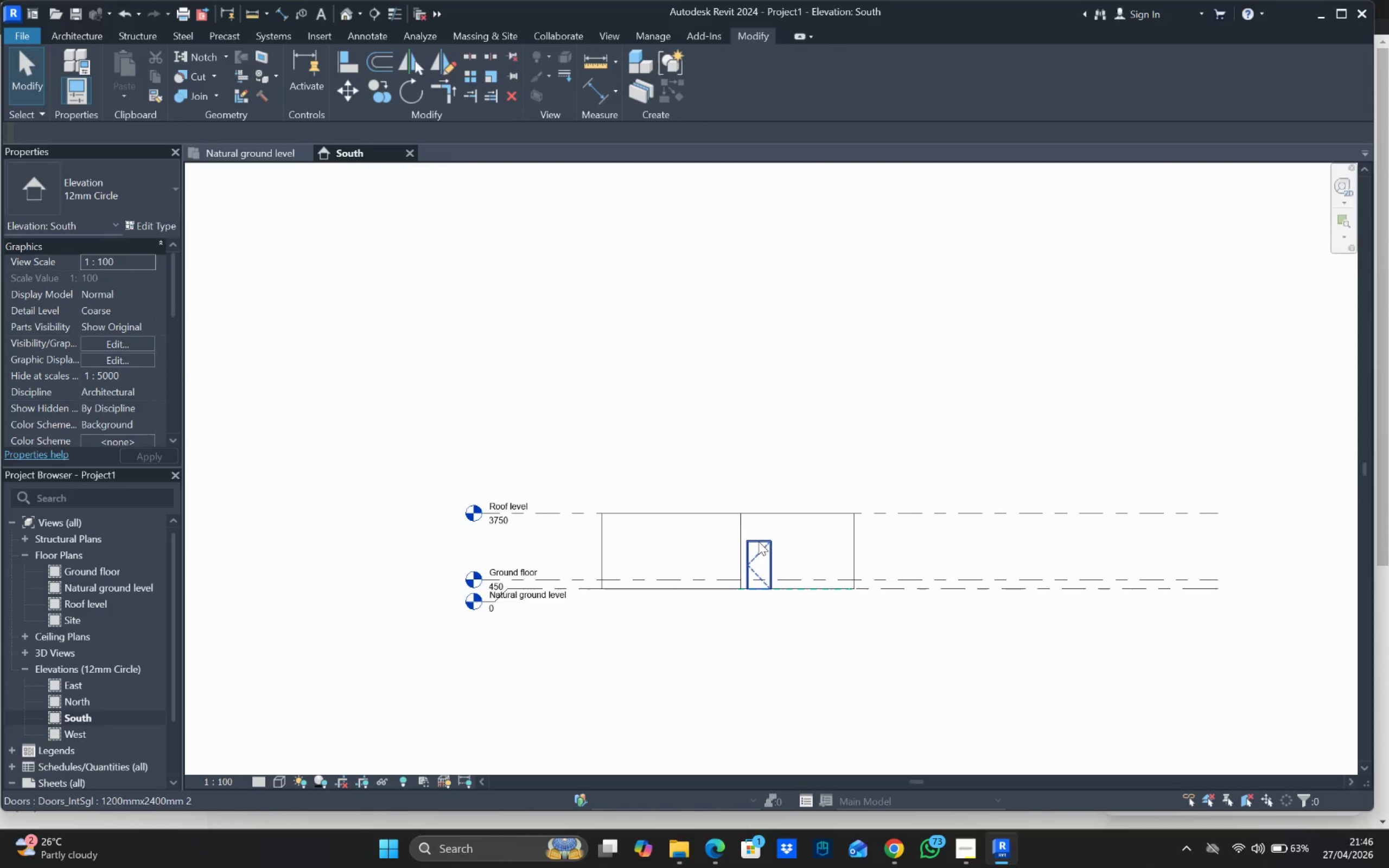 
left_click([759, 541])
 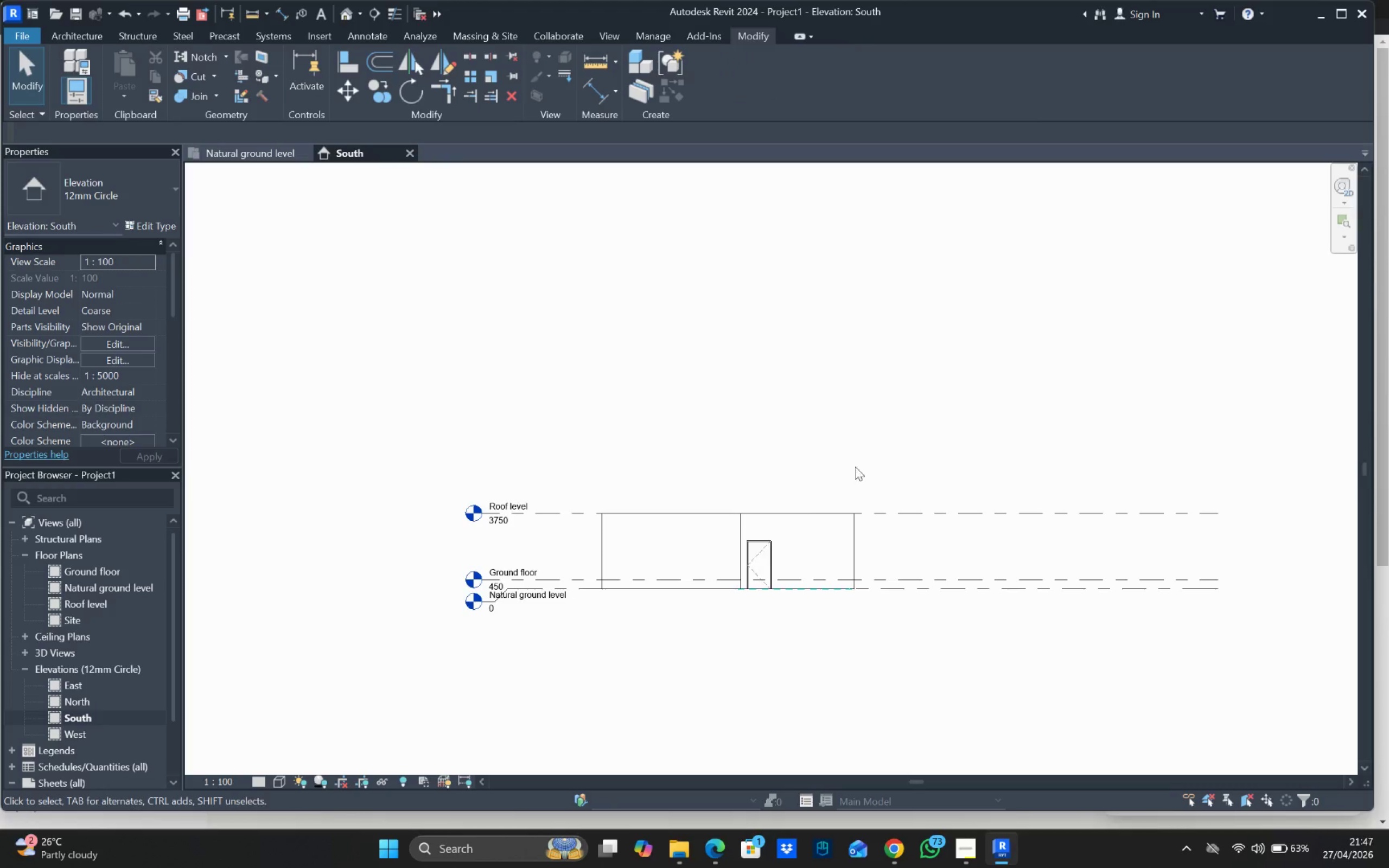 
left_click([755, 550])
 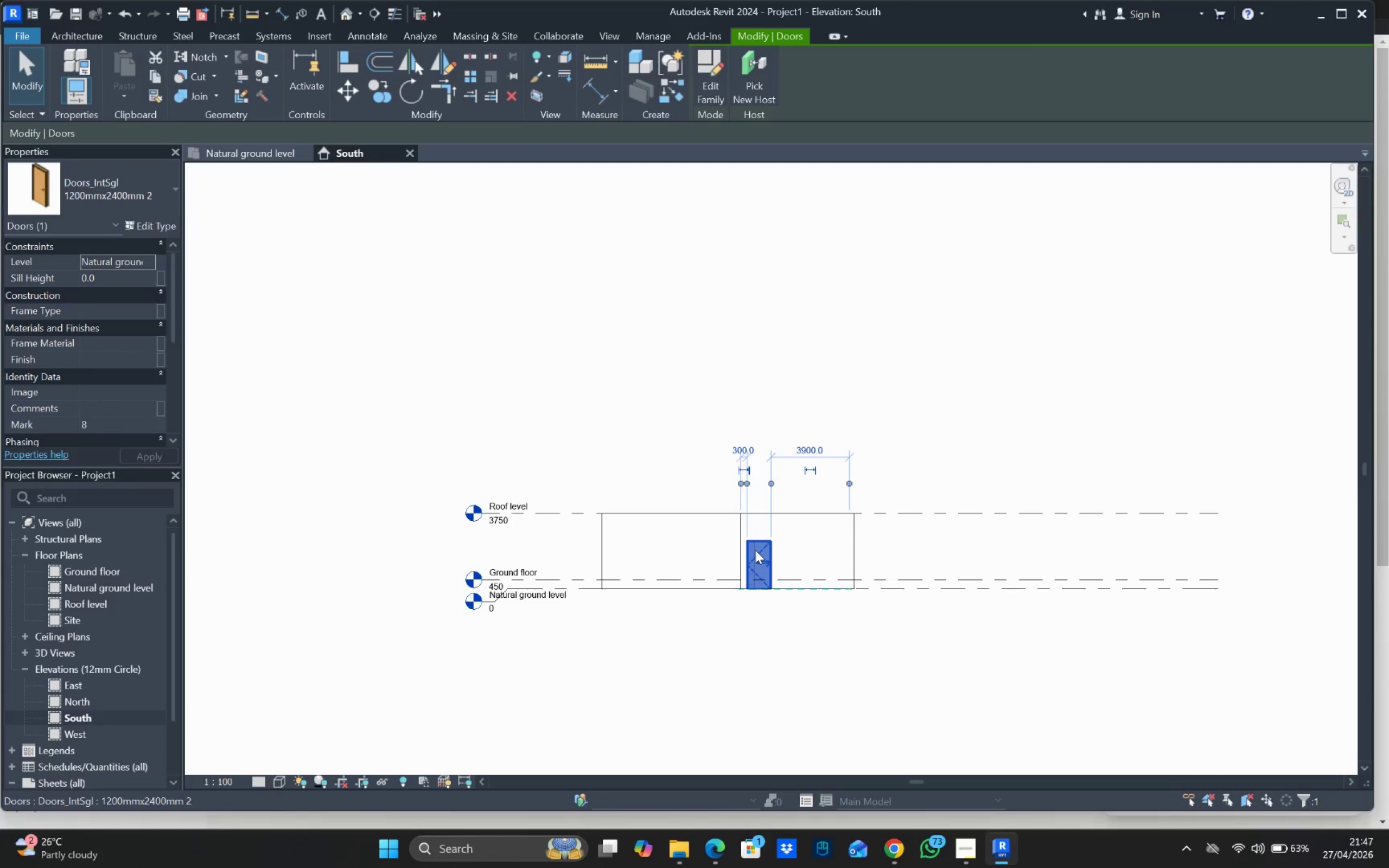 
right_click([756, 550])
 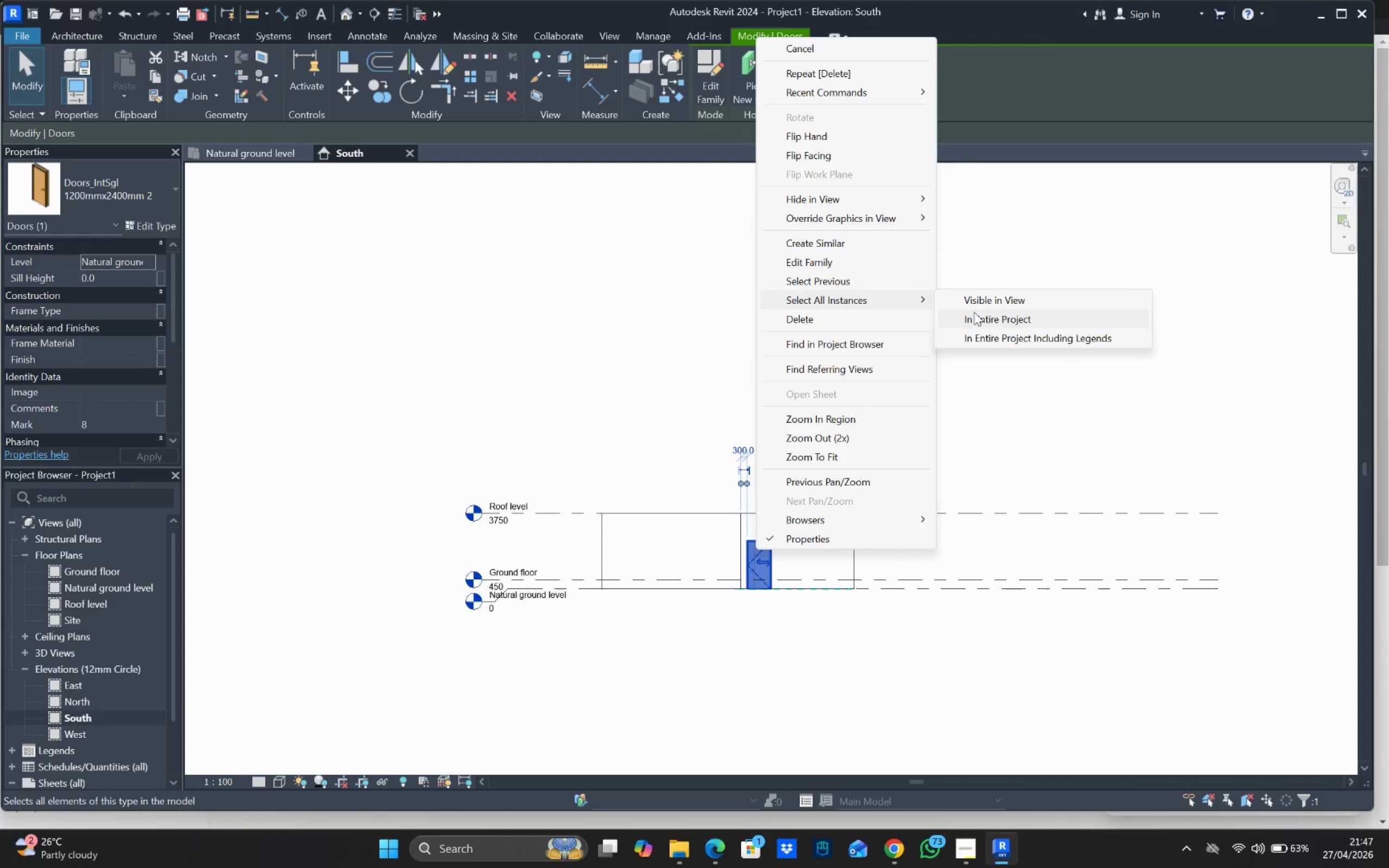 
wait(5.1)
 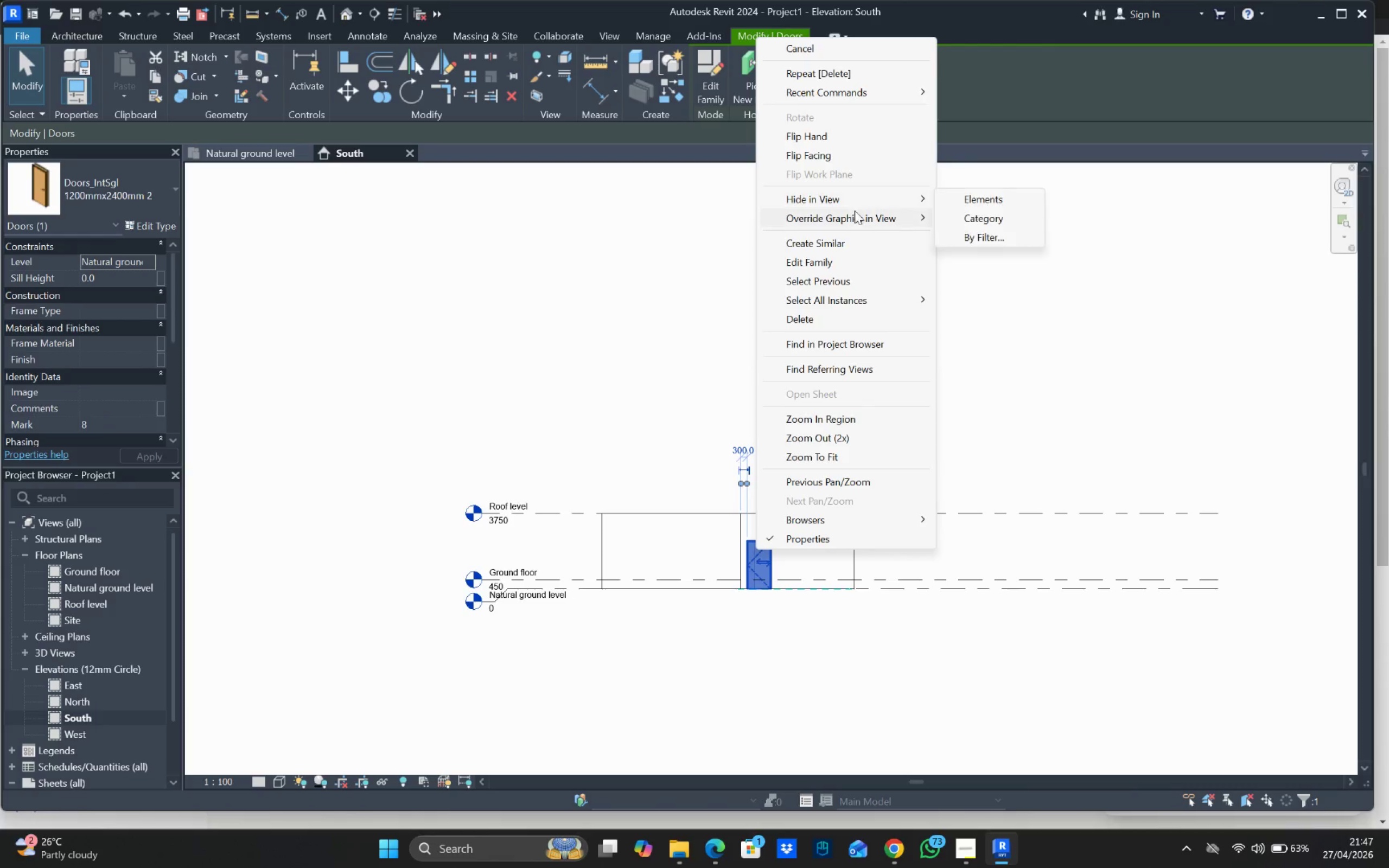 
left_click([985, 320])
 